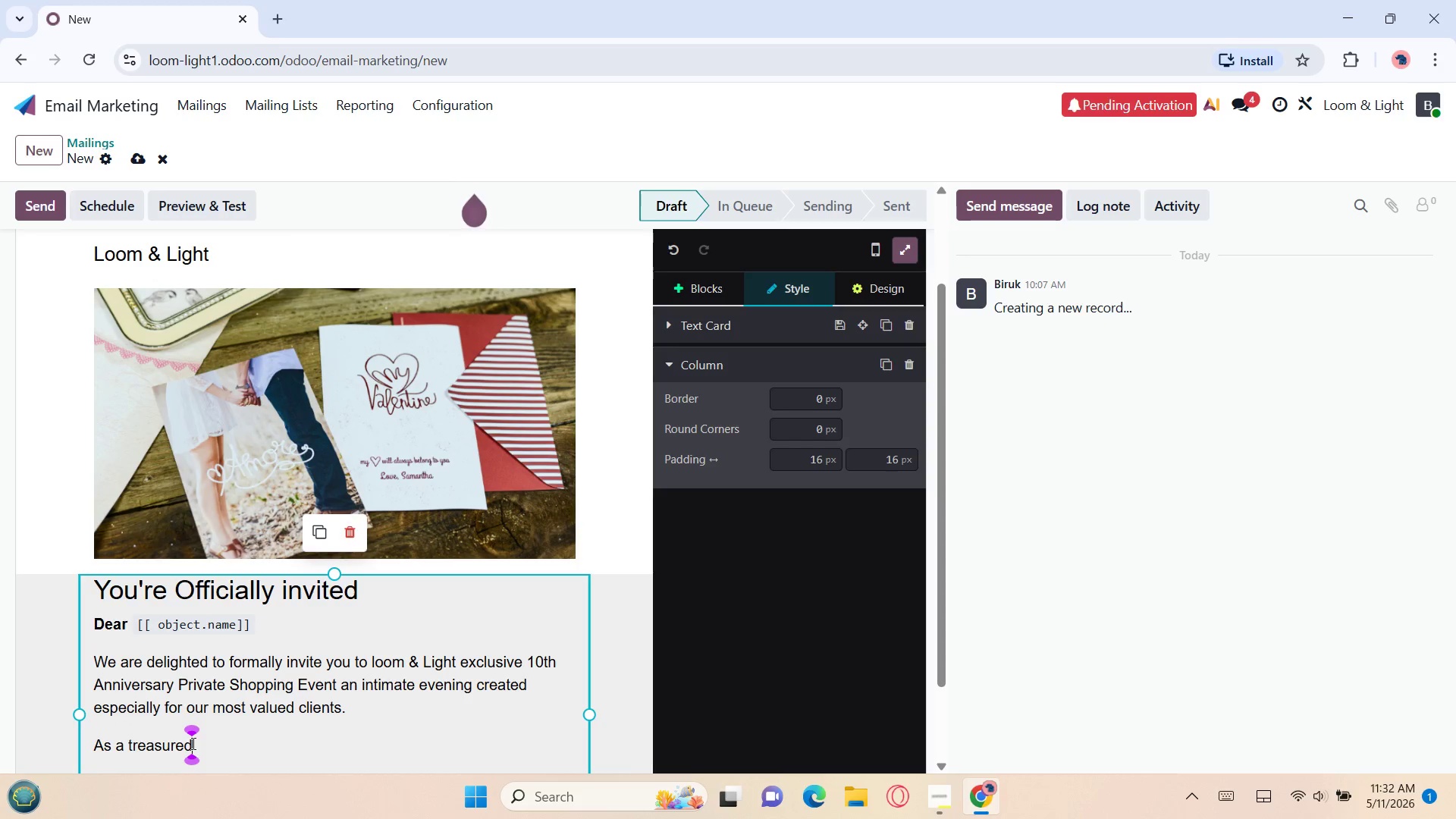 
key(Space)
 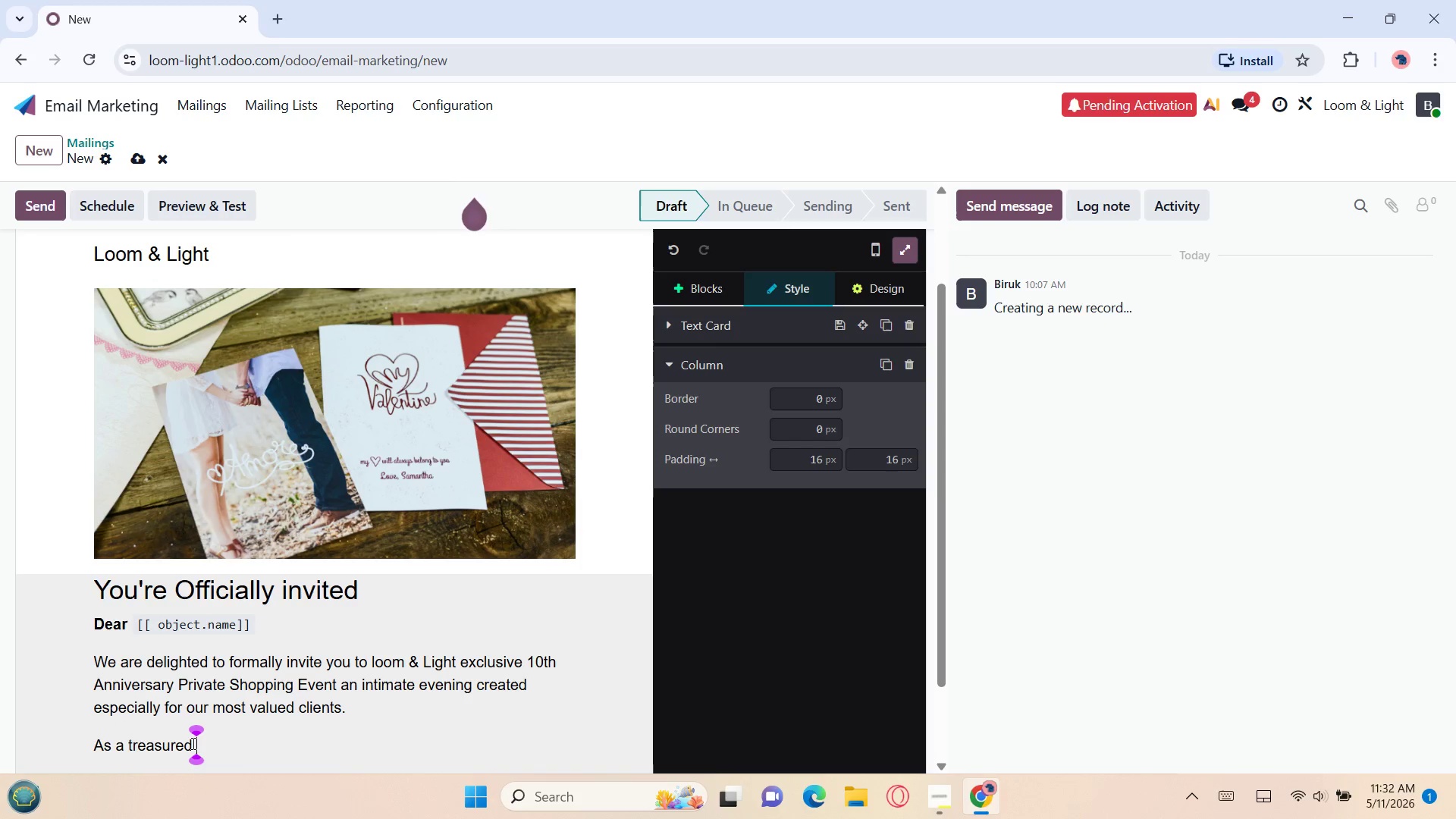 
key(Backquote)
 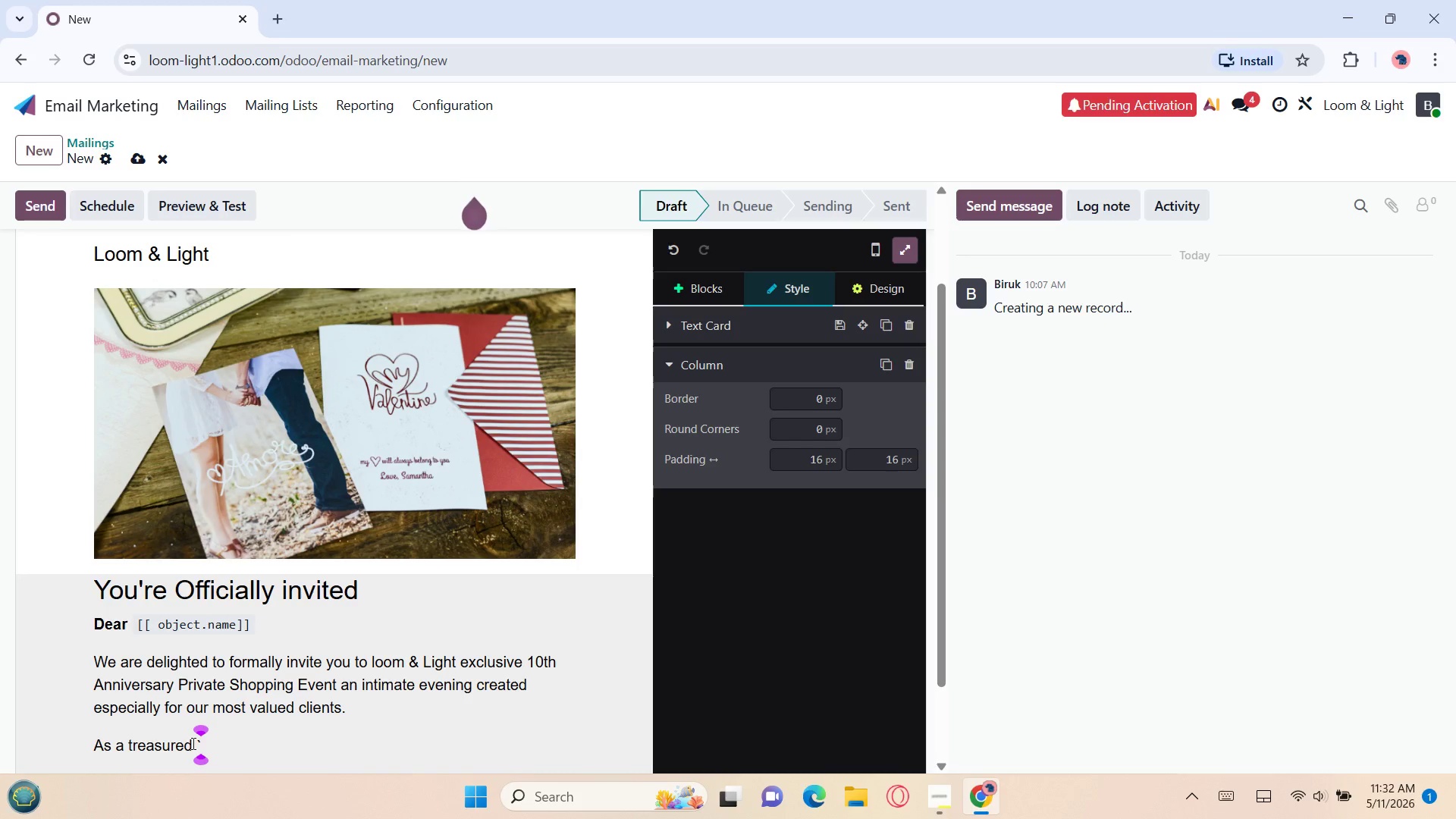 
key(BracketLeft)
 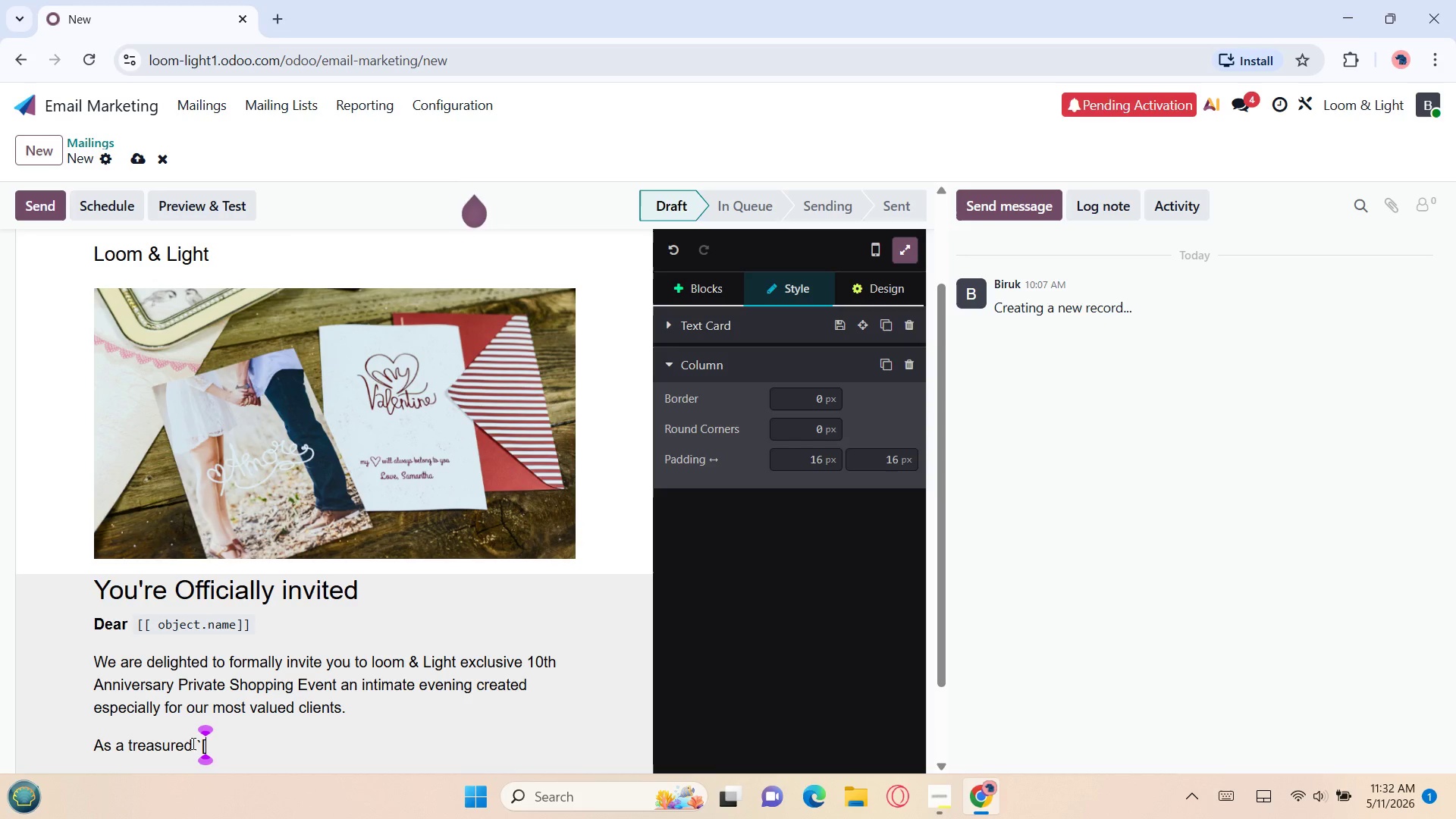 
key(BracketLeft)
 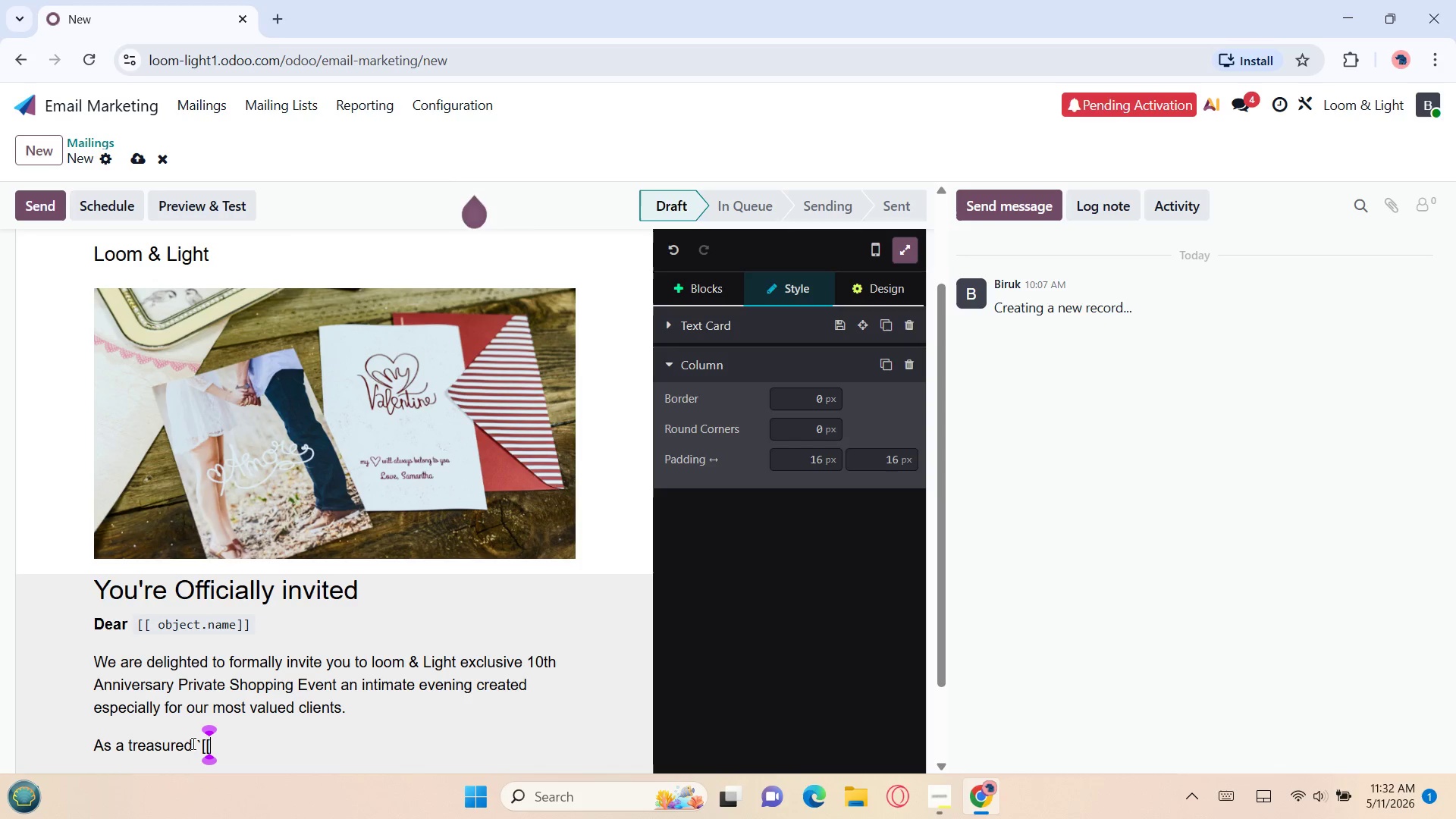 
type(object)
 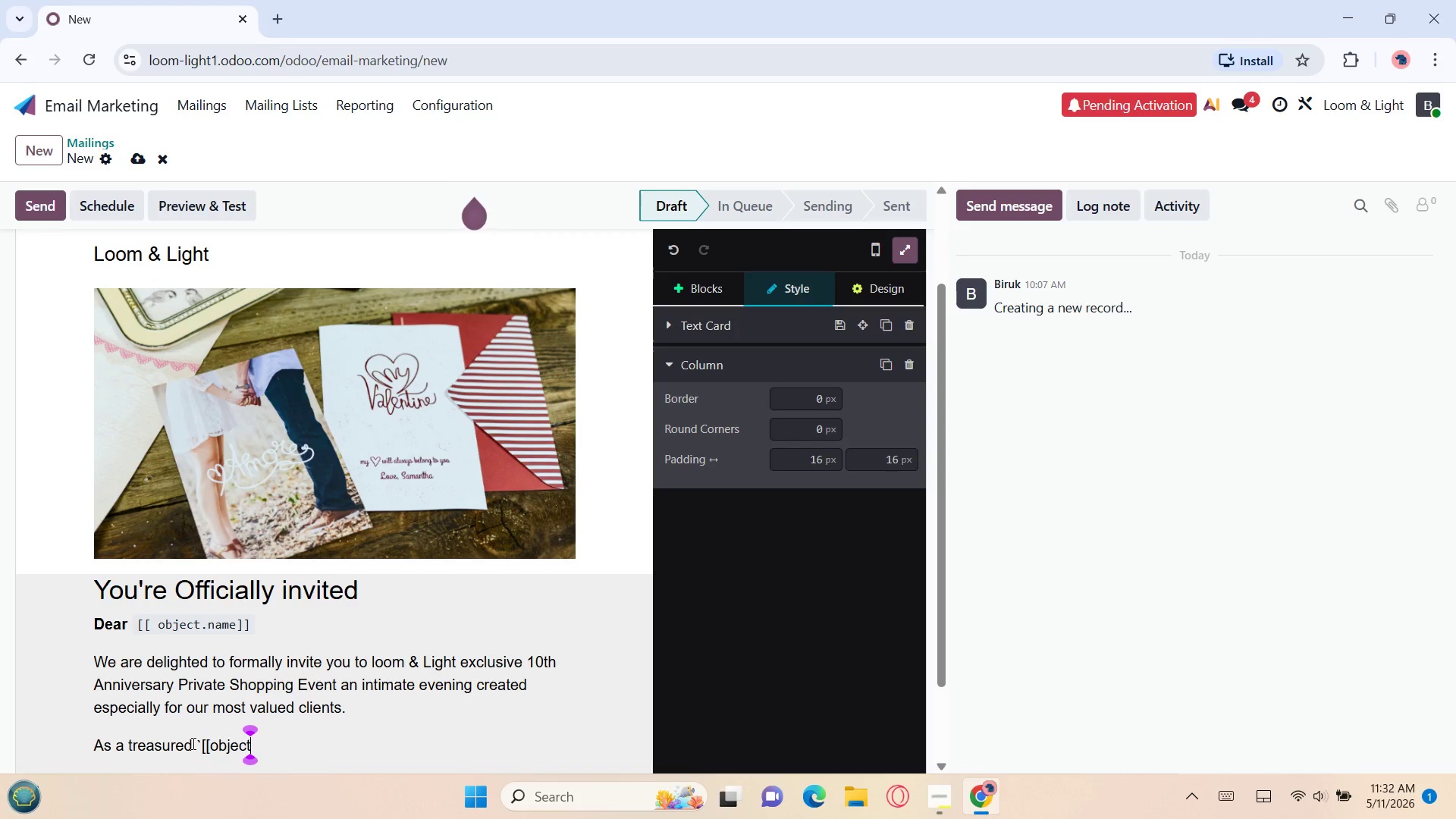 
key(Period)
 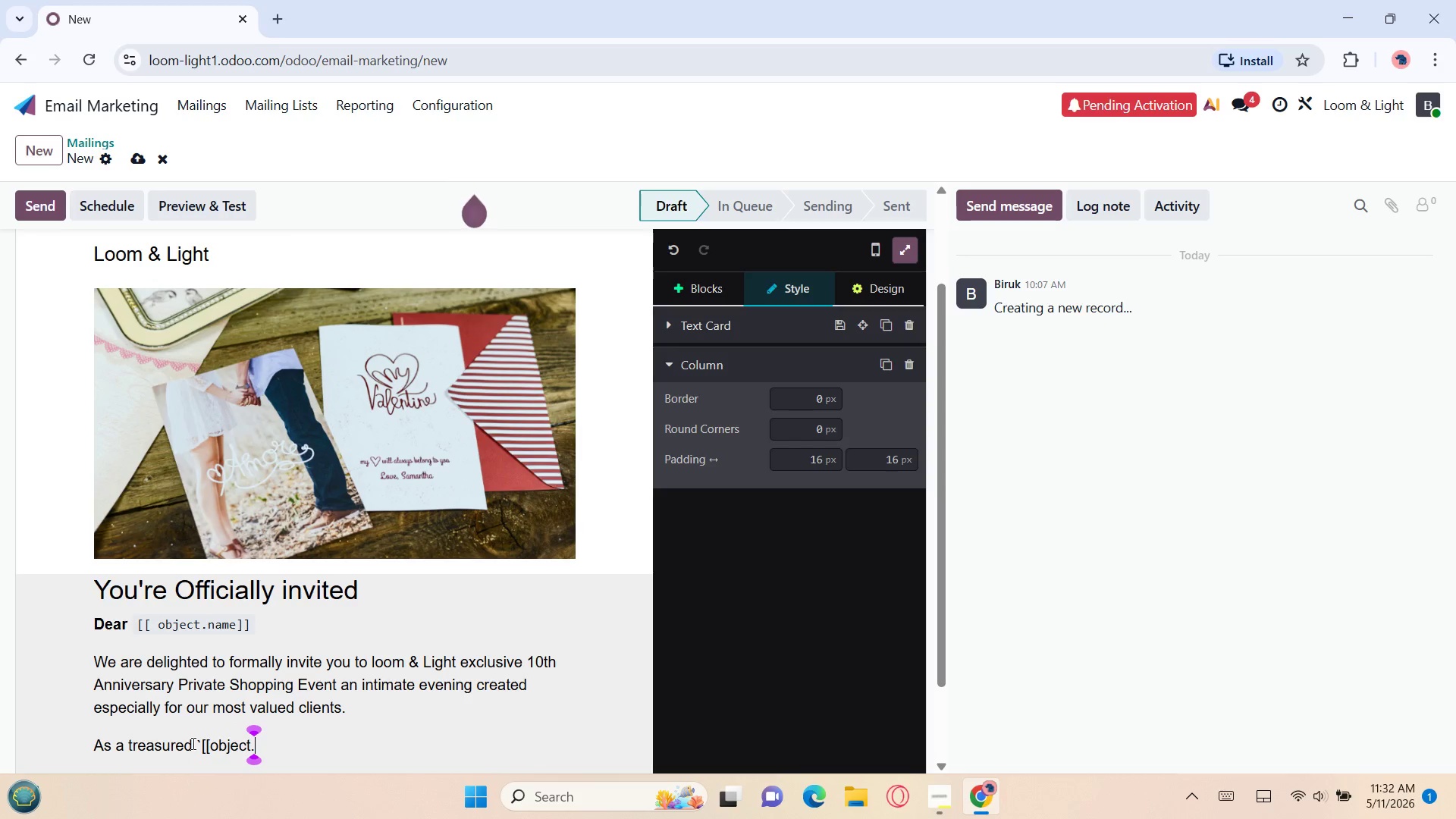 
key(X)
 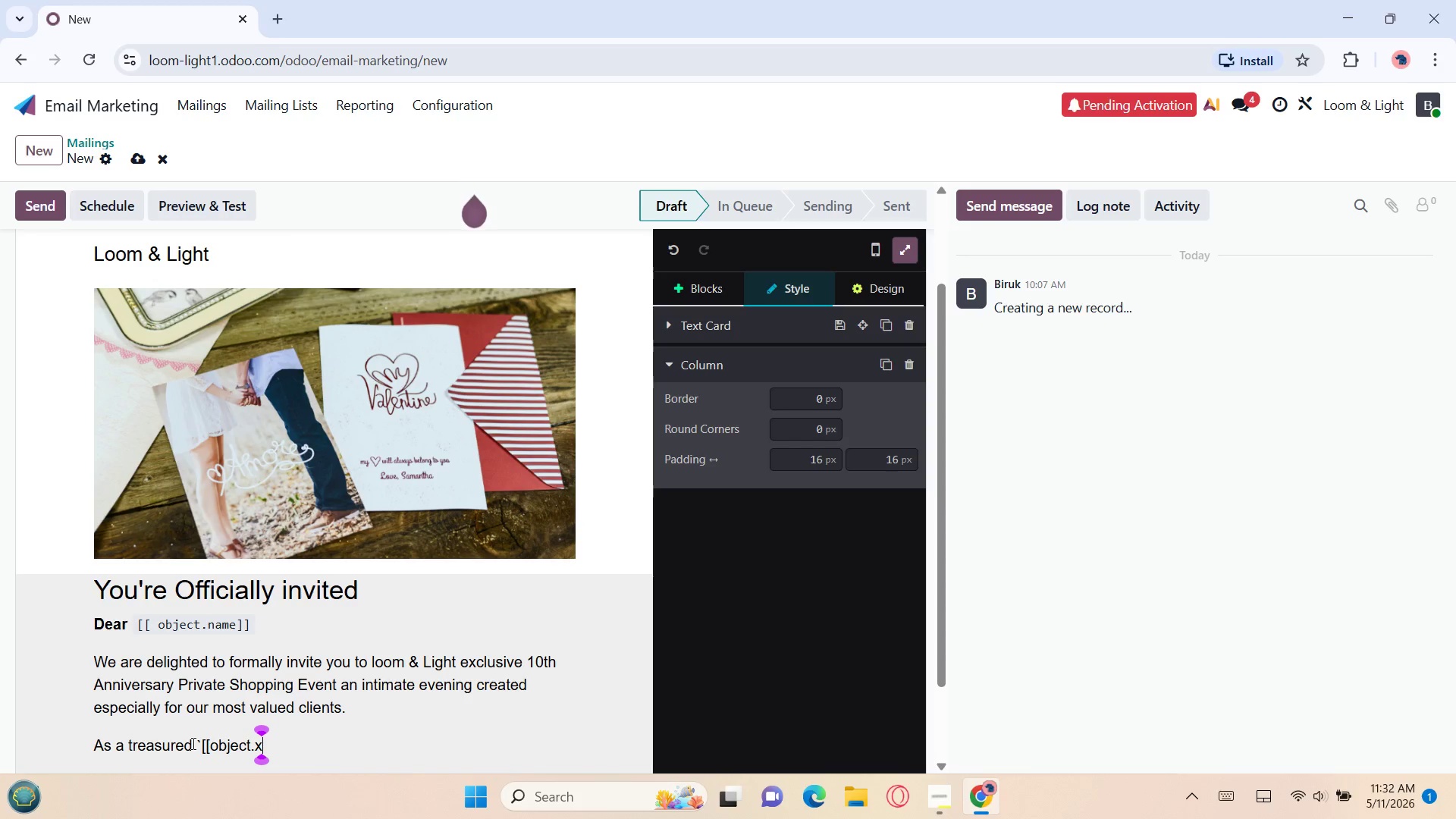 
type(_loyalty-)
key(Backspace)
type(_tier ]]` guest)
 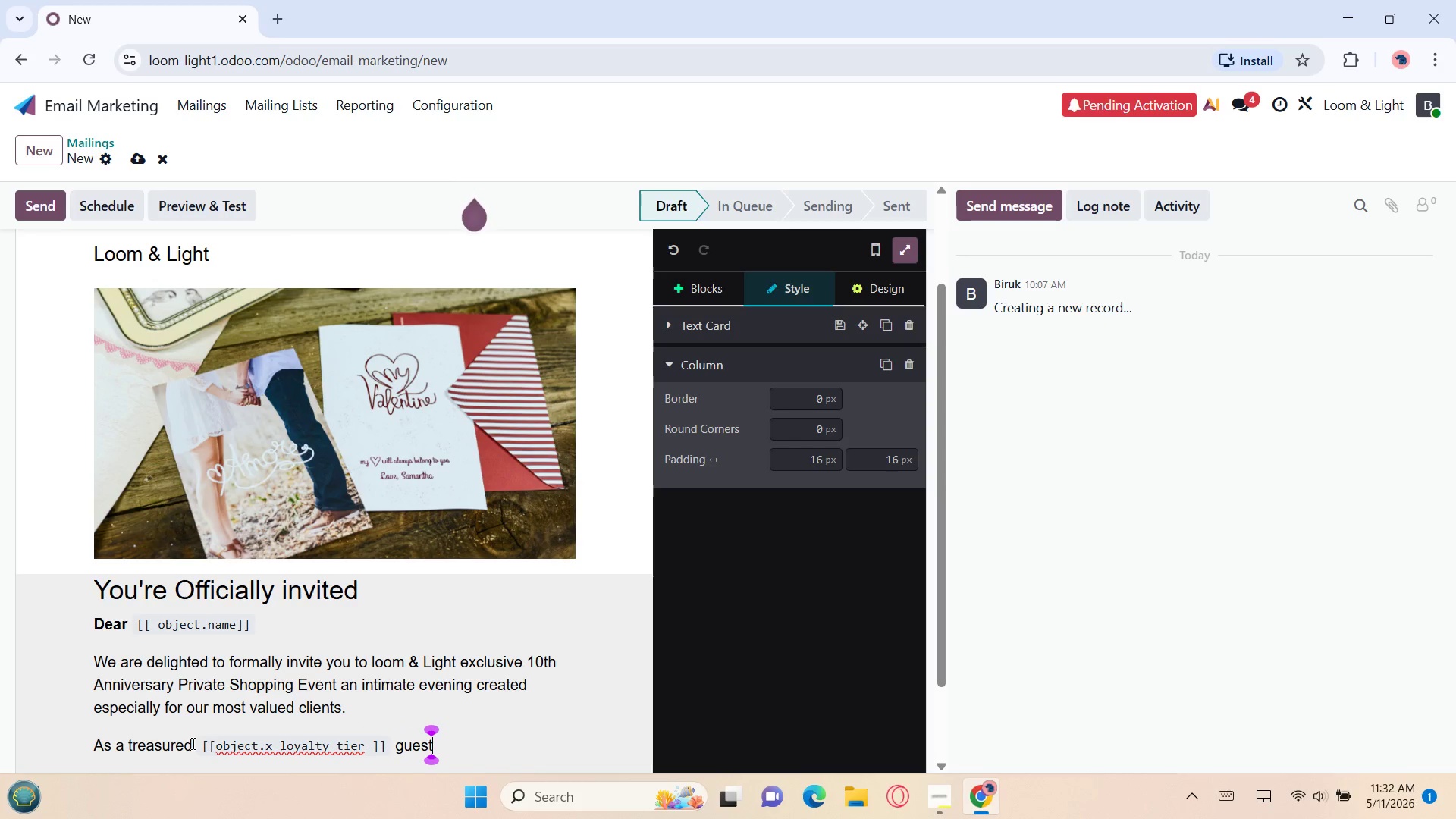 
type( and support)
 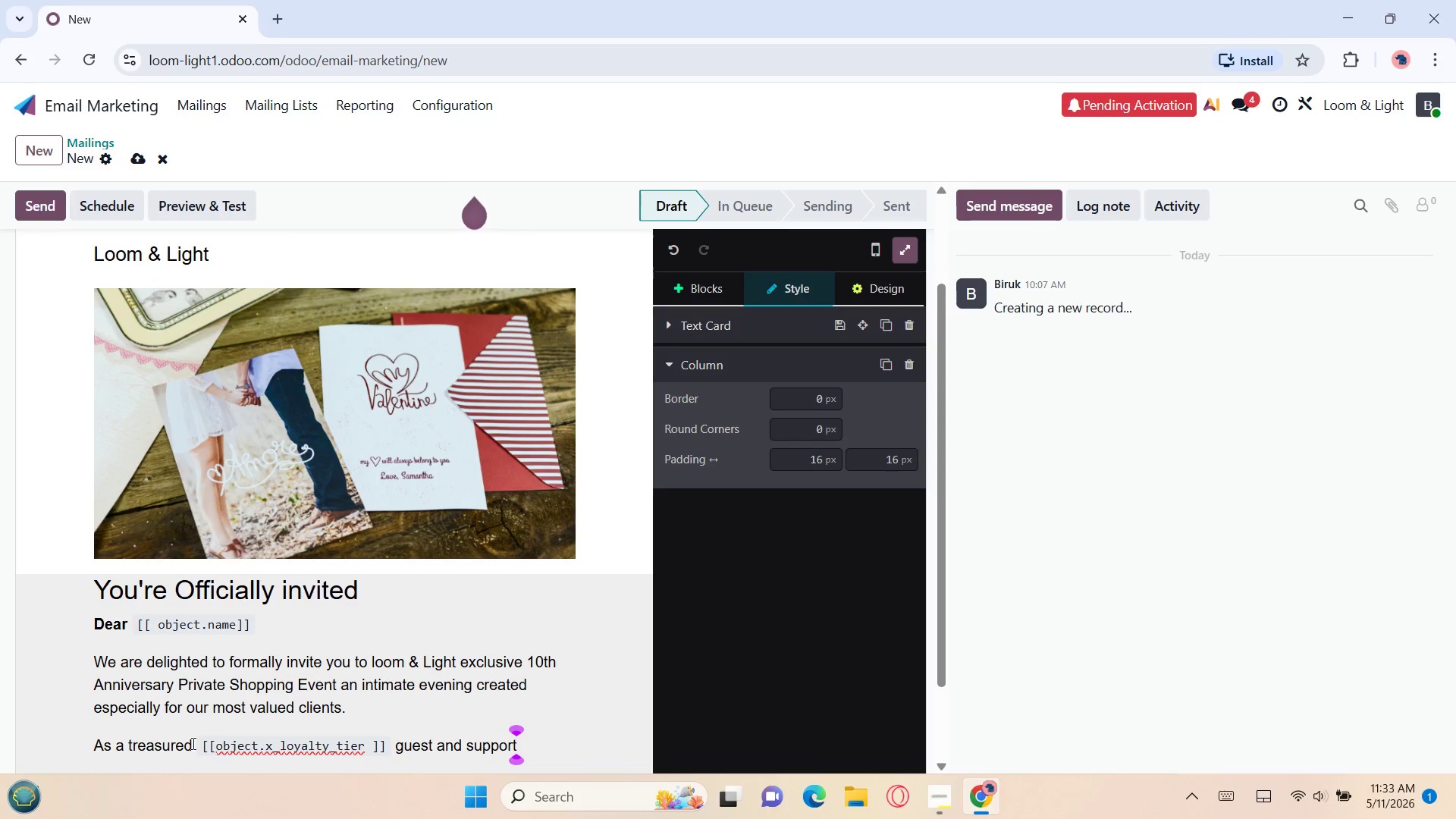 
type(er of our )
 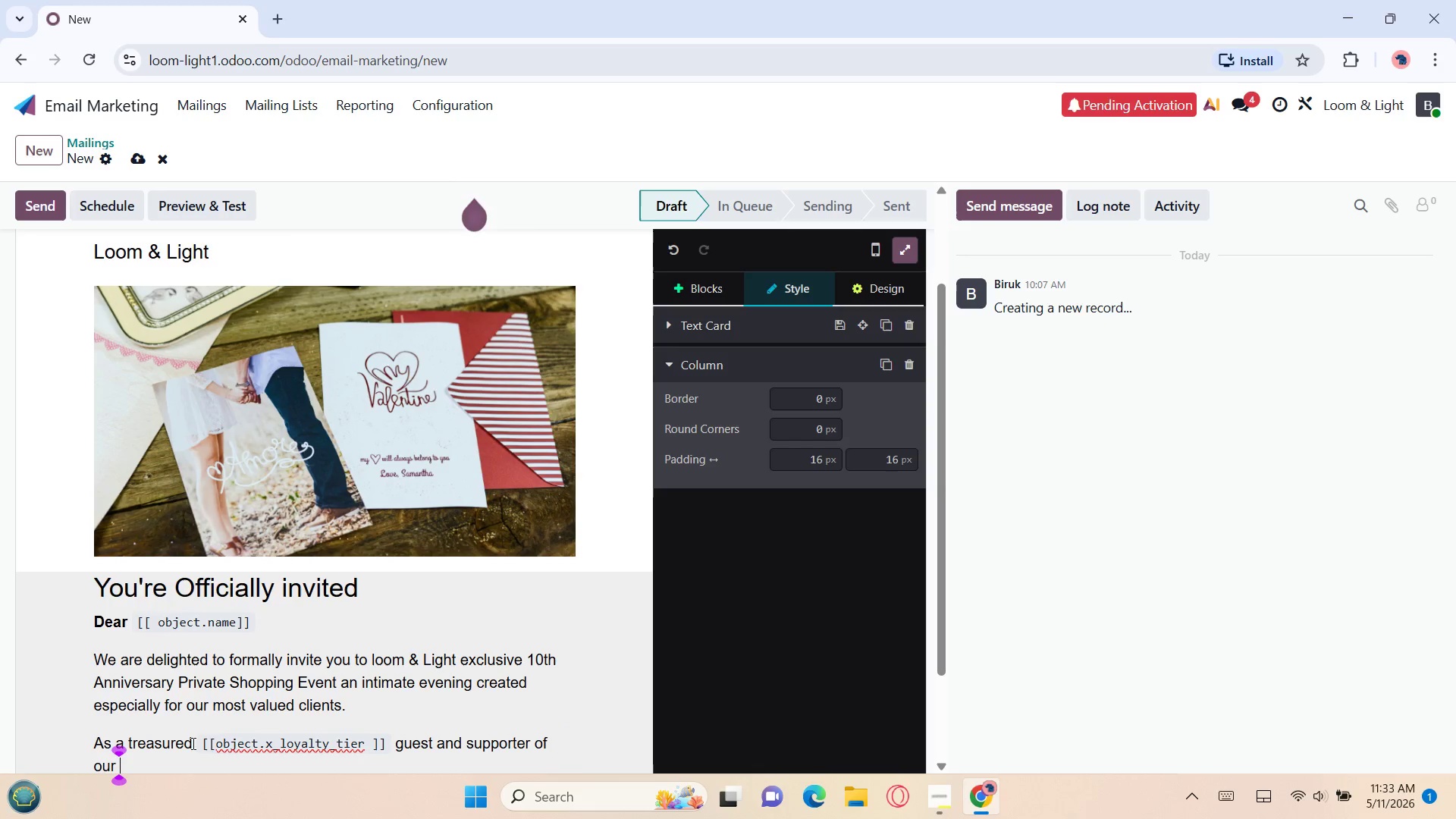 
type(handcraf)
 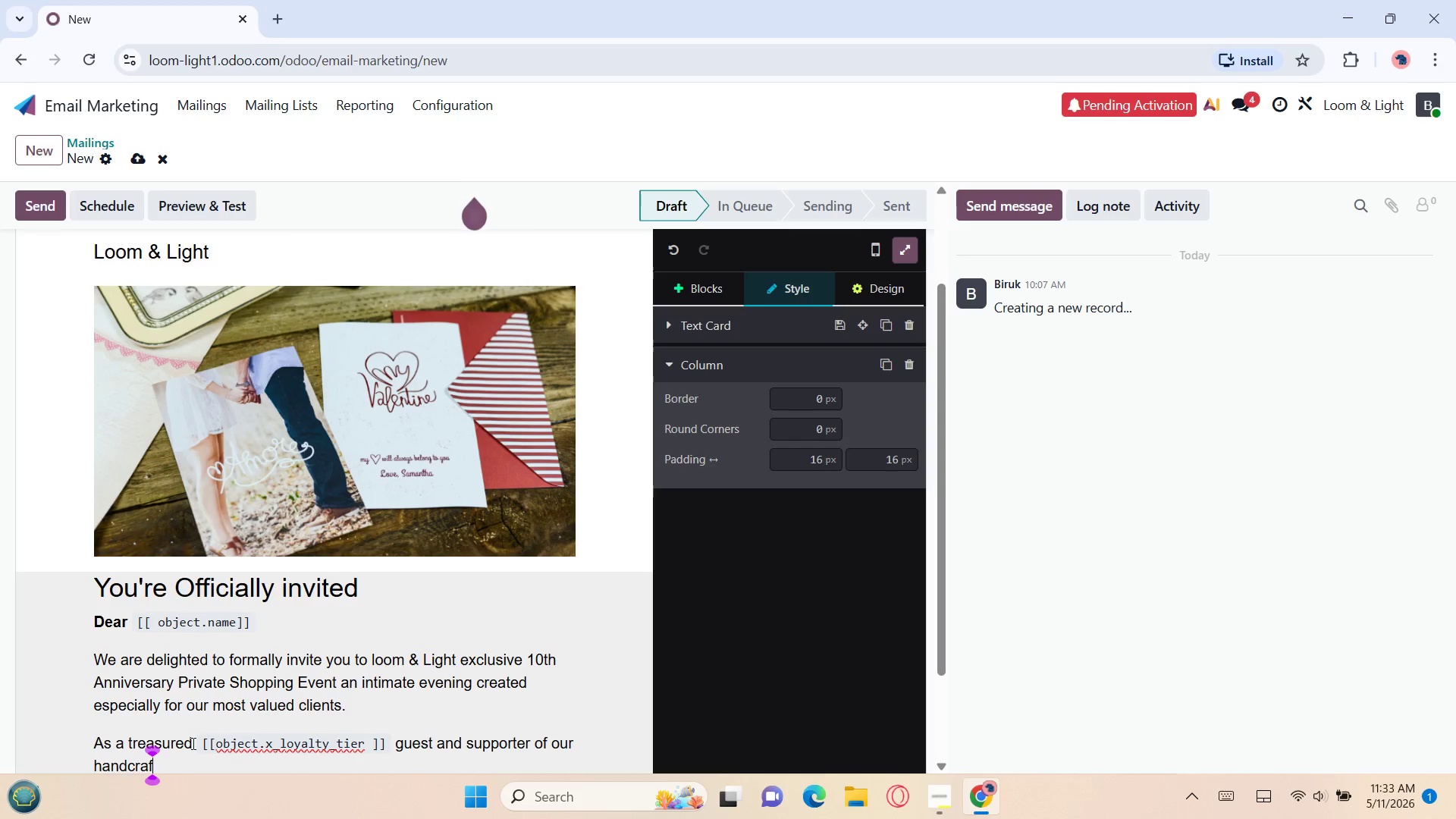 
key(F)
 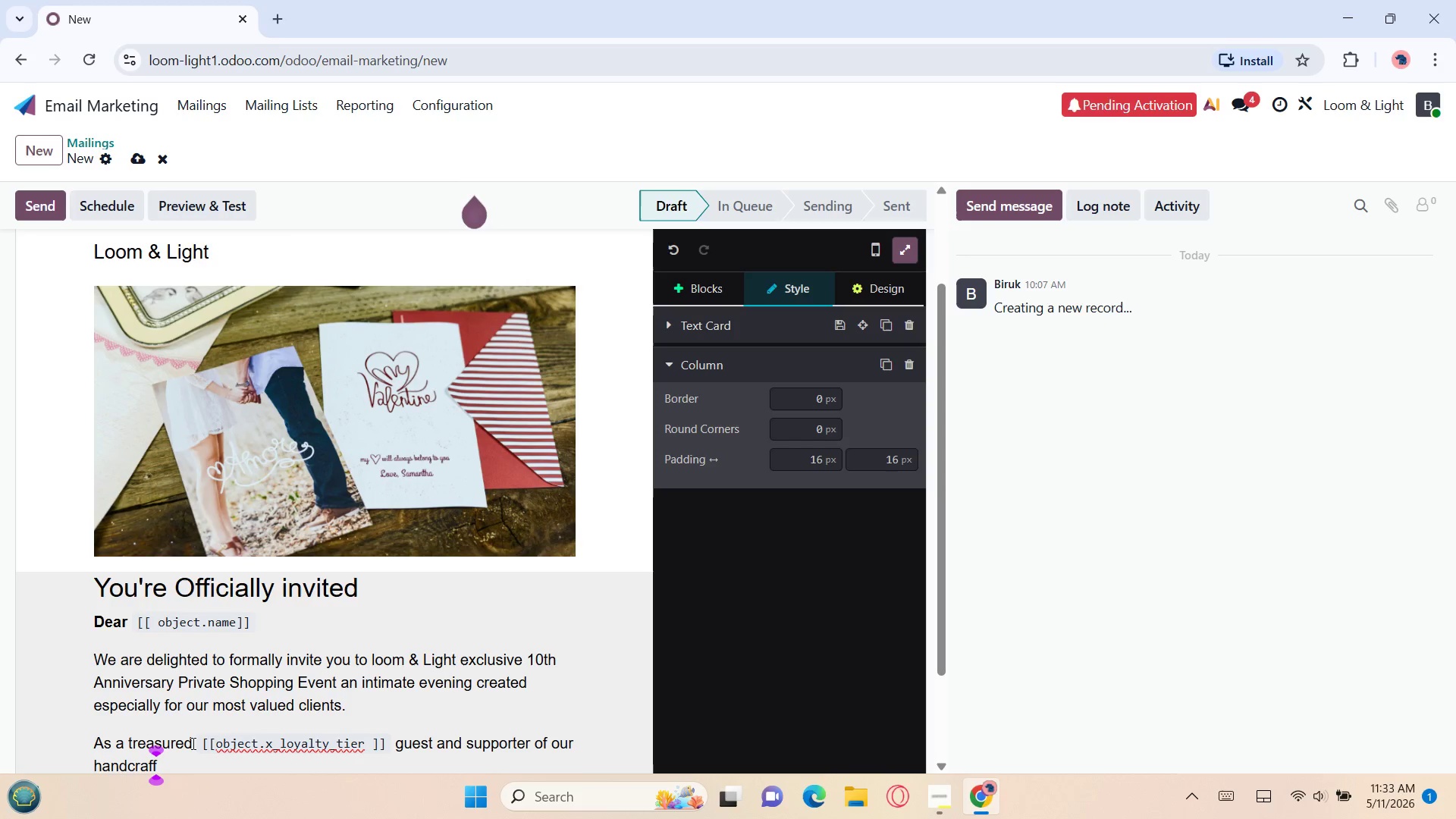 
key(Backspace)
type(tr)
key(Backspace)
type(ed 1[)
key(Backspace)
key(Backspace)
type(`[[)
 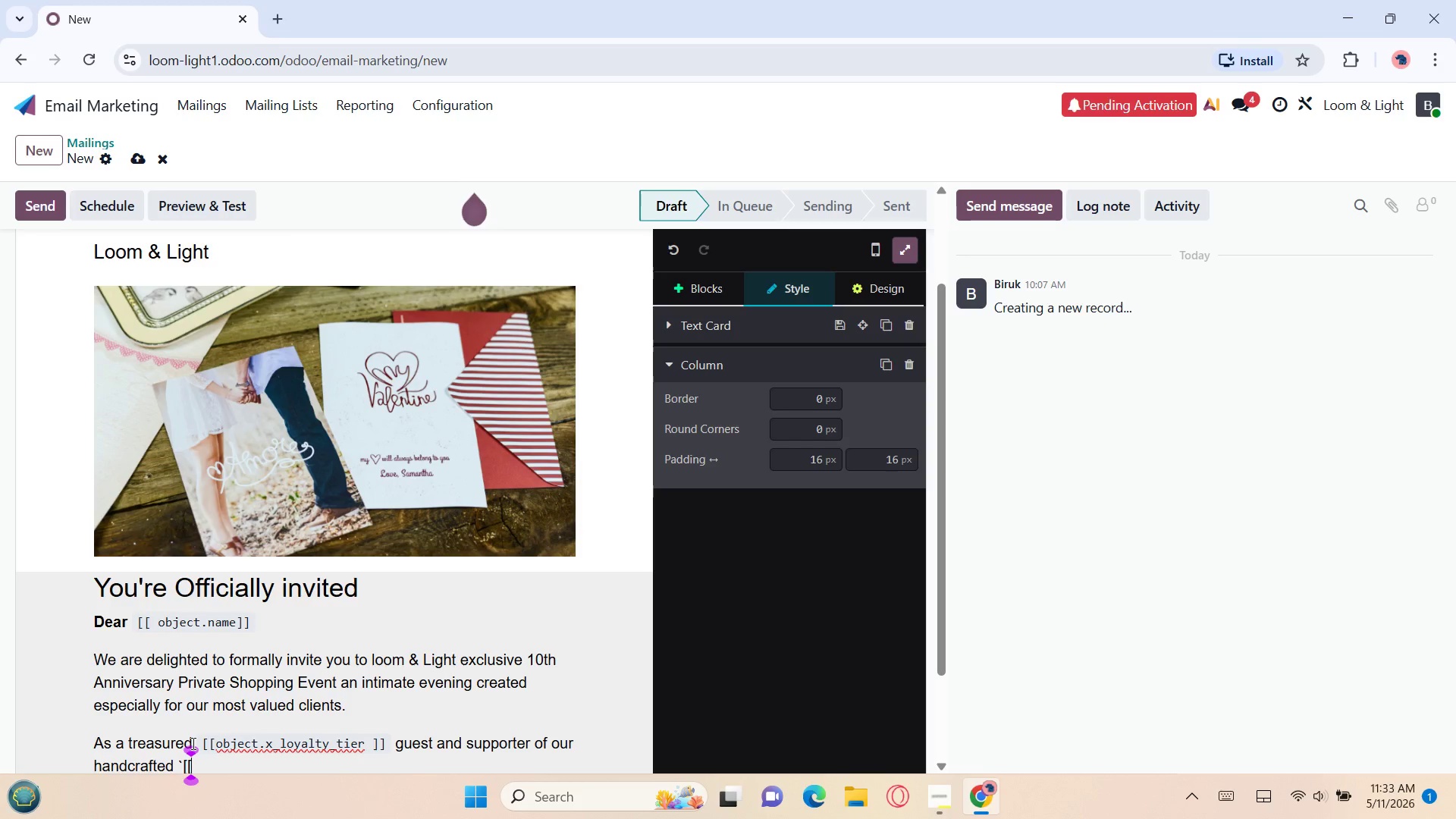 
type( object)
 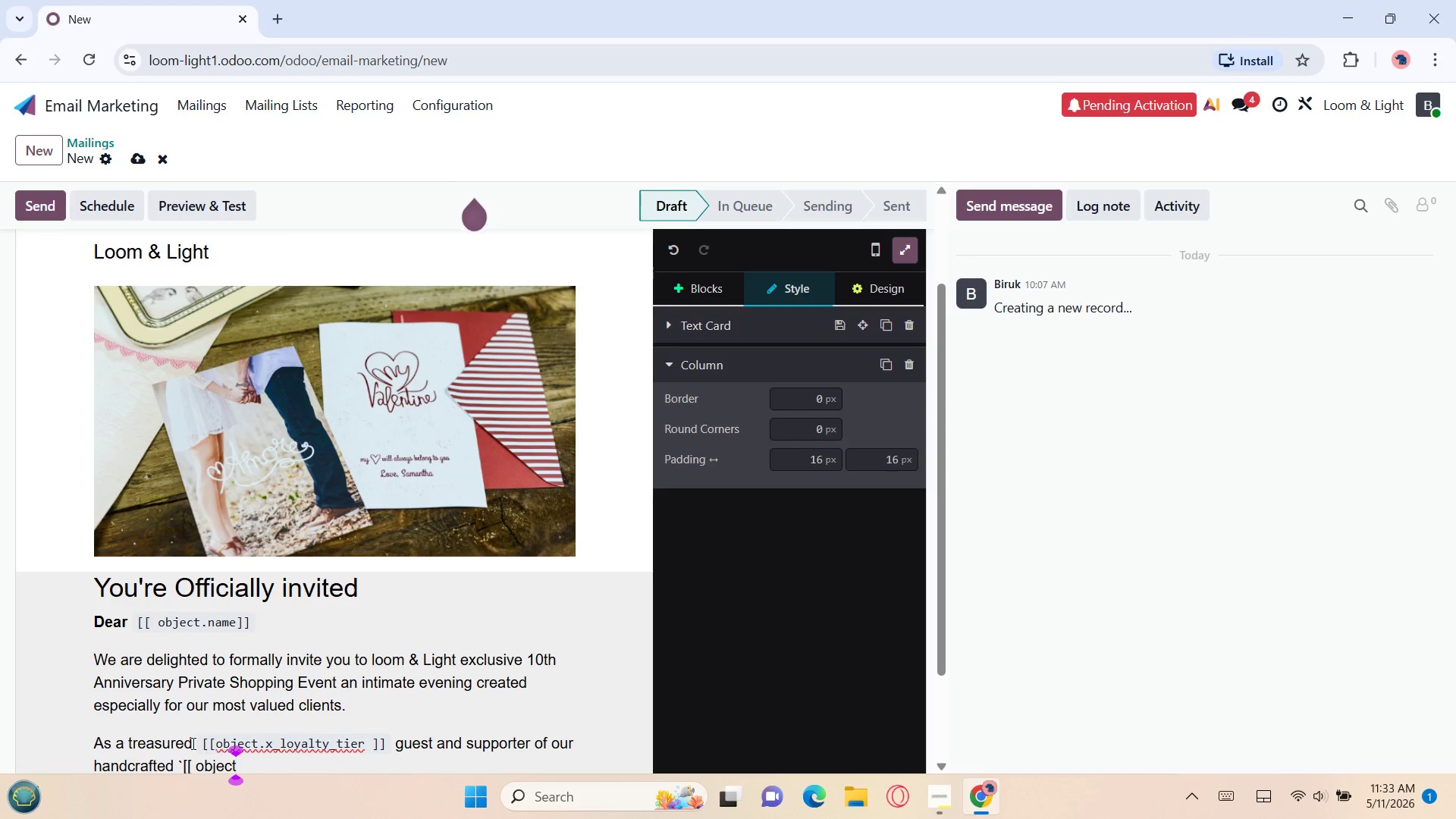 
type(.x-)
key(Backspace)
type(_favorite_category ]]` cpllo)
key(Backspace)
key(Backspace)
key(Backspace)
key(Backspace)
type(ollo)
 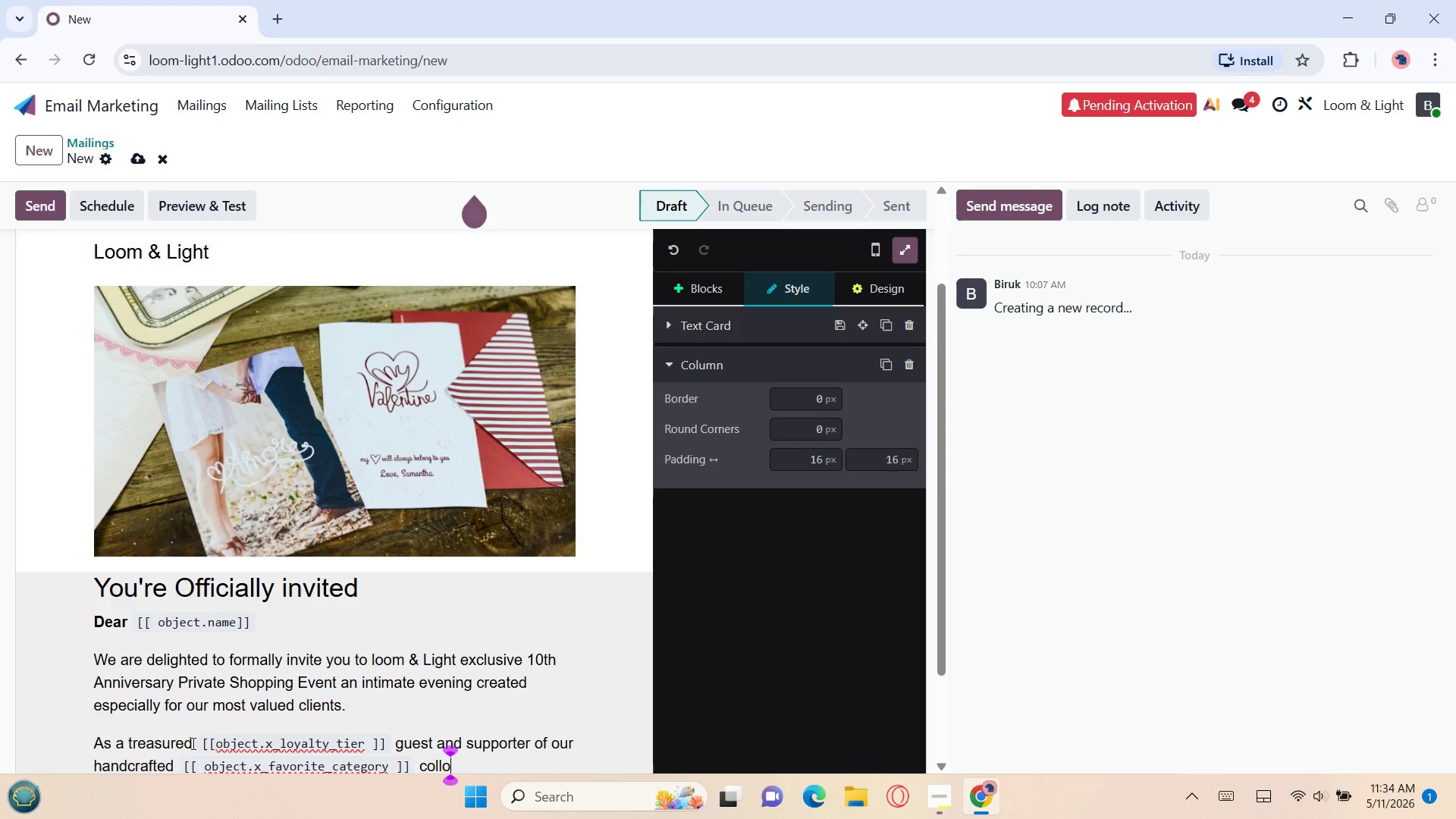 
key(Backspace)
type(ections, your presence)
 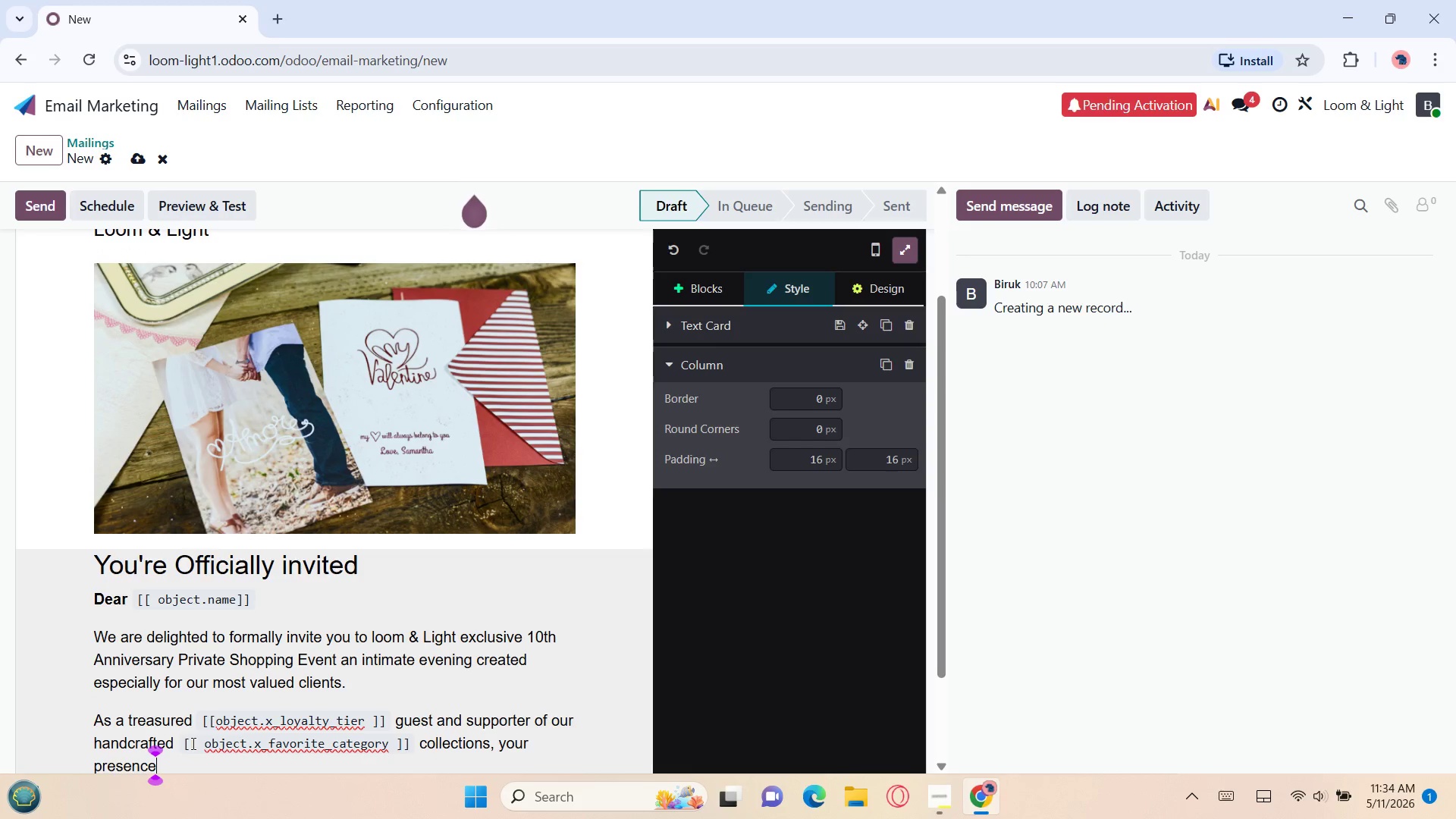 
type( wo)
 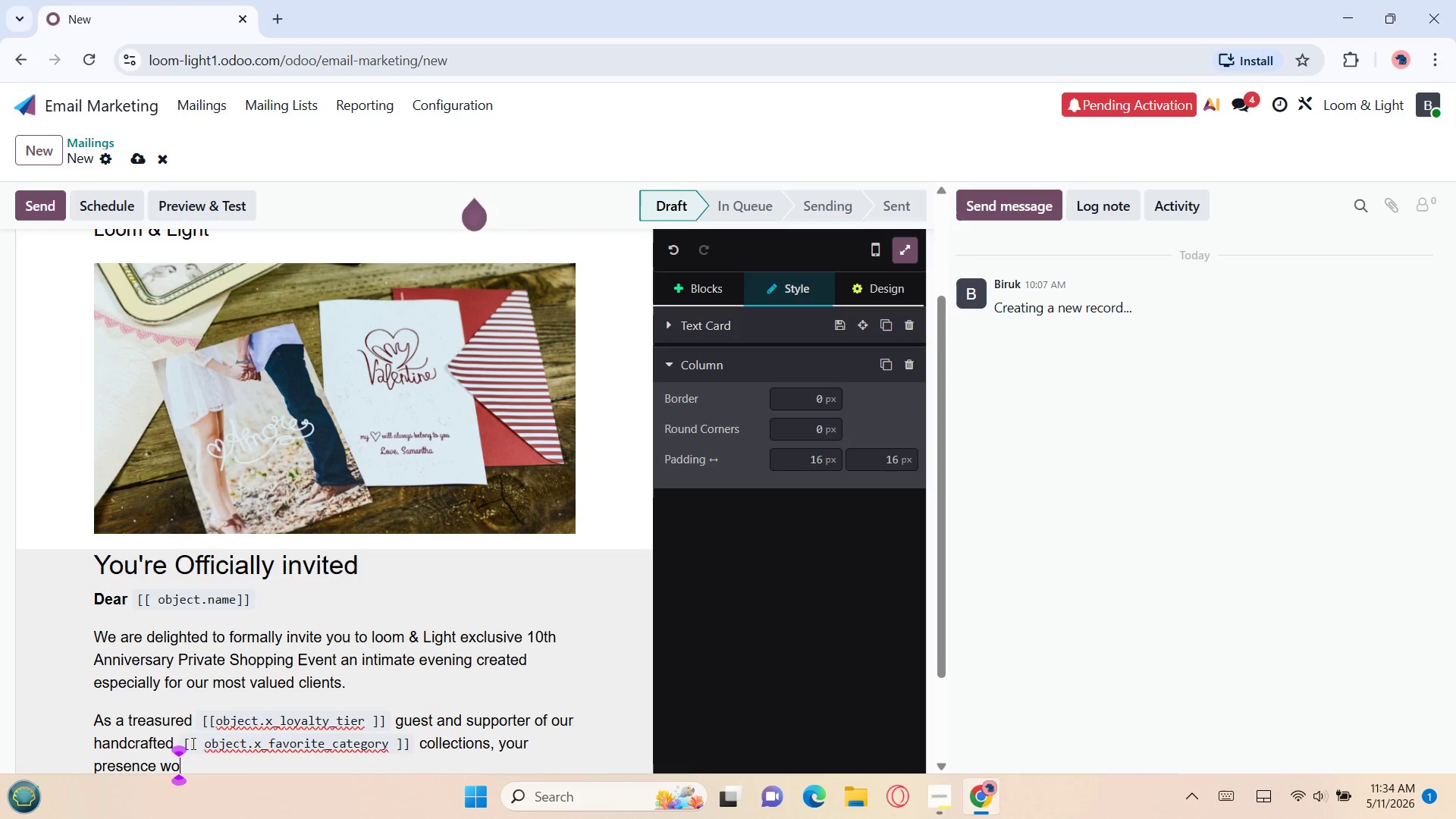 
type(uld mean)
 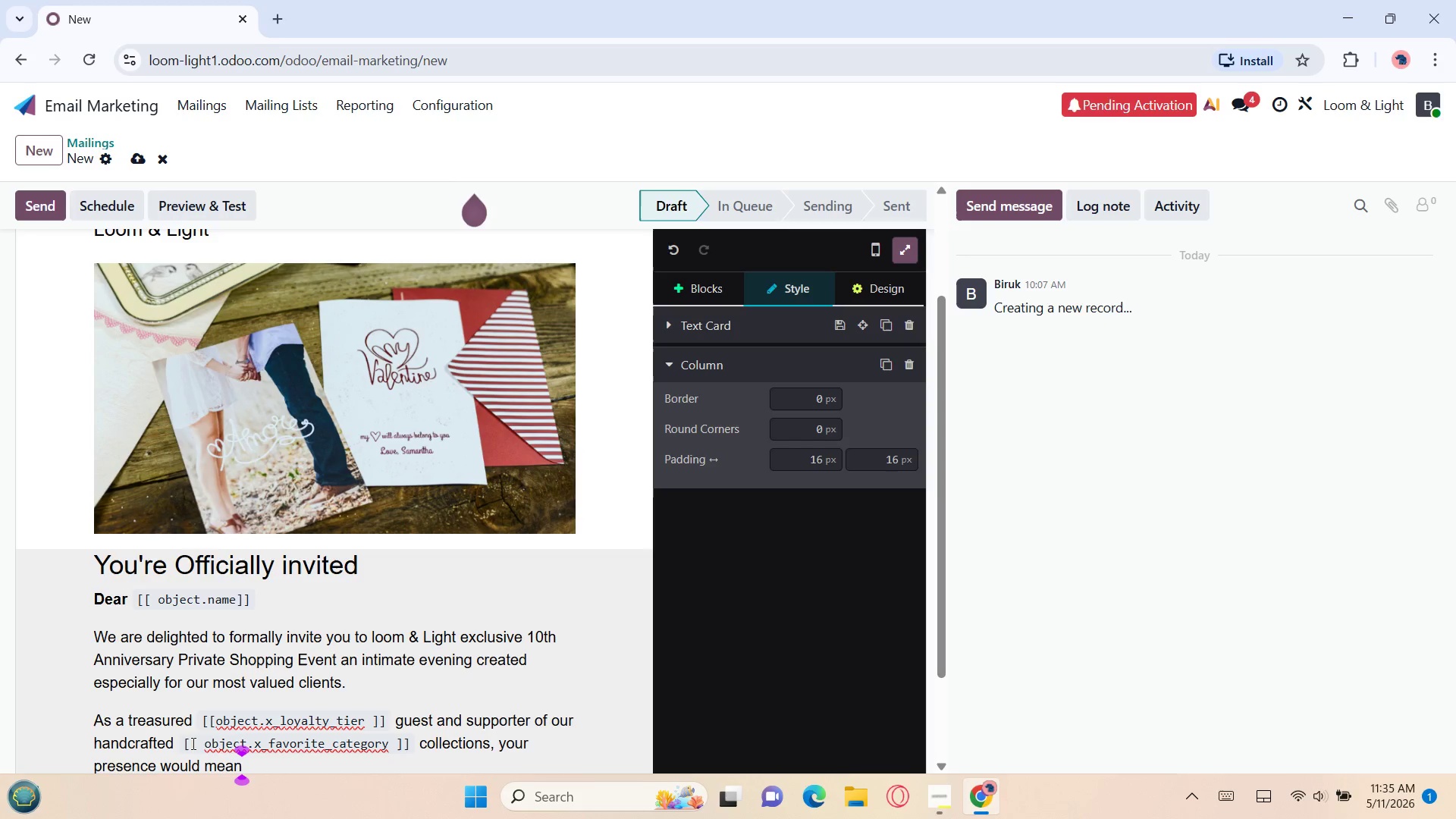 
wait(38.97)
 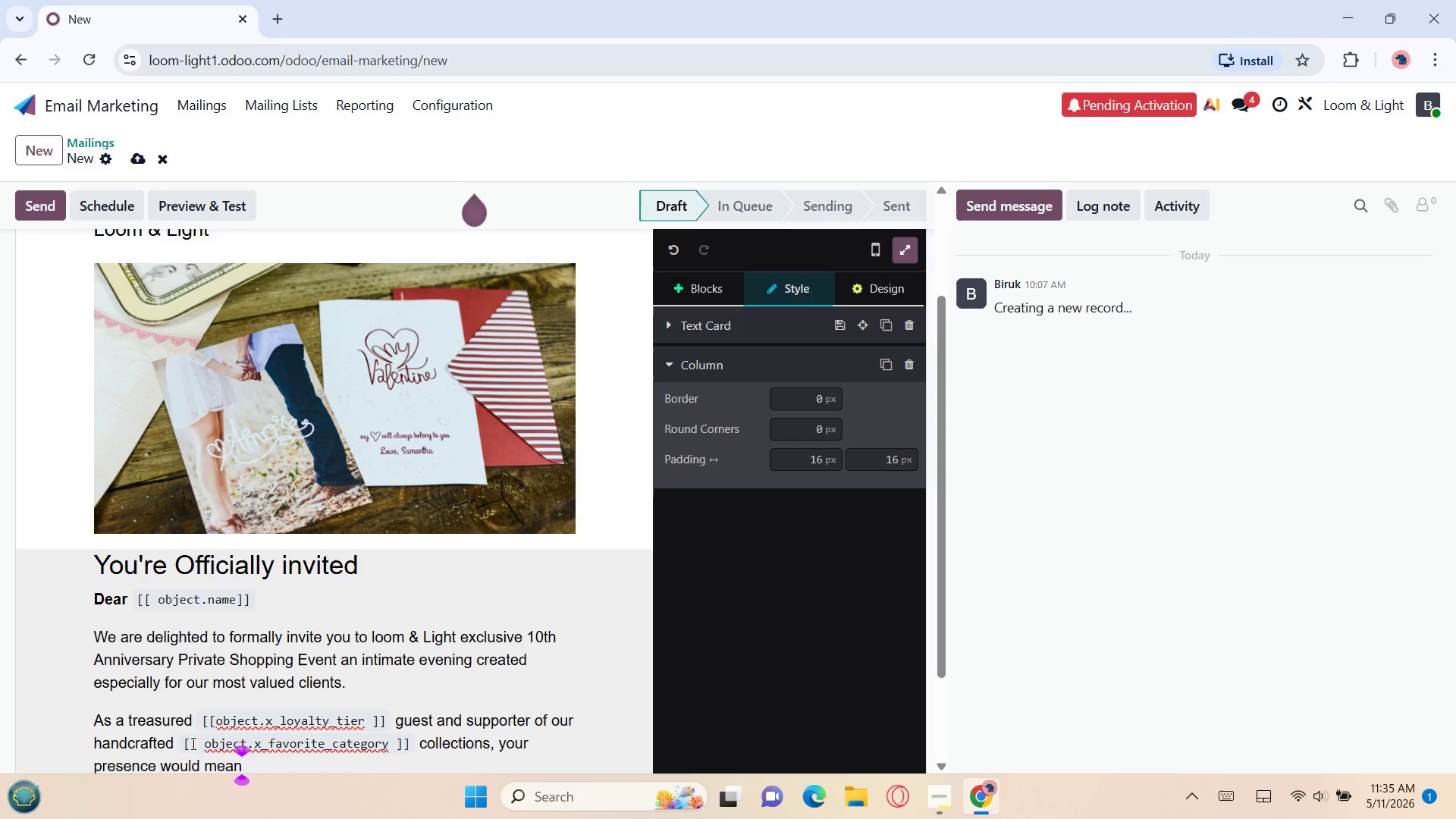 
type( so much to us as we celebrat)
key(Backspace)
type(te this important mk)
key(Backspace)
type(ilestone)
 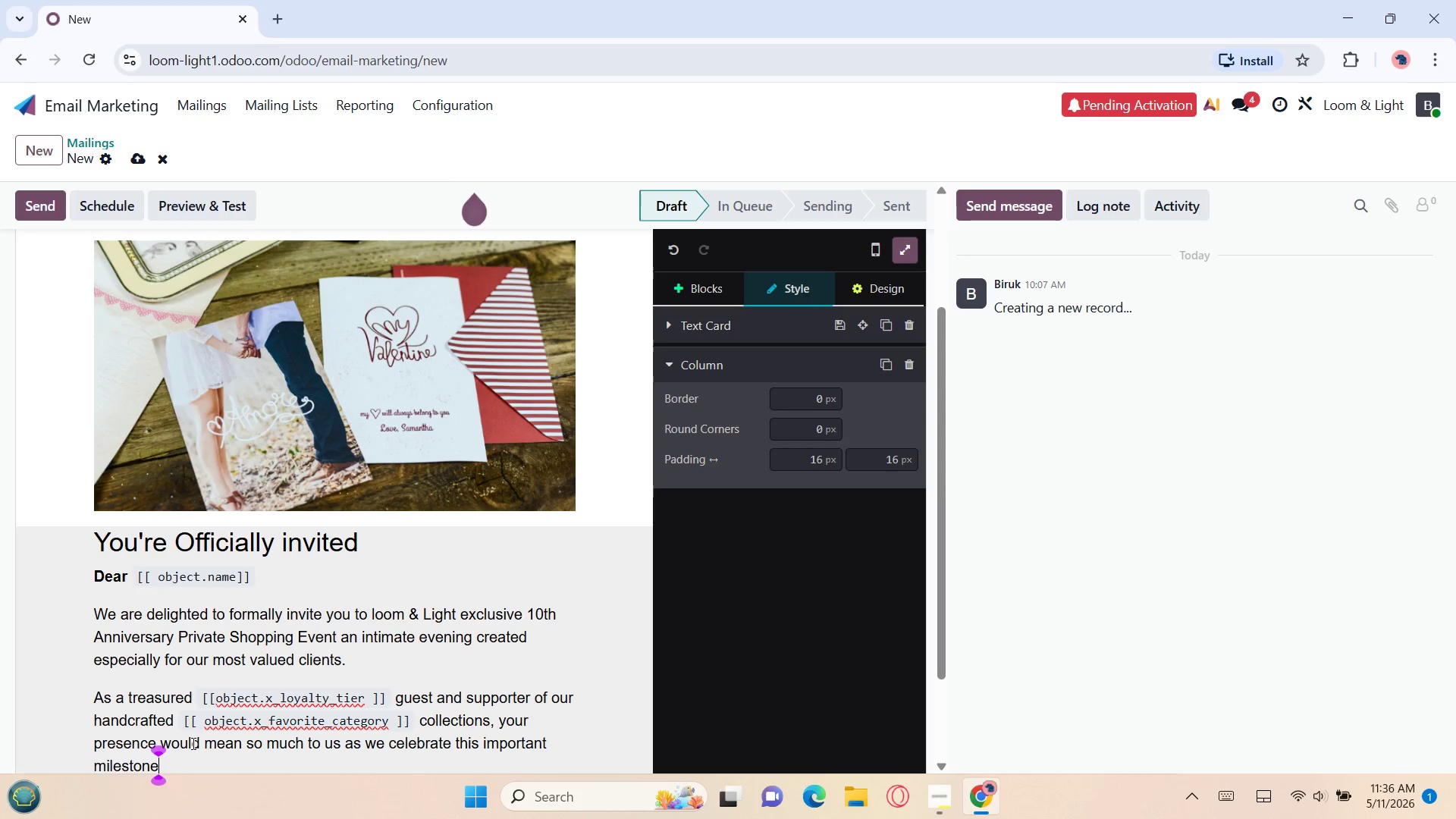 
wait(54.14)
 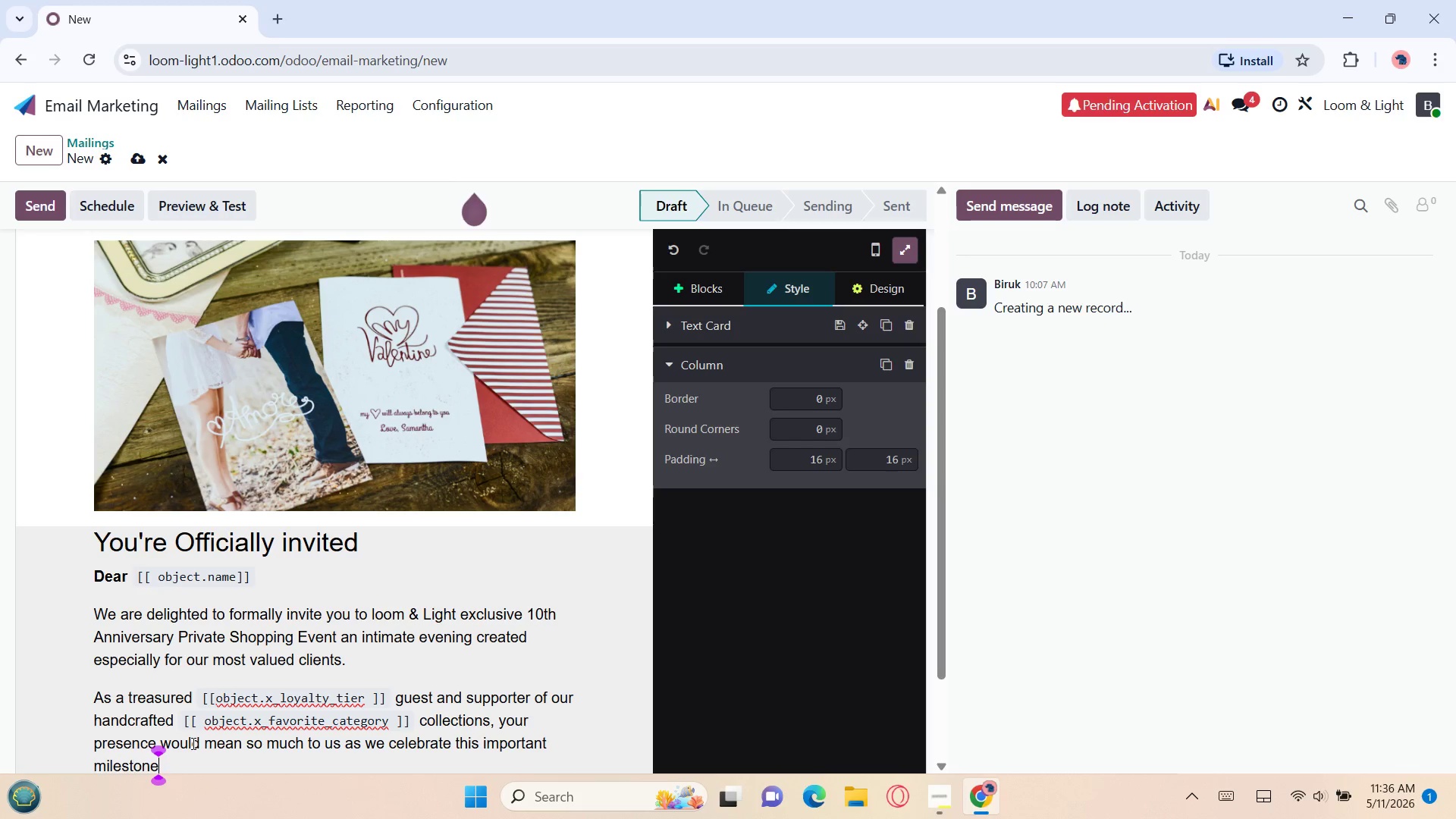 
key(Period)
 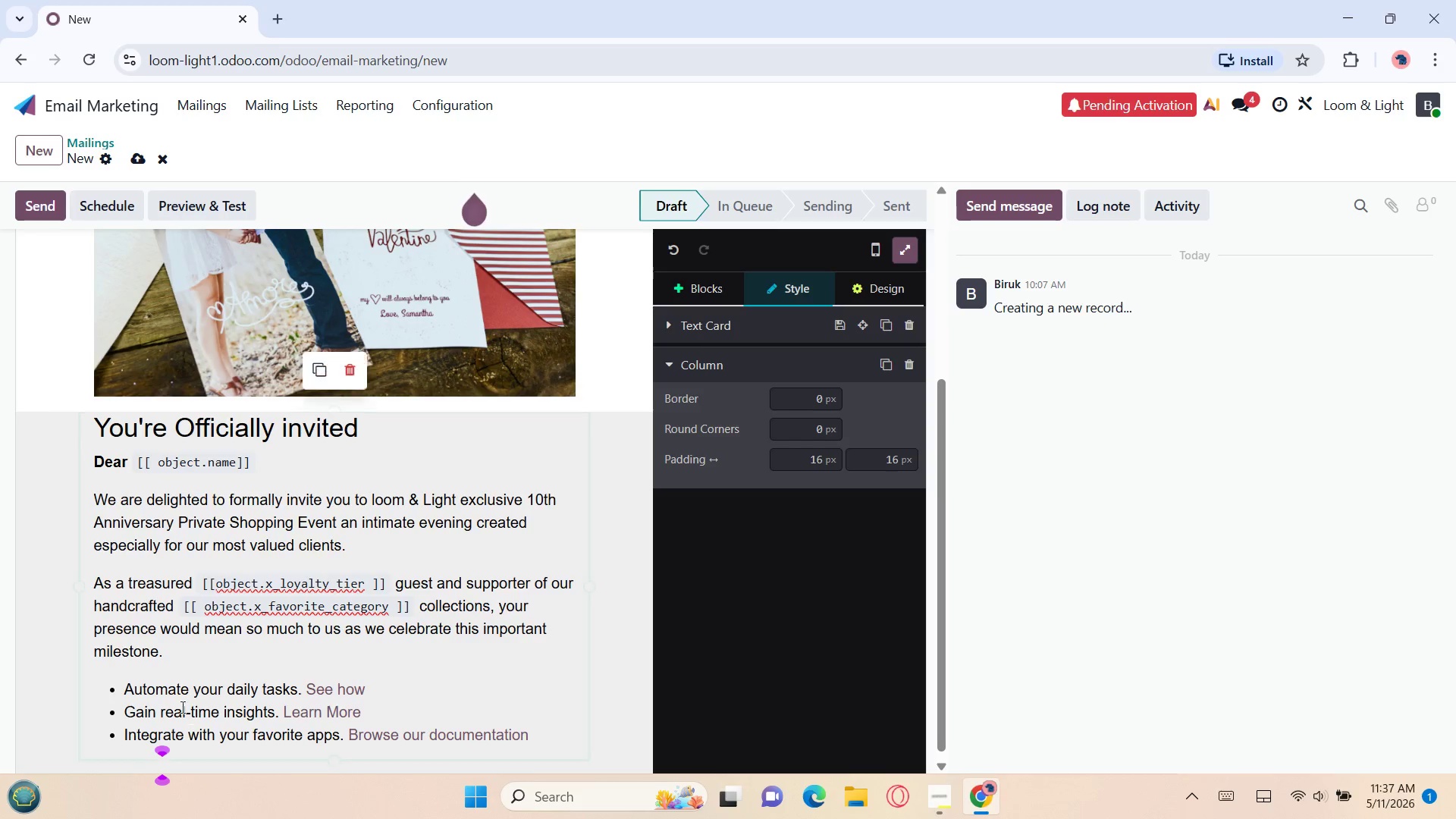 
left_click([140, 671])
 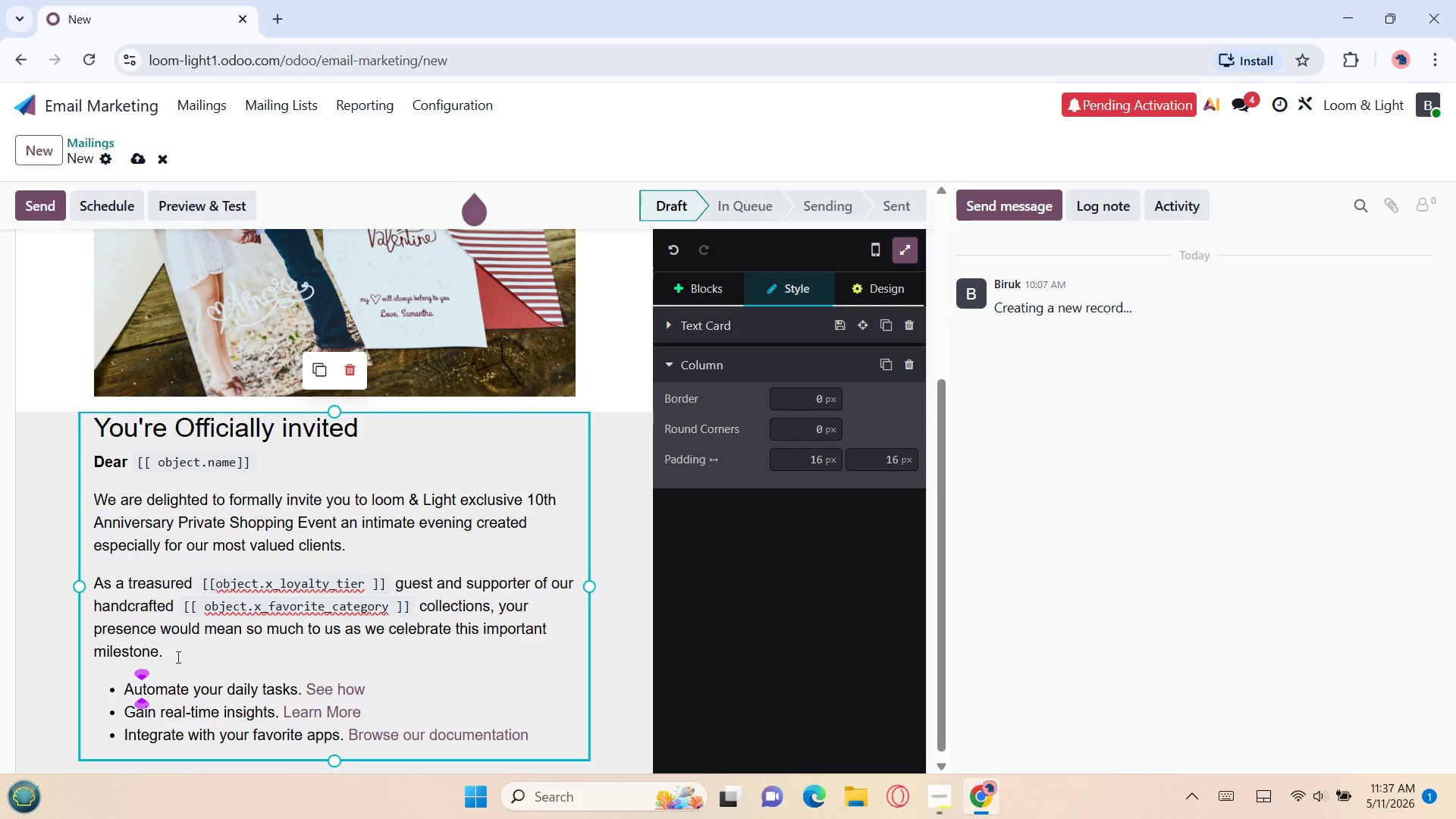 
left_click([182, 655])
 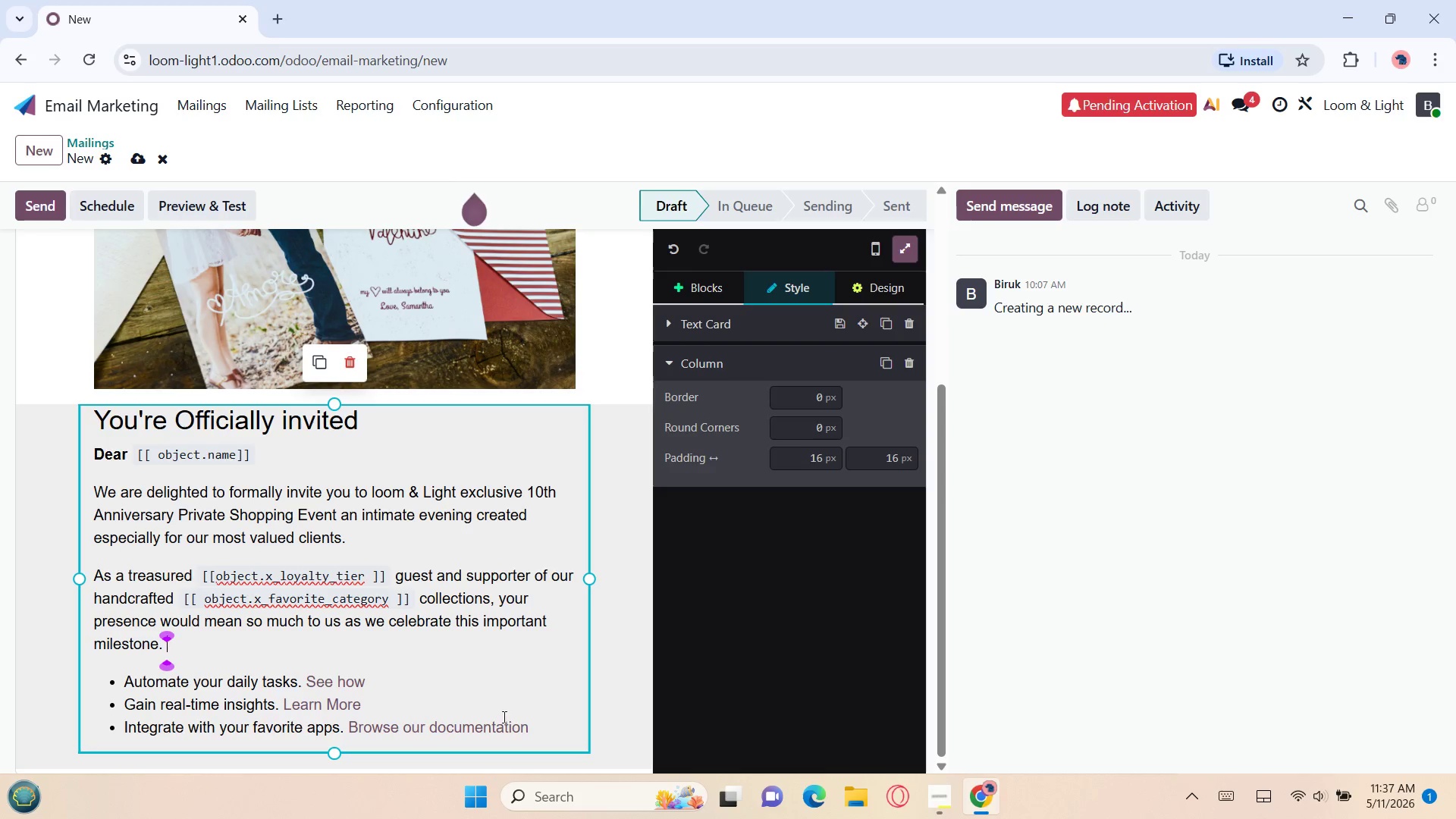 
left_click_drag(start_coordinate=[534, 724], to_coordinate=[91, 682])
 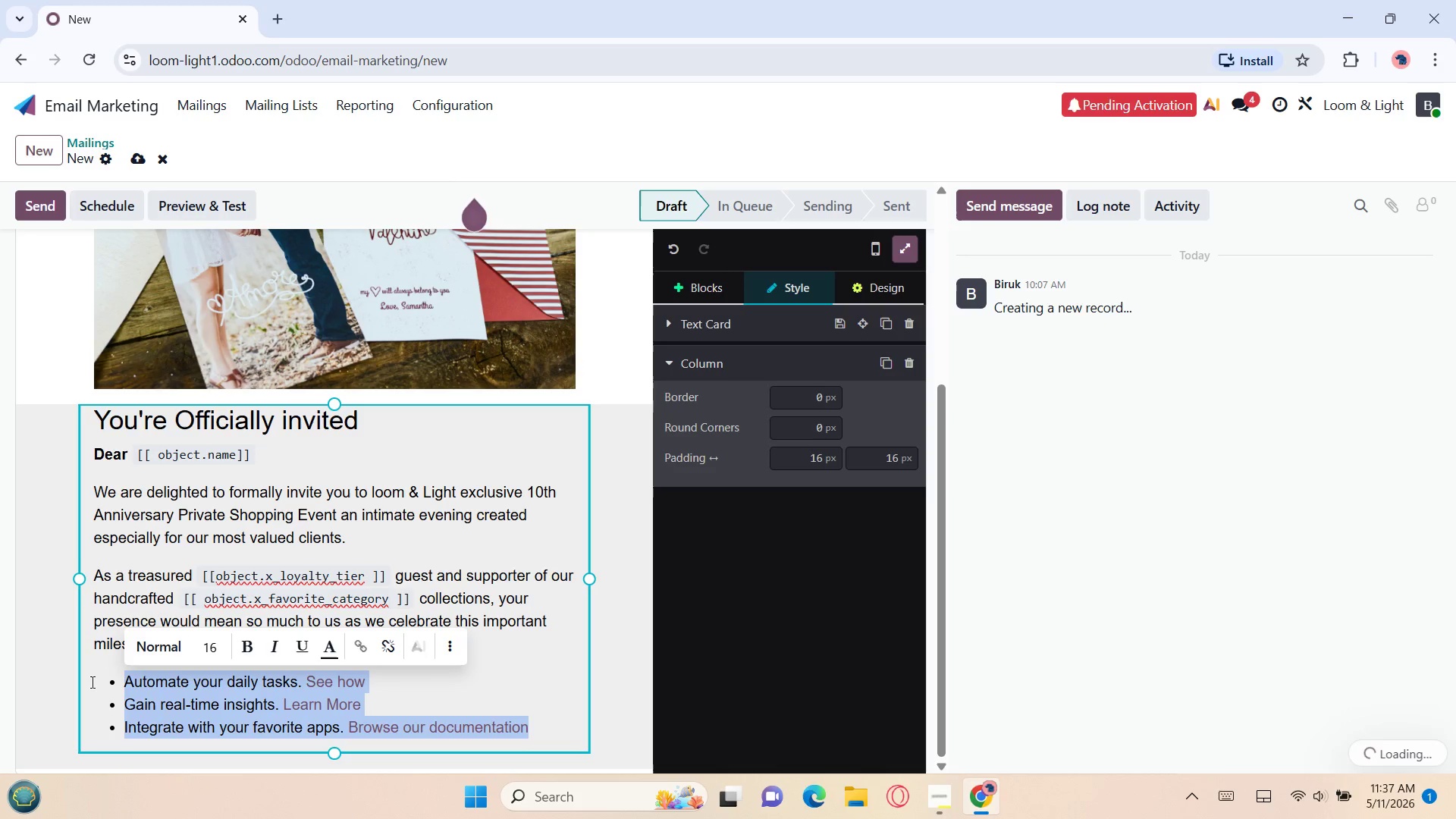 
key(Backspace)
 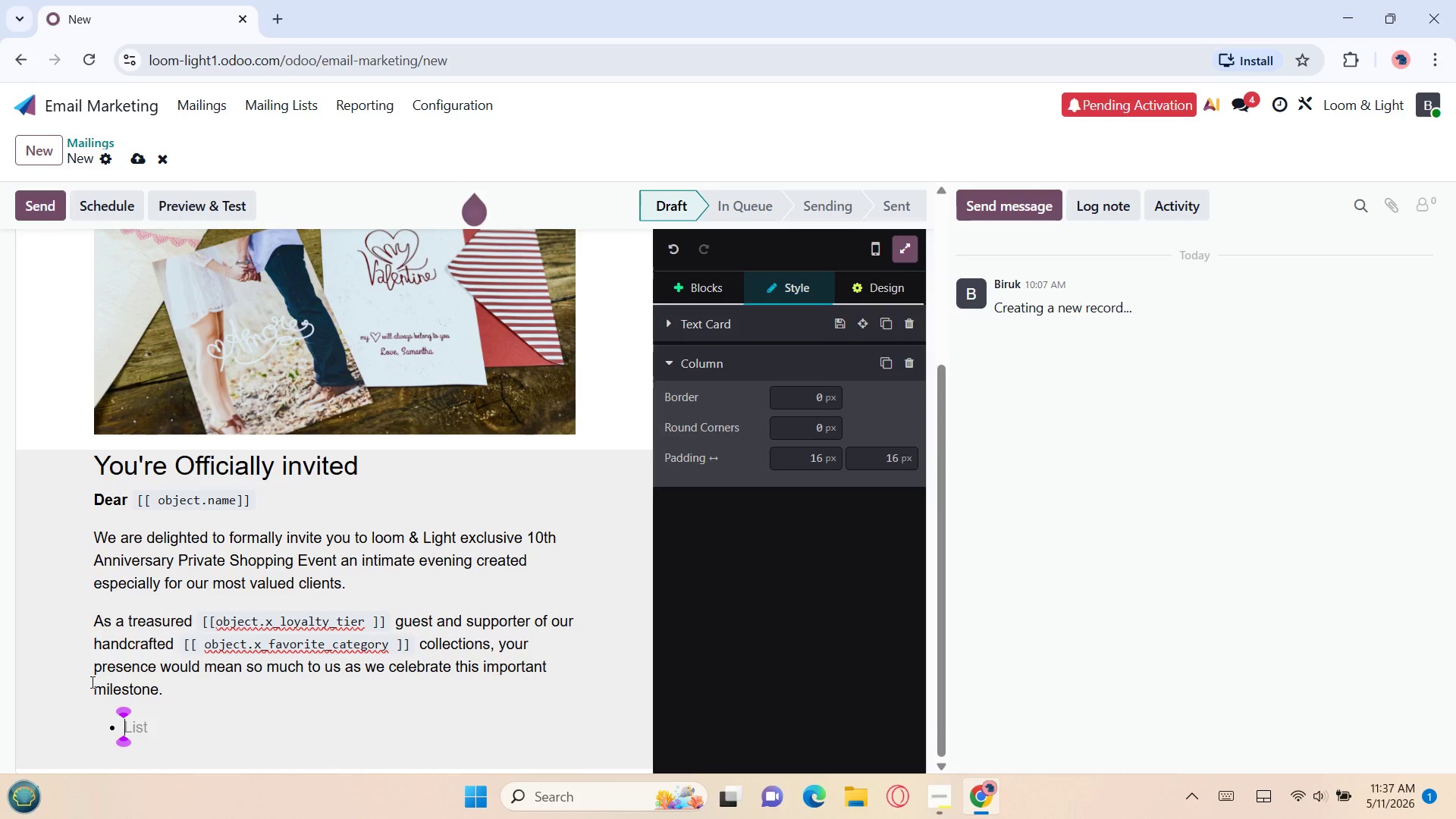 
key(Backspace)
 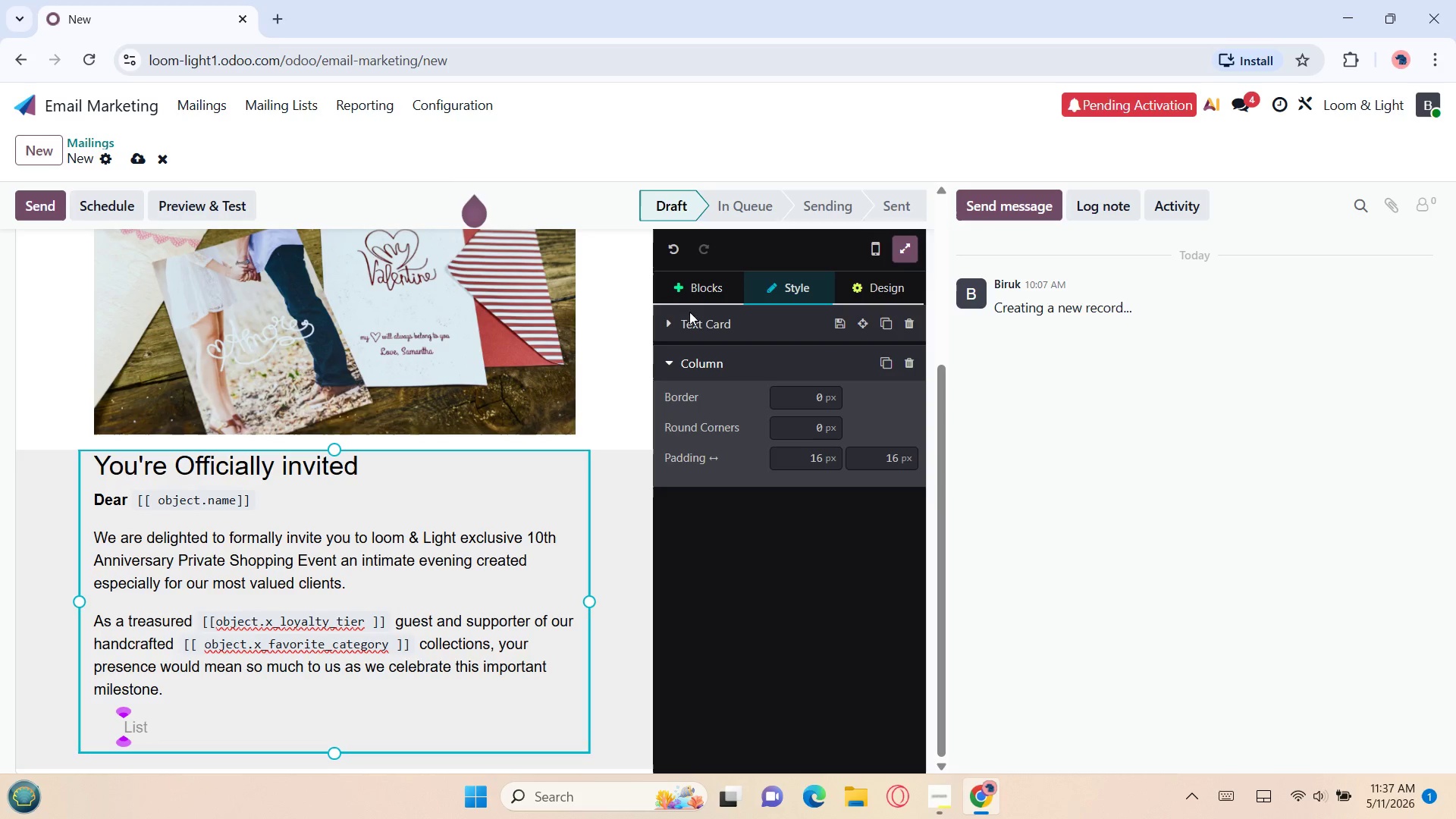 
left_click([692, 292])
 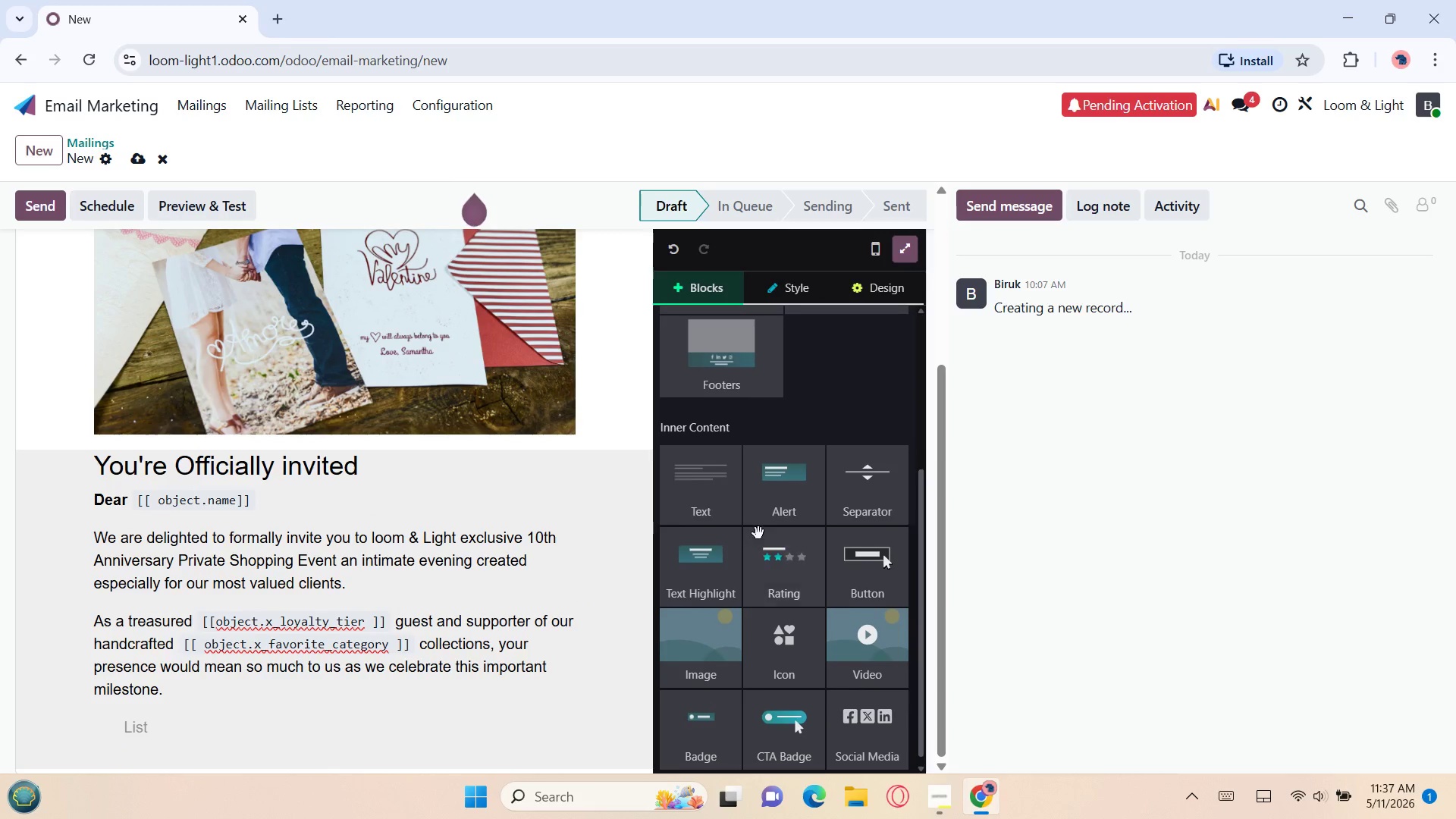 
left_click_drag(start_coordinate=[690, 567], to_coordinate=[528, 686])
 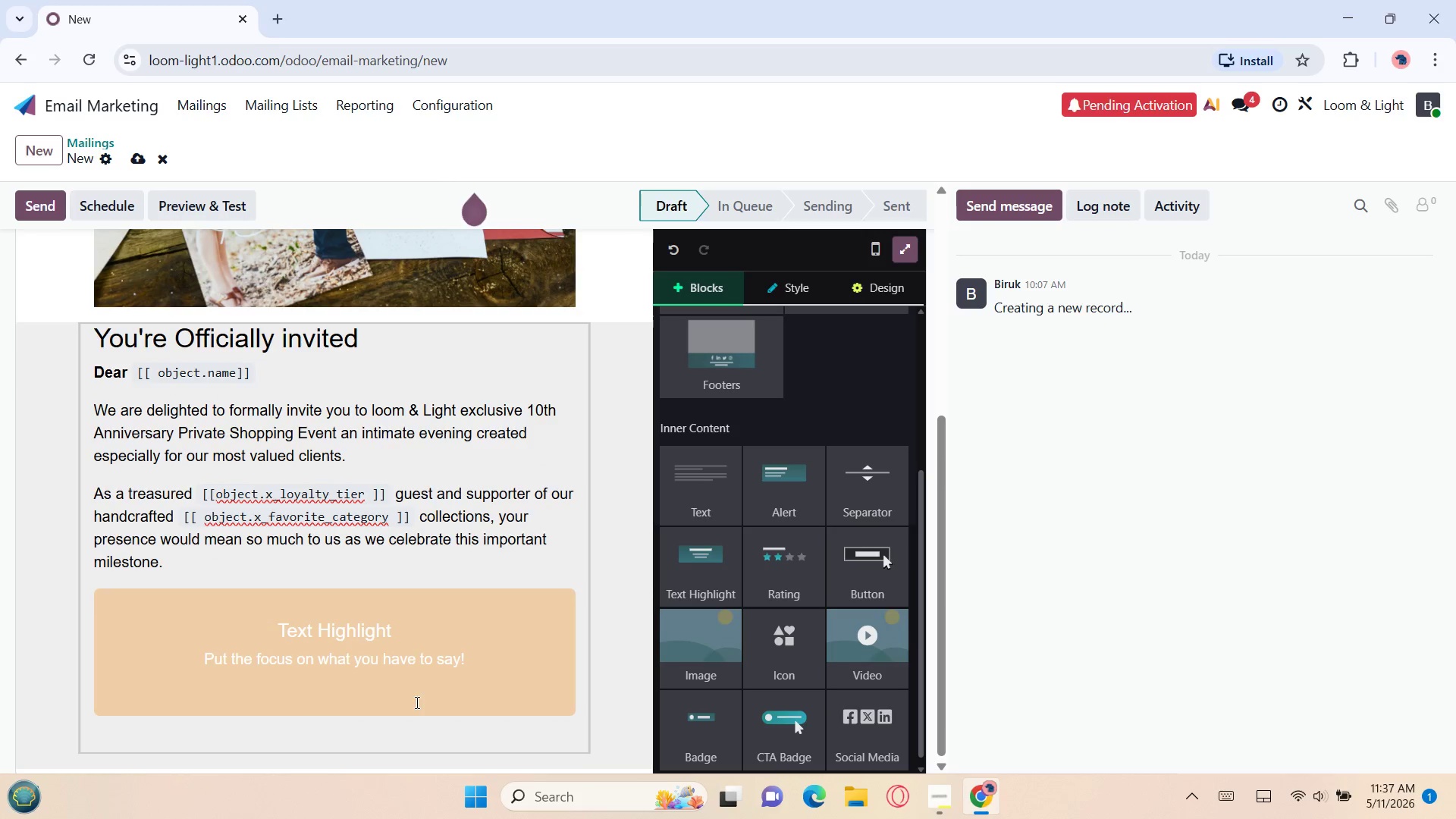 
left_click_drag(start_coordinate=[406, 633], to_coordinate=[260, 640])
 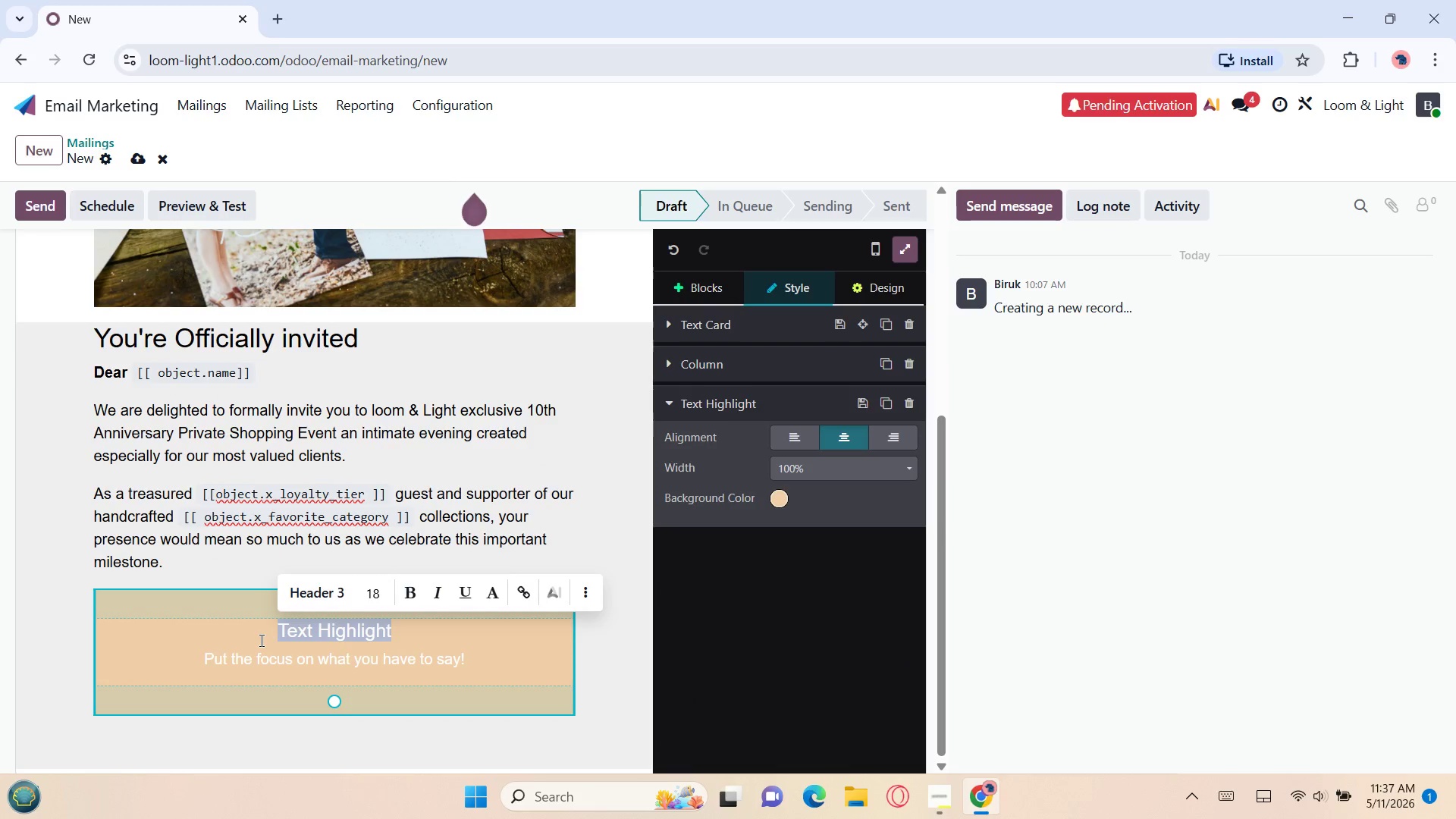 
type(During )
 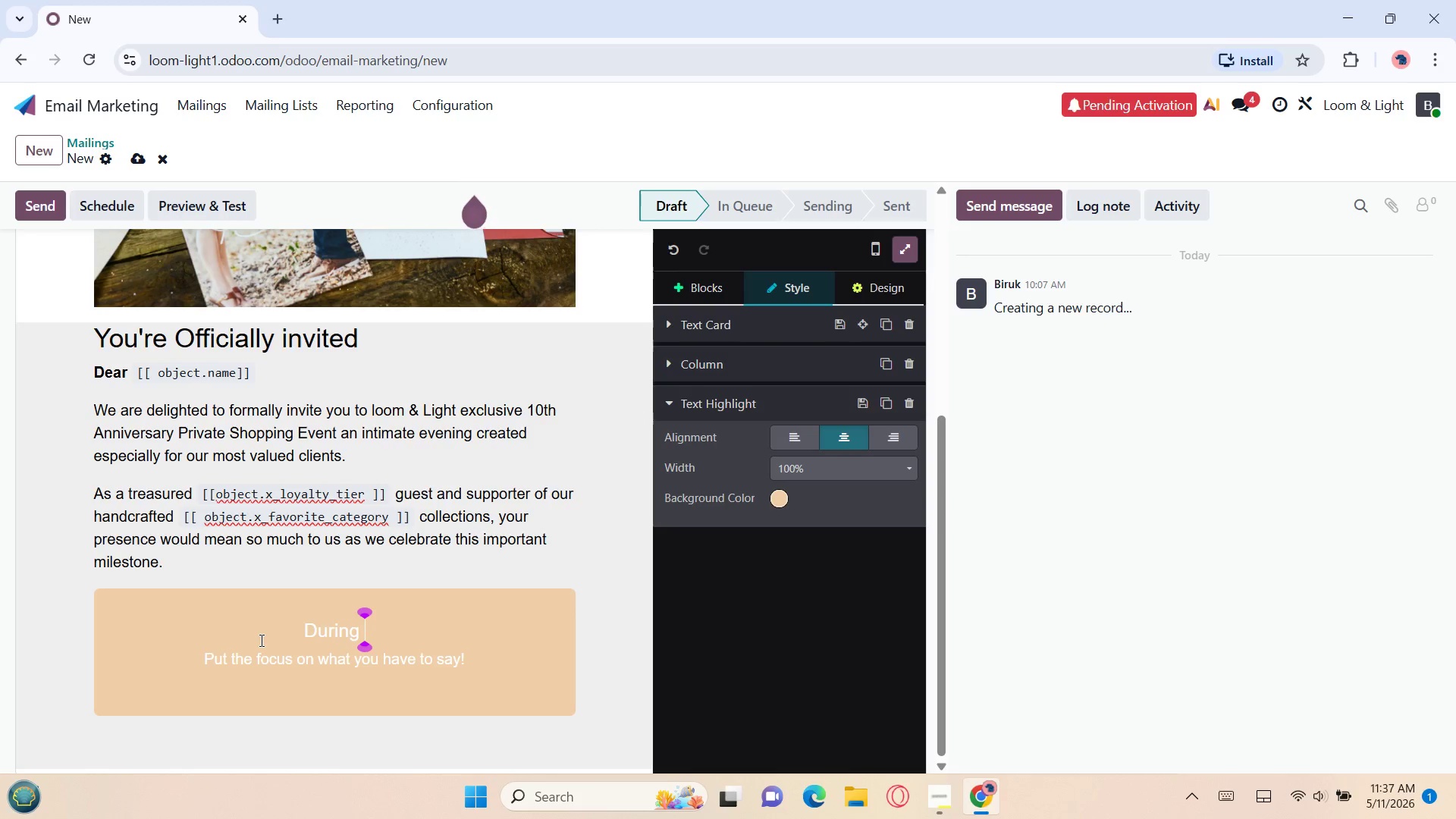 
wait(22.3)
 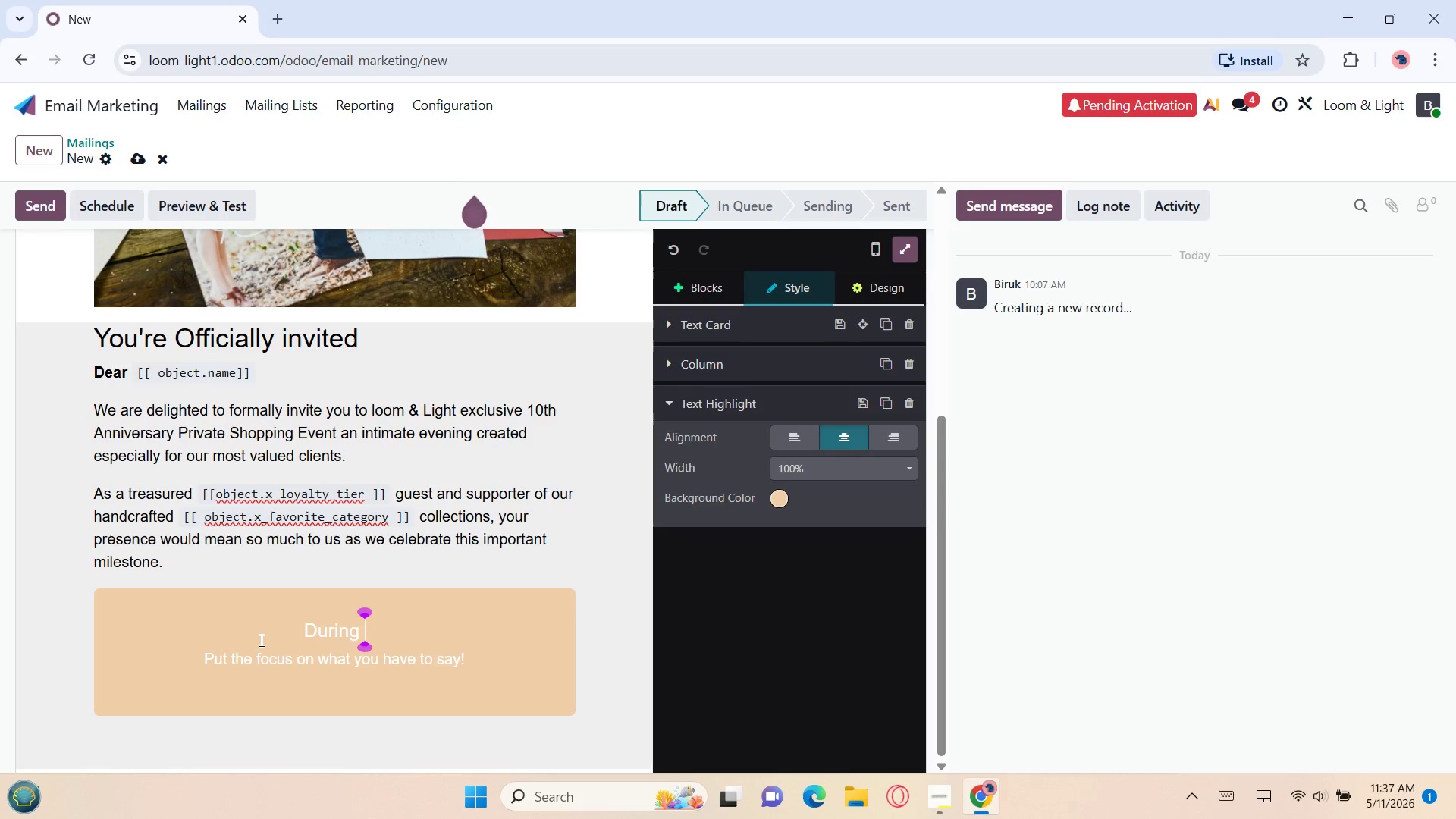 
type(the)
 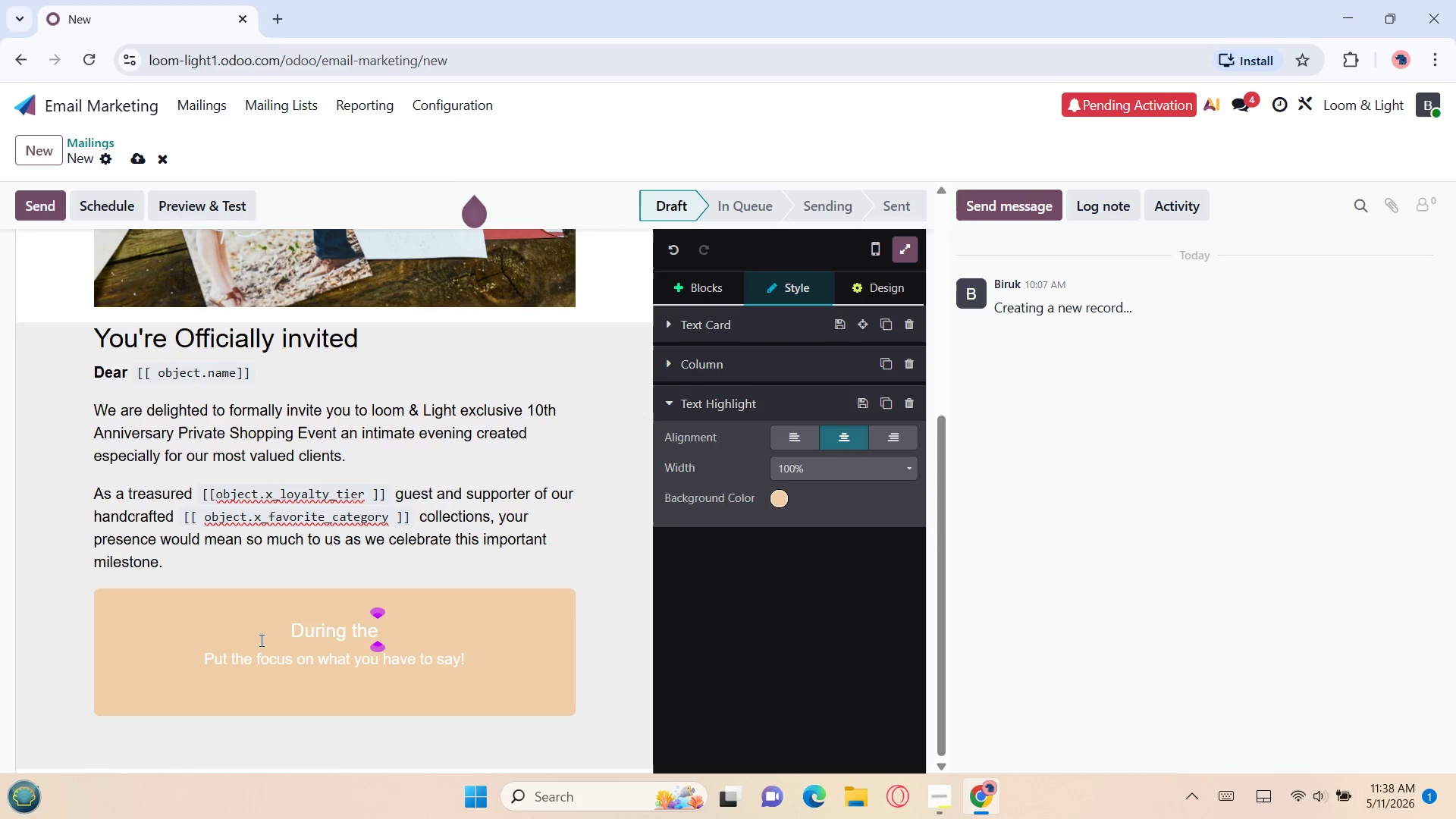 
wait(18.75)
 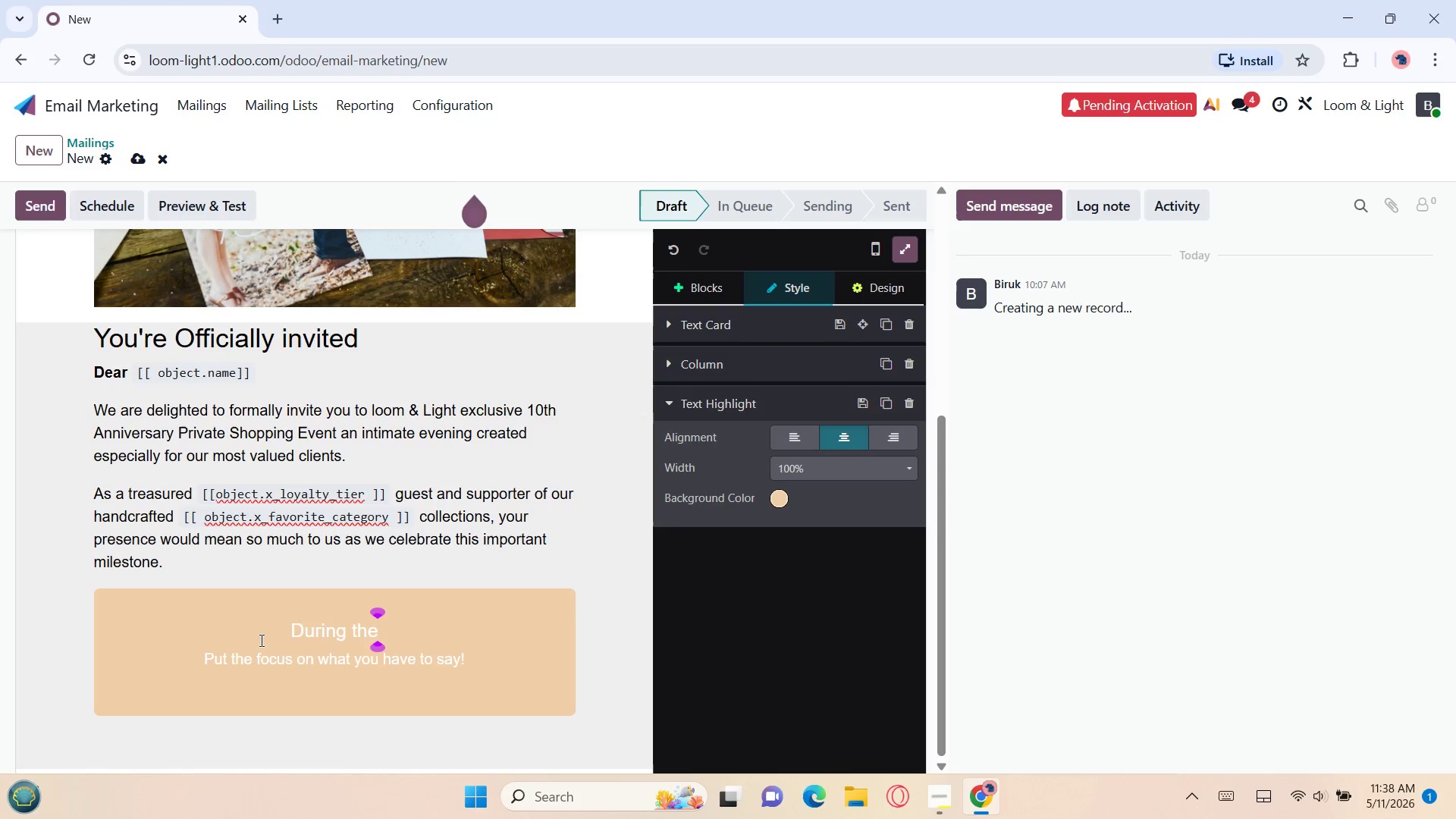 
type( every)
key(Backspace)
key(Backspace)
type(ning )
 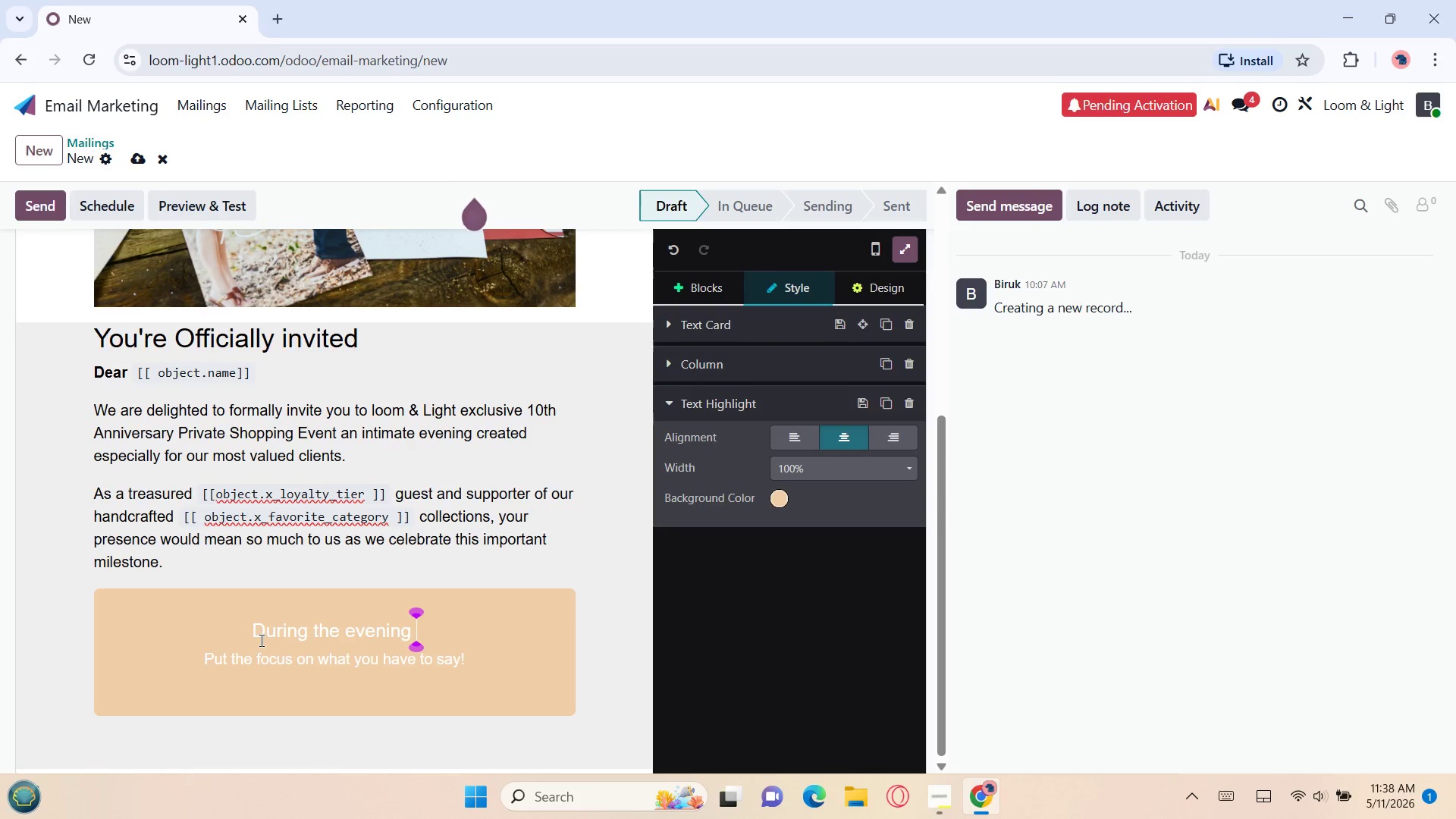 
key(Backspace)
type(, you will enjoy)
 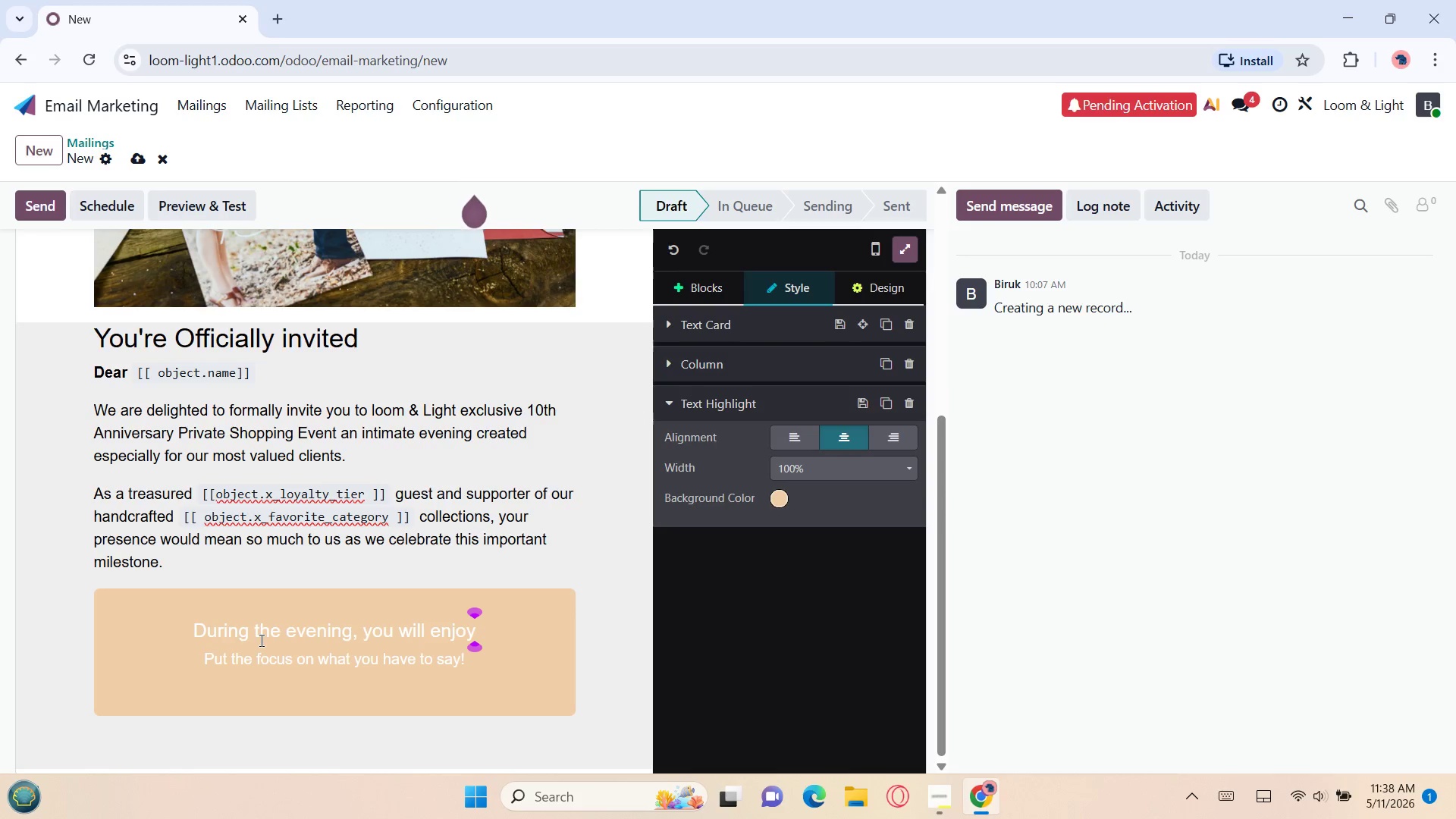 
key(Shift+Semicolon)
 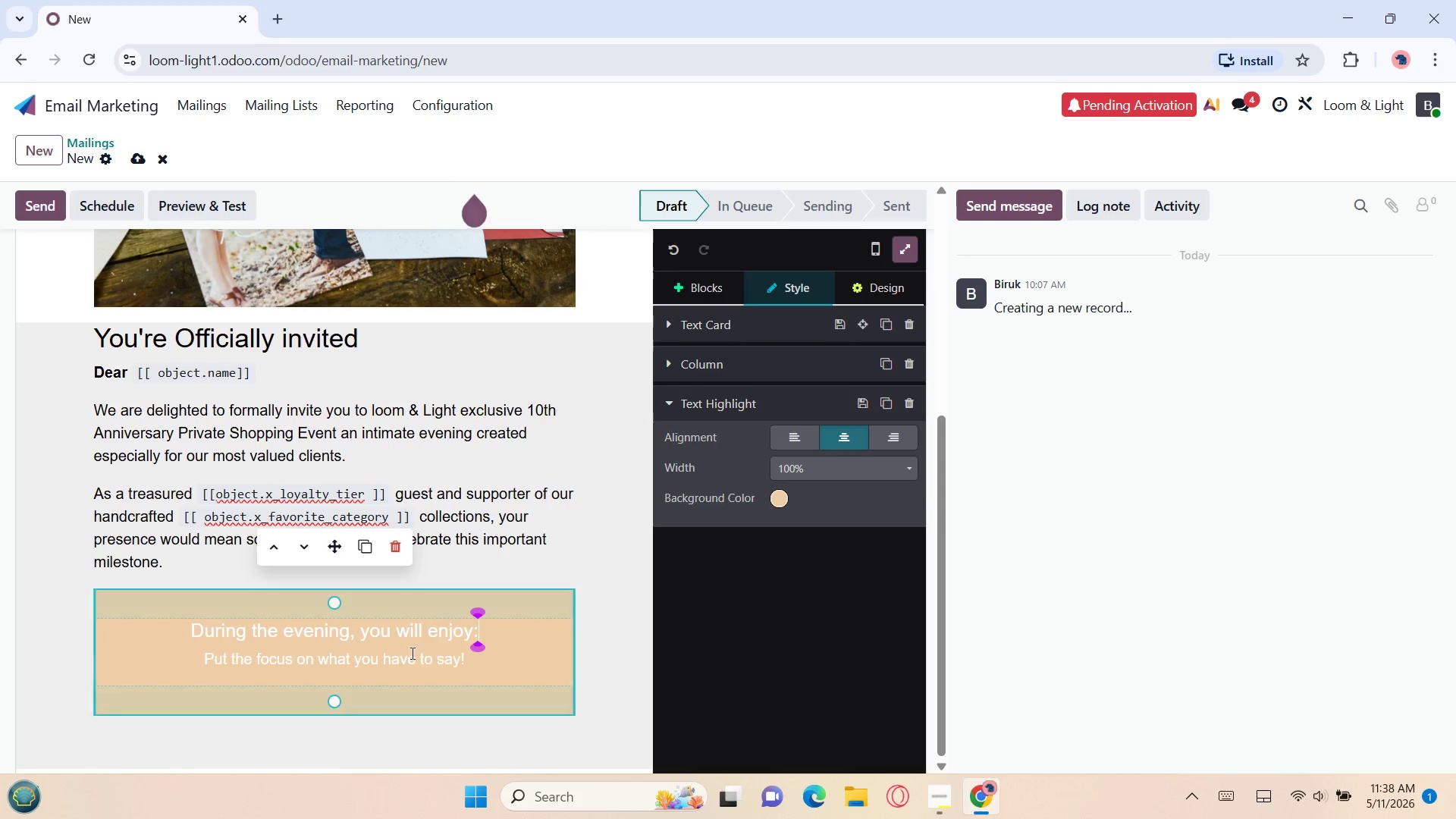 
left_click_drag(start_coordinate=[472, 656], to_coordinate=[174, 665])
 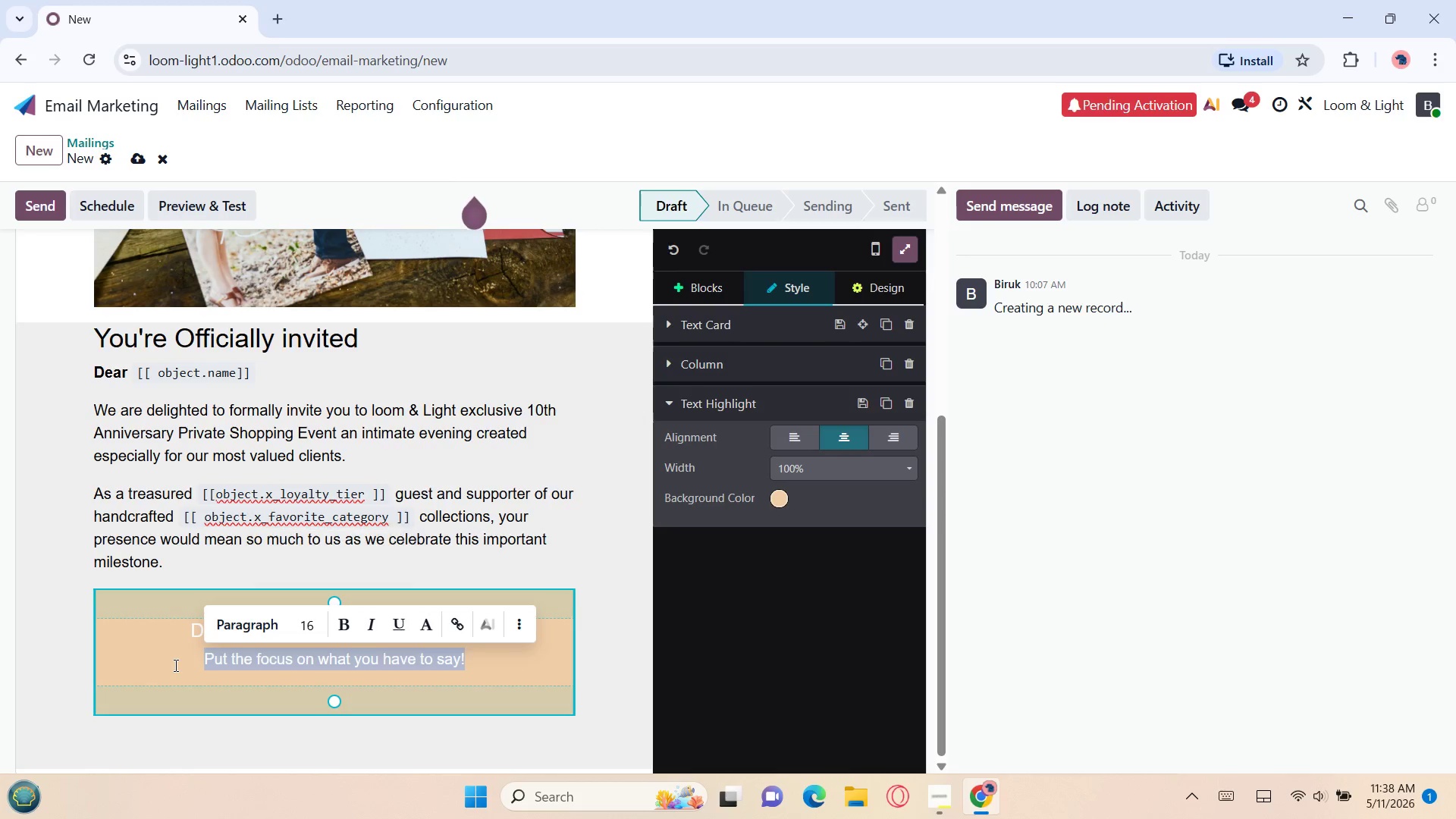 
key(Backspace)
 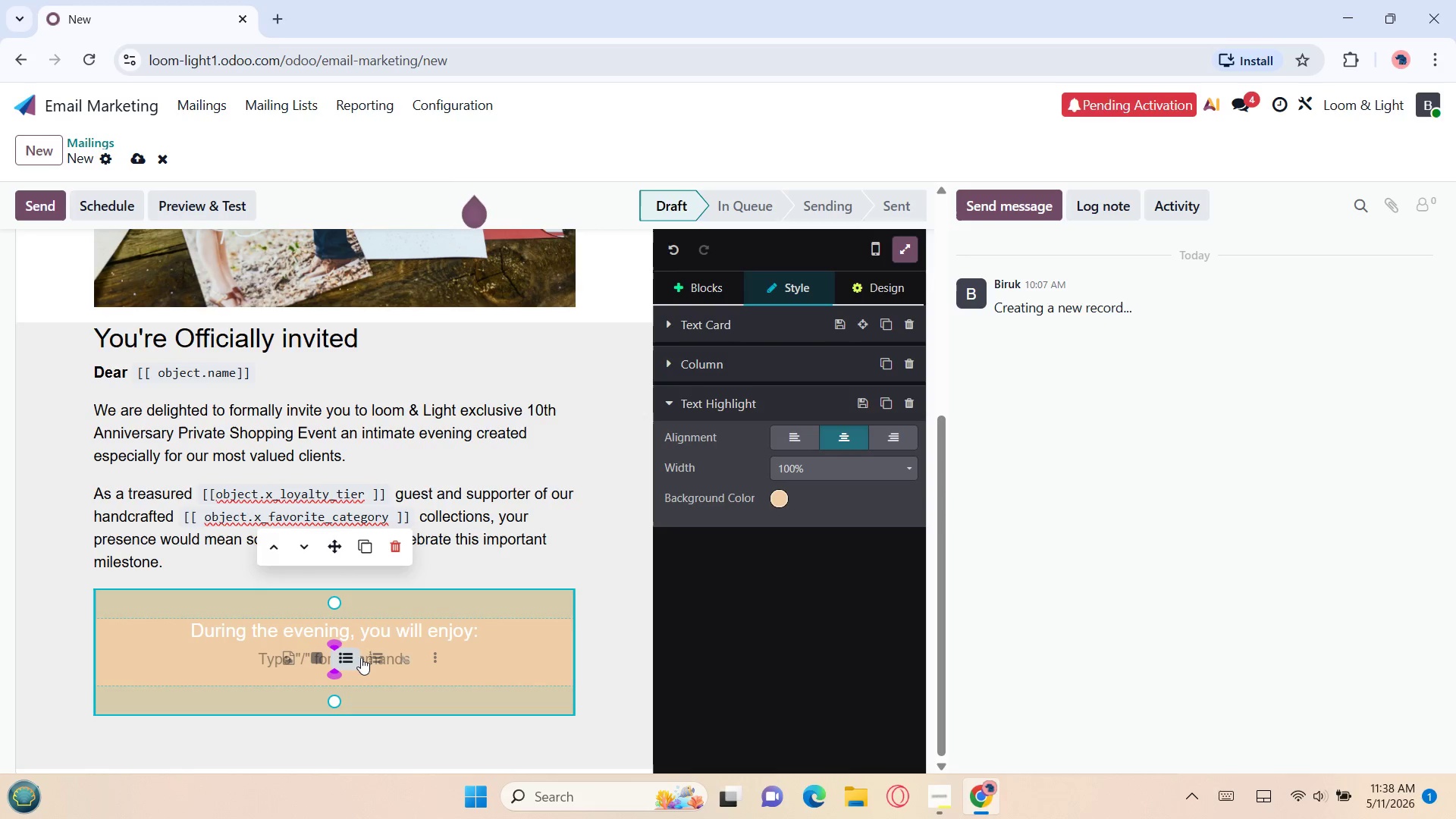 
left_click([346, 657])
 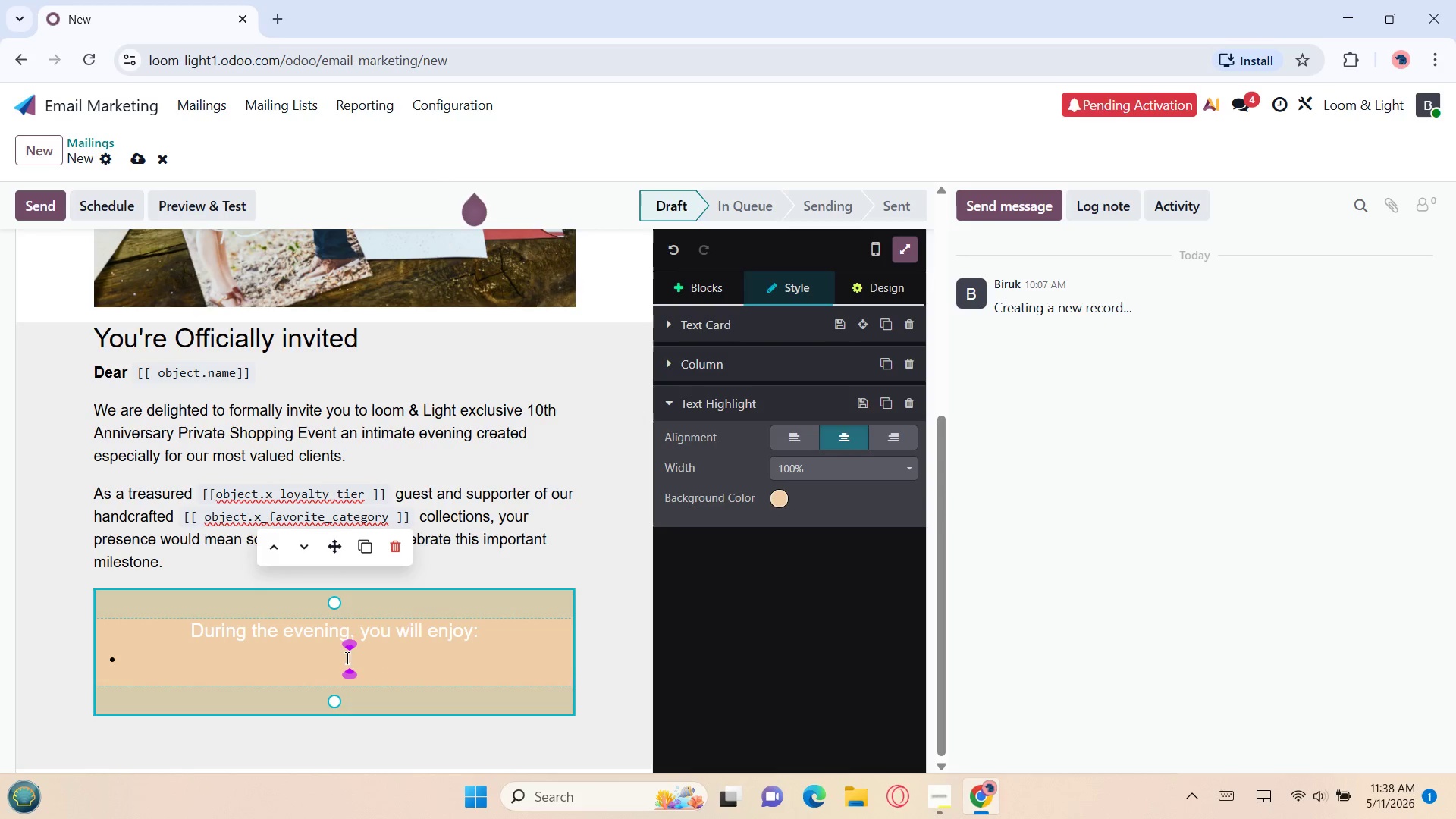 
type(Exclusive firs)
 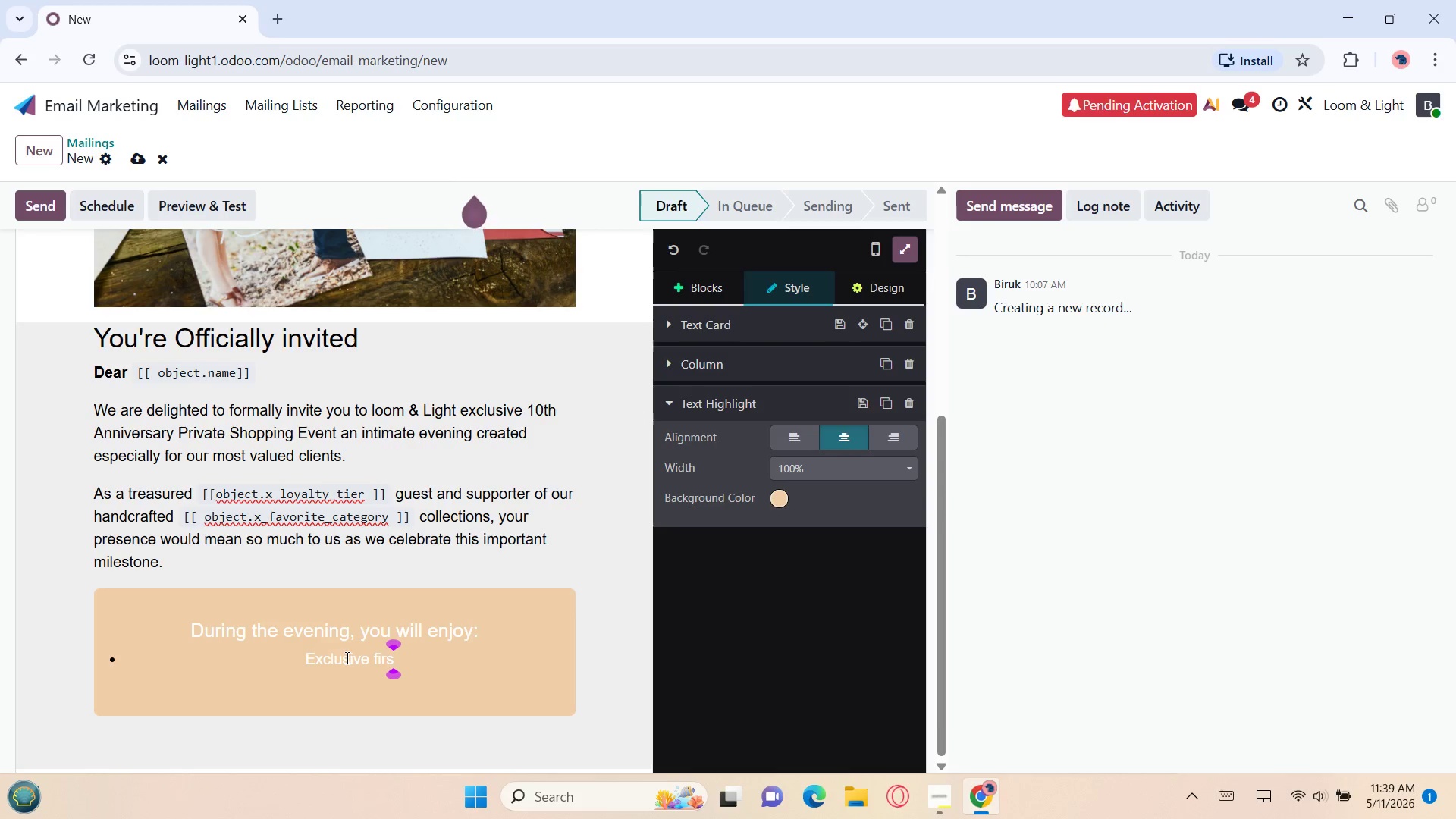 
type(t access to our anniversary collection)
 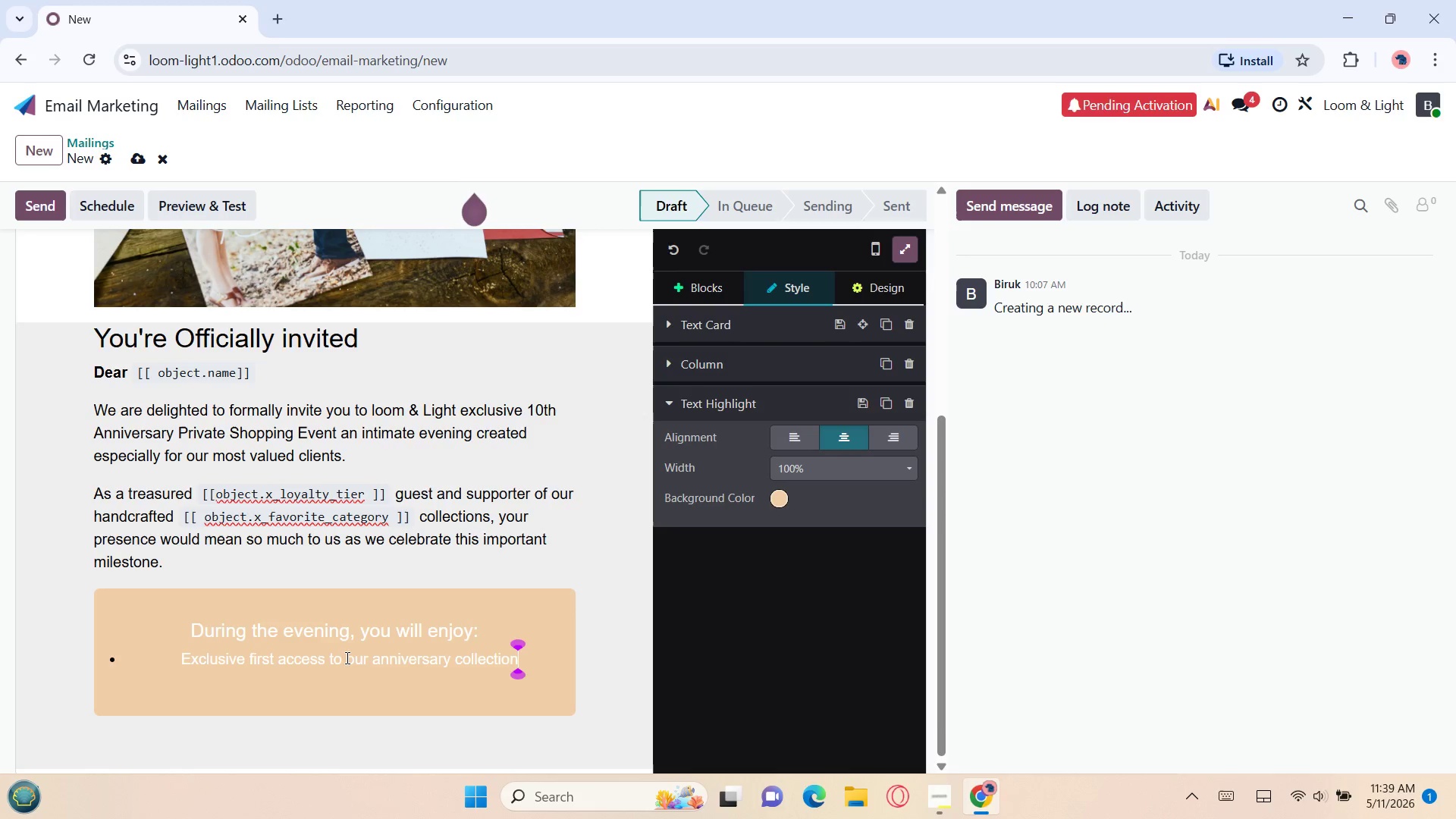 
key(Enter)
 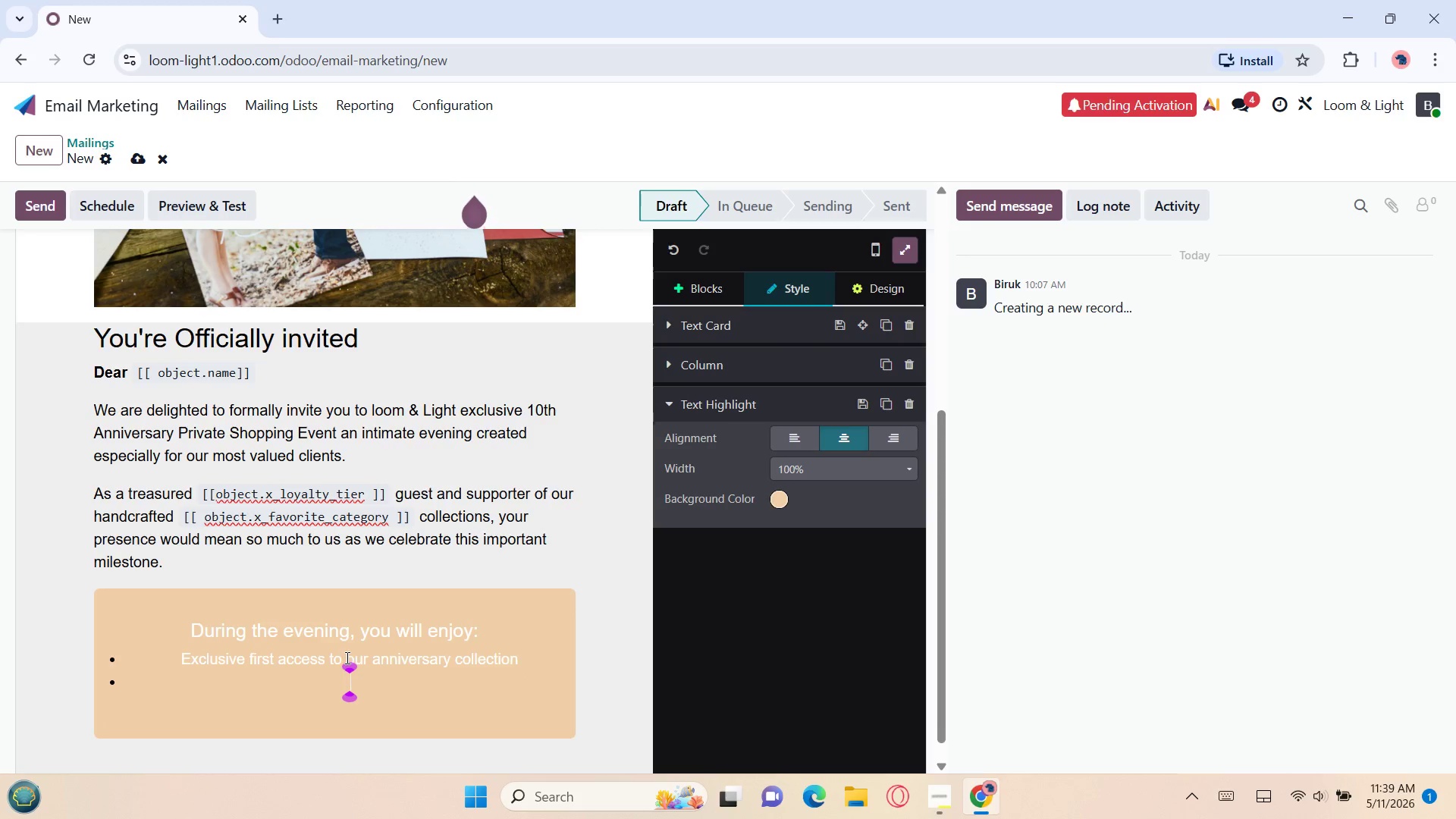 
type(One night only VIP pricing)
 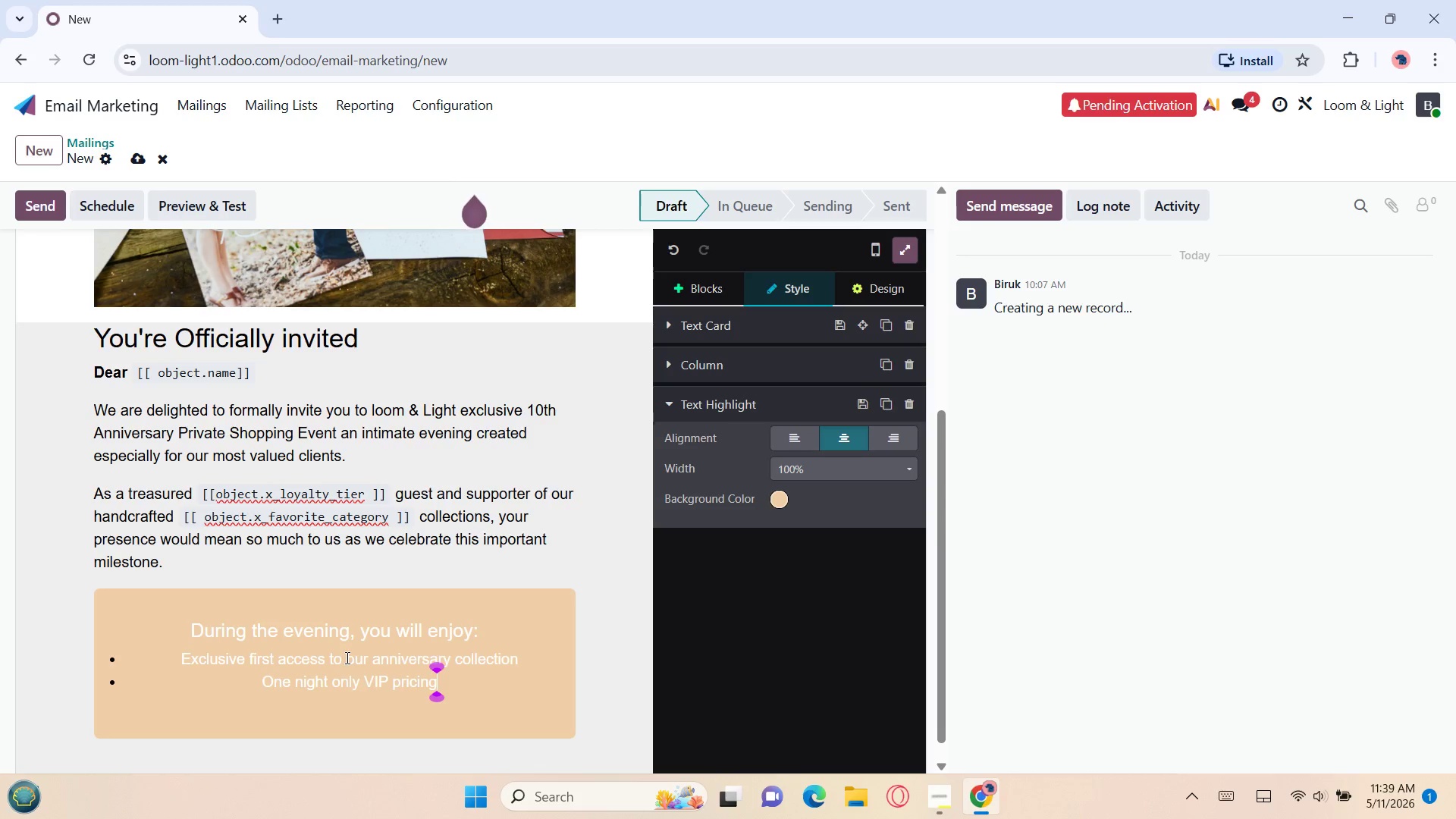 
 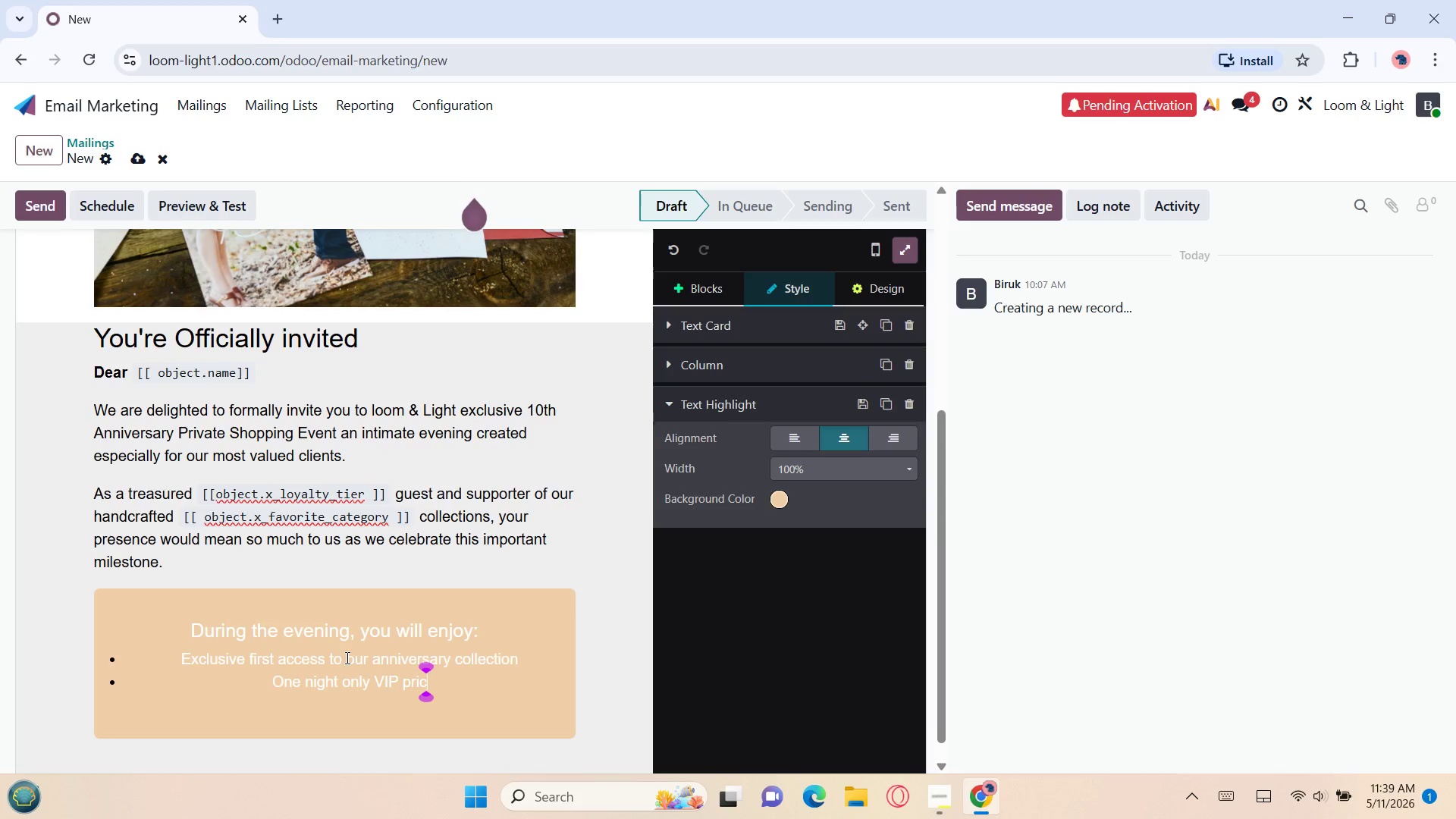 
key(Enter)
 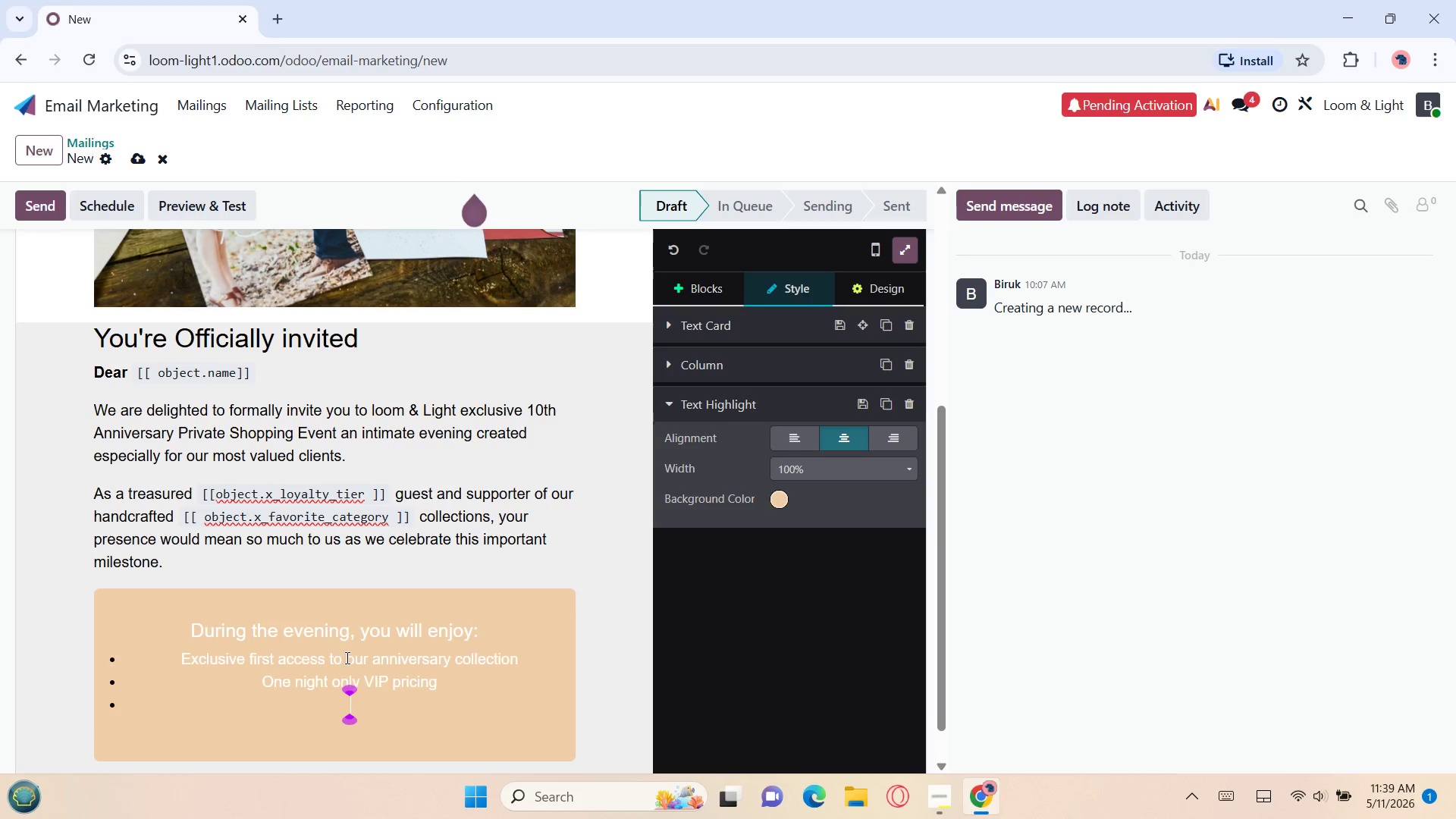 
type(Cu)
 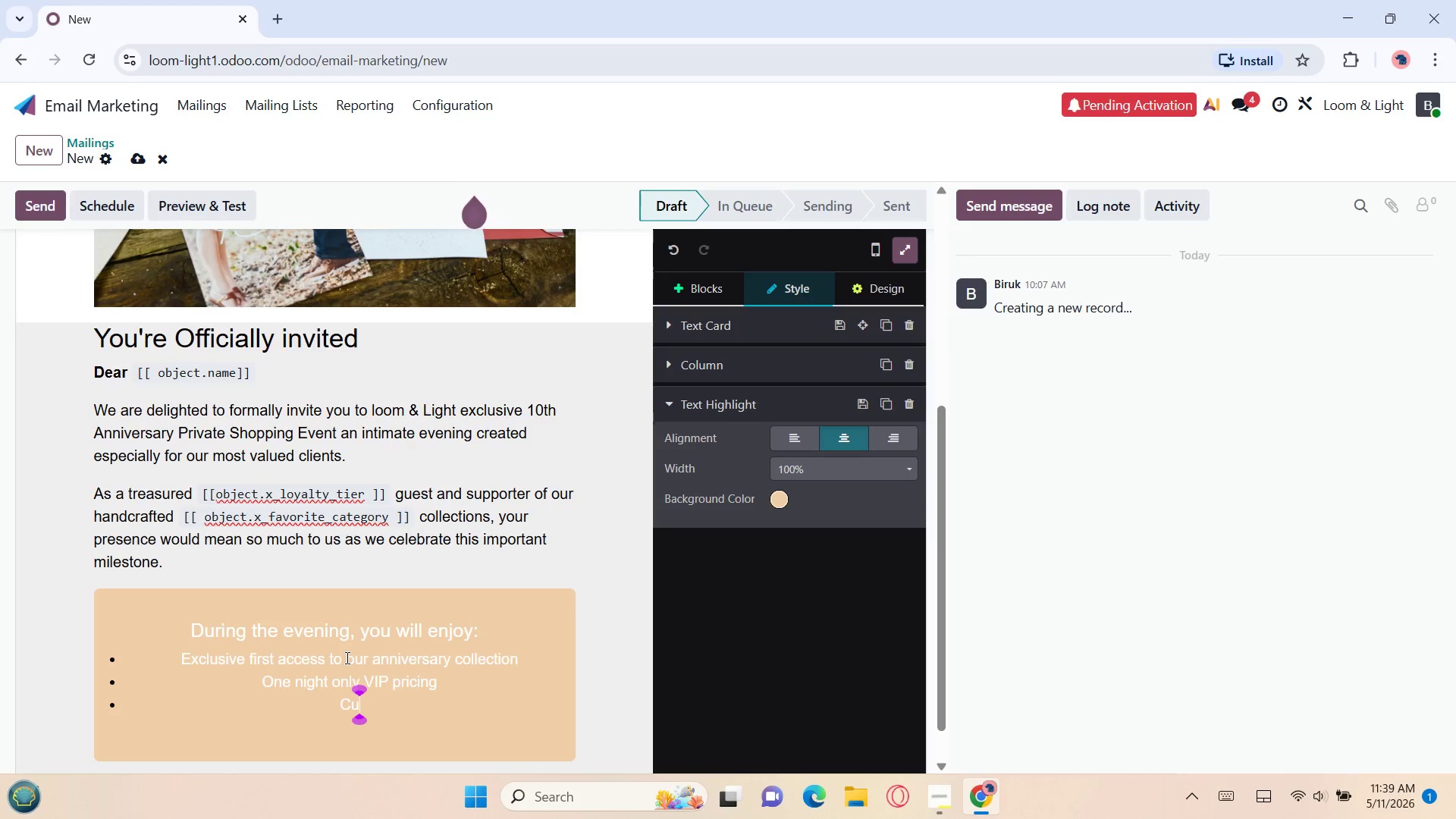 
wait(7.47)
 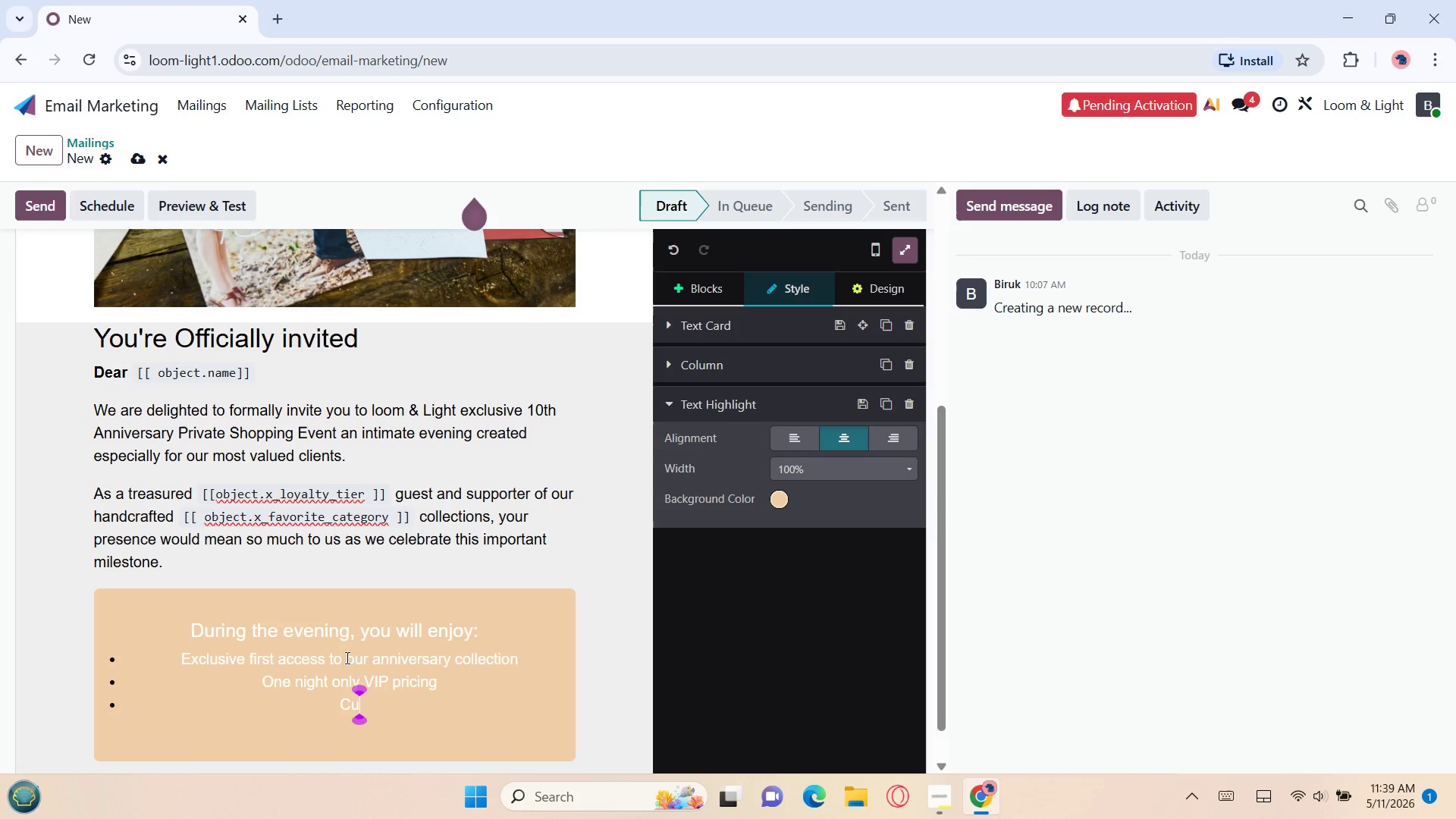 
type(rated )
 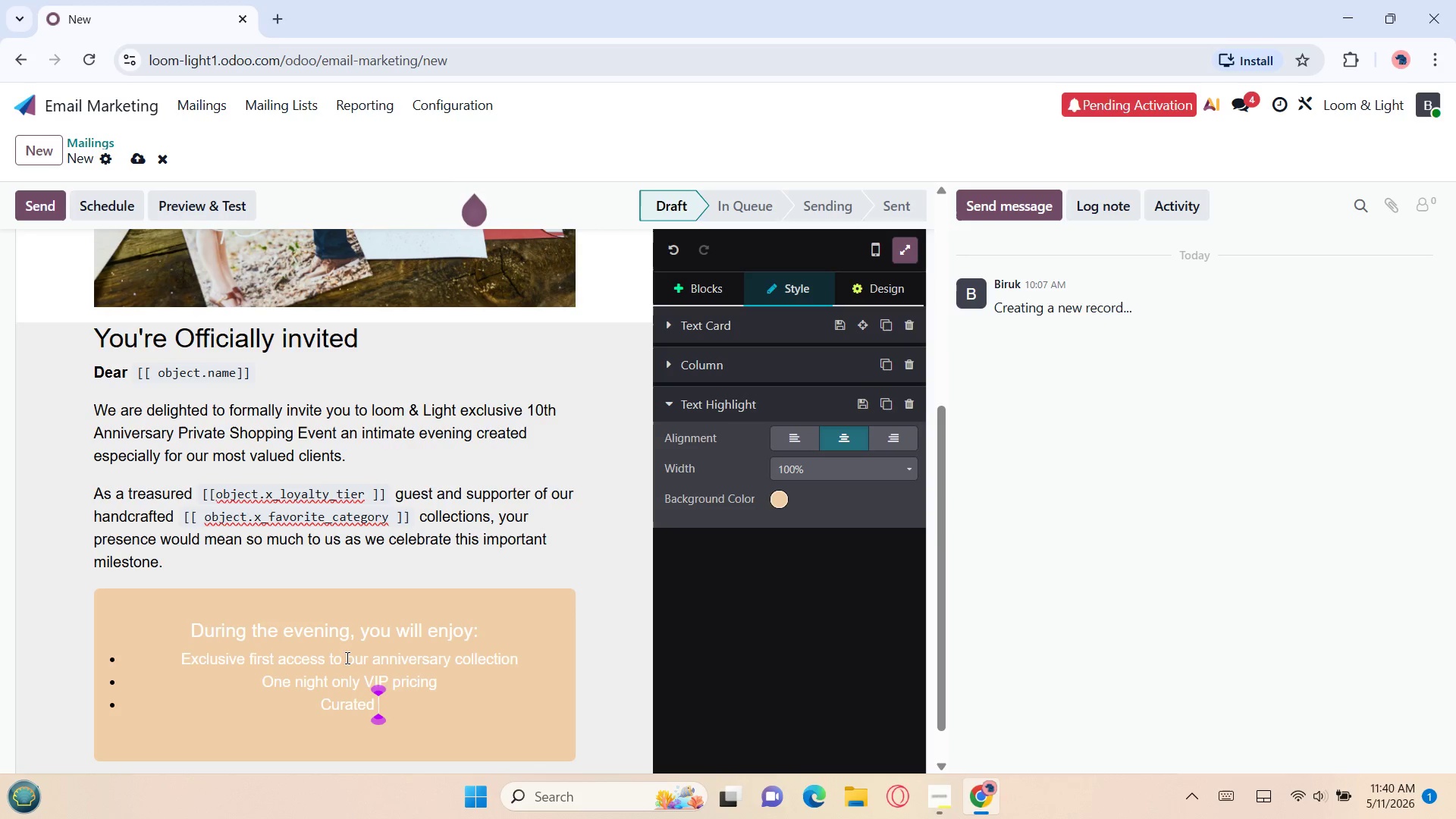 
type(artis)
 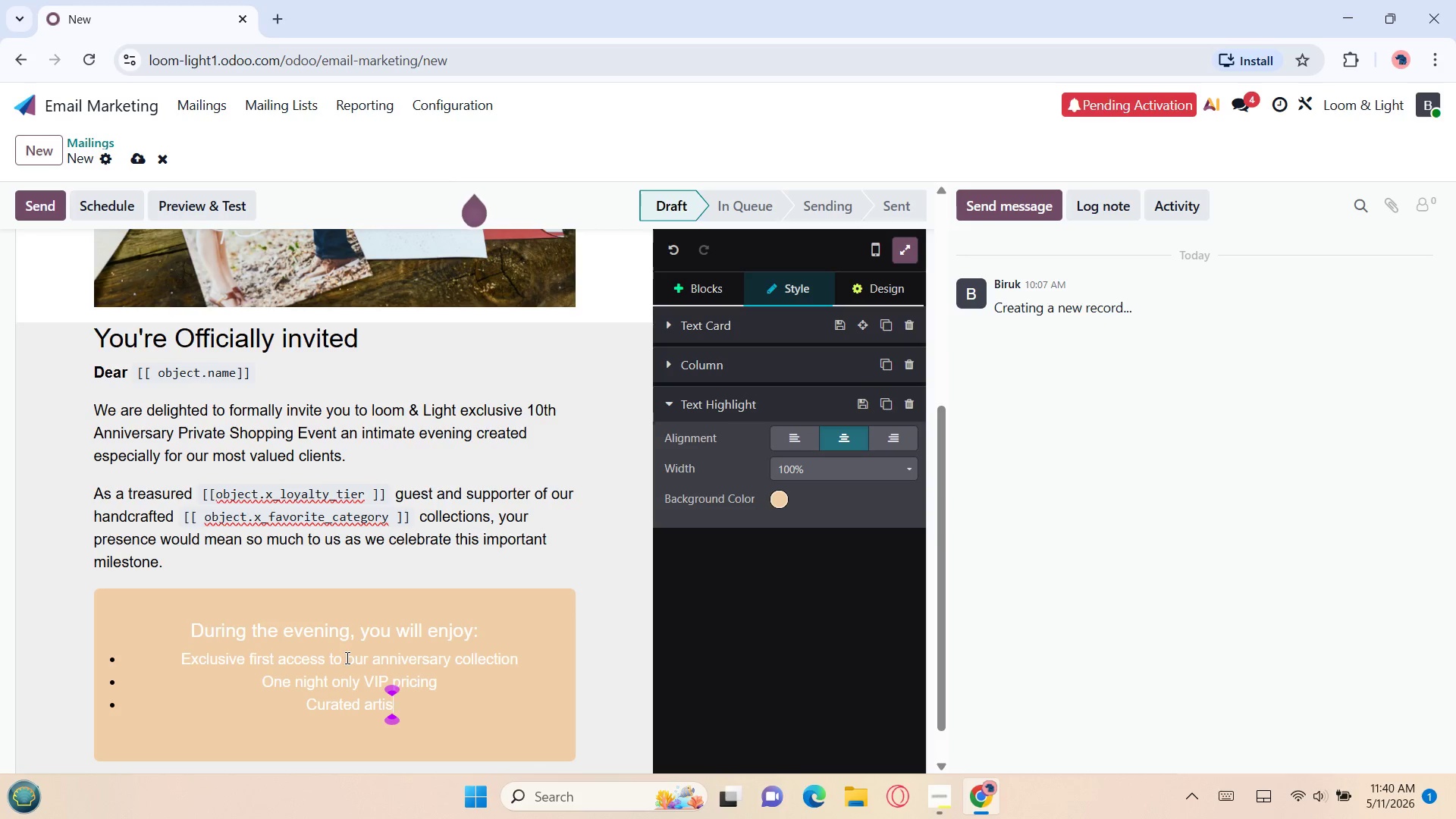 
type(an jewelry and lux)
 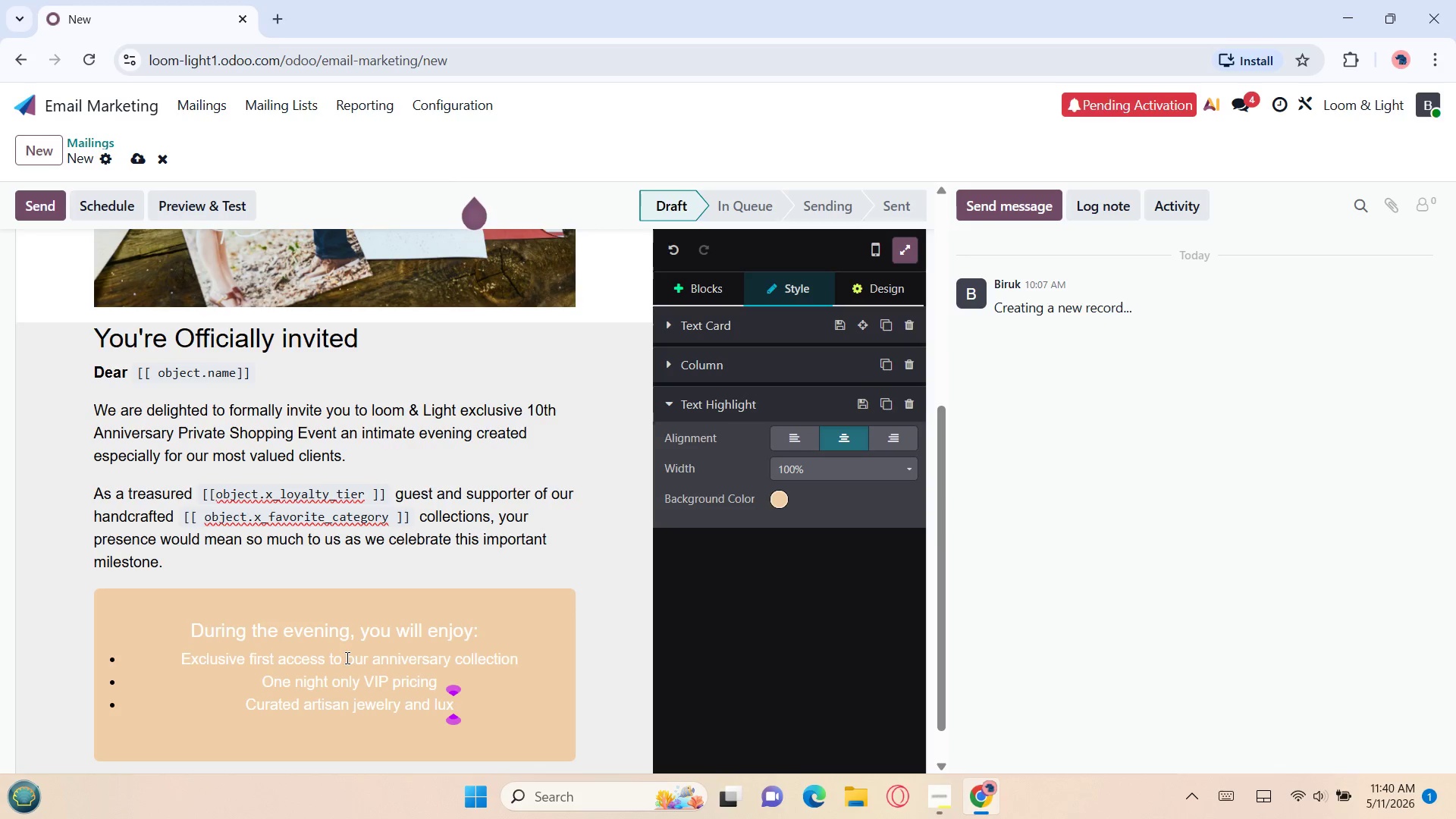 
wait(5.25)
 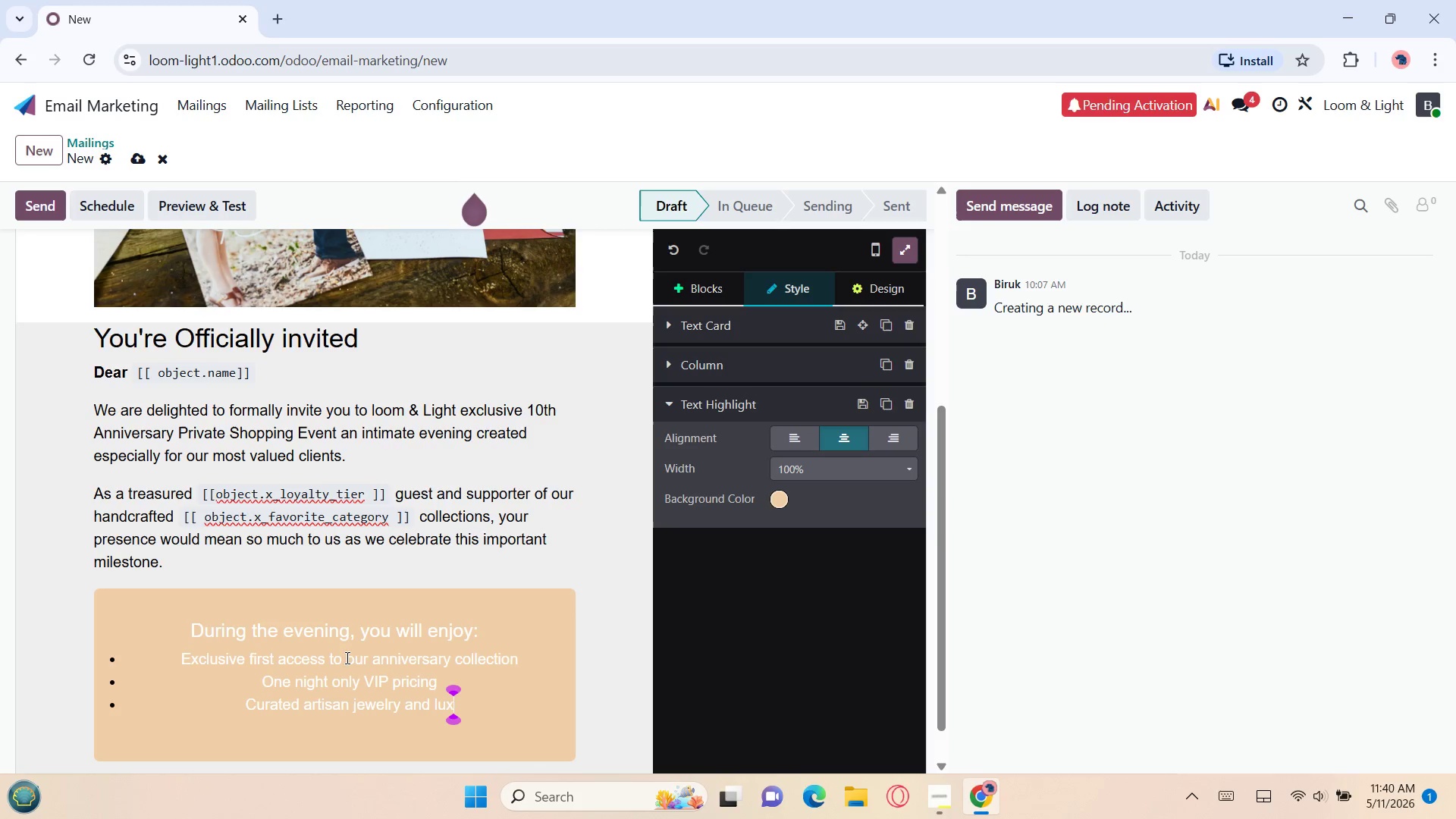 
type(ury decor )
 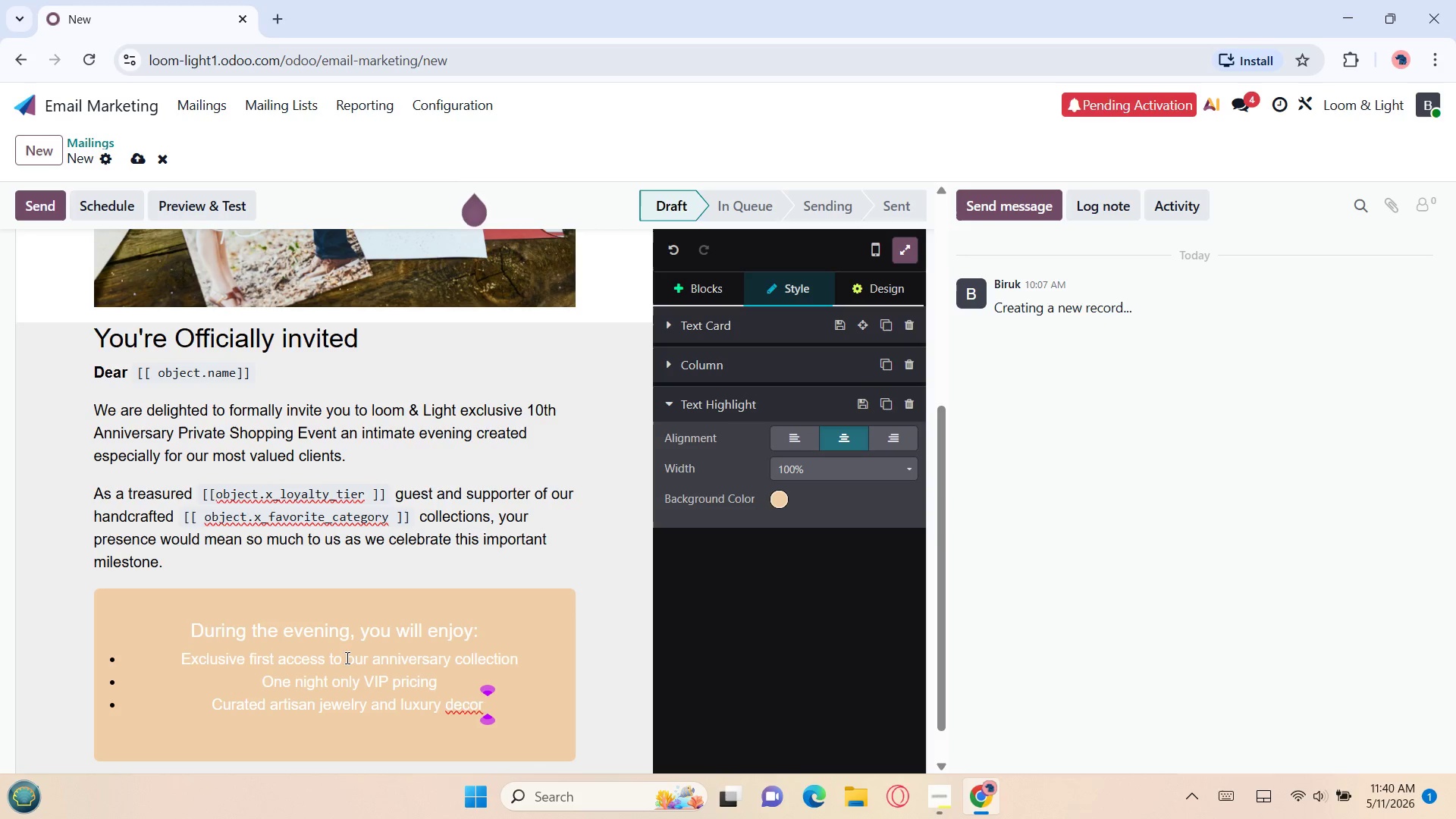 
wait(7.92)
 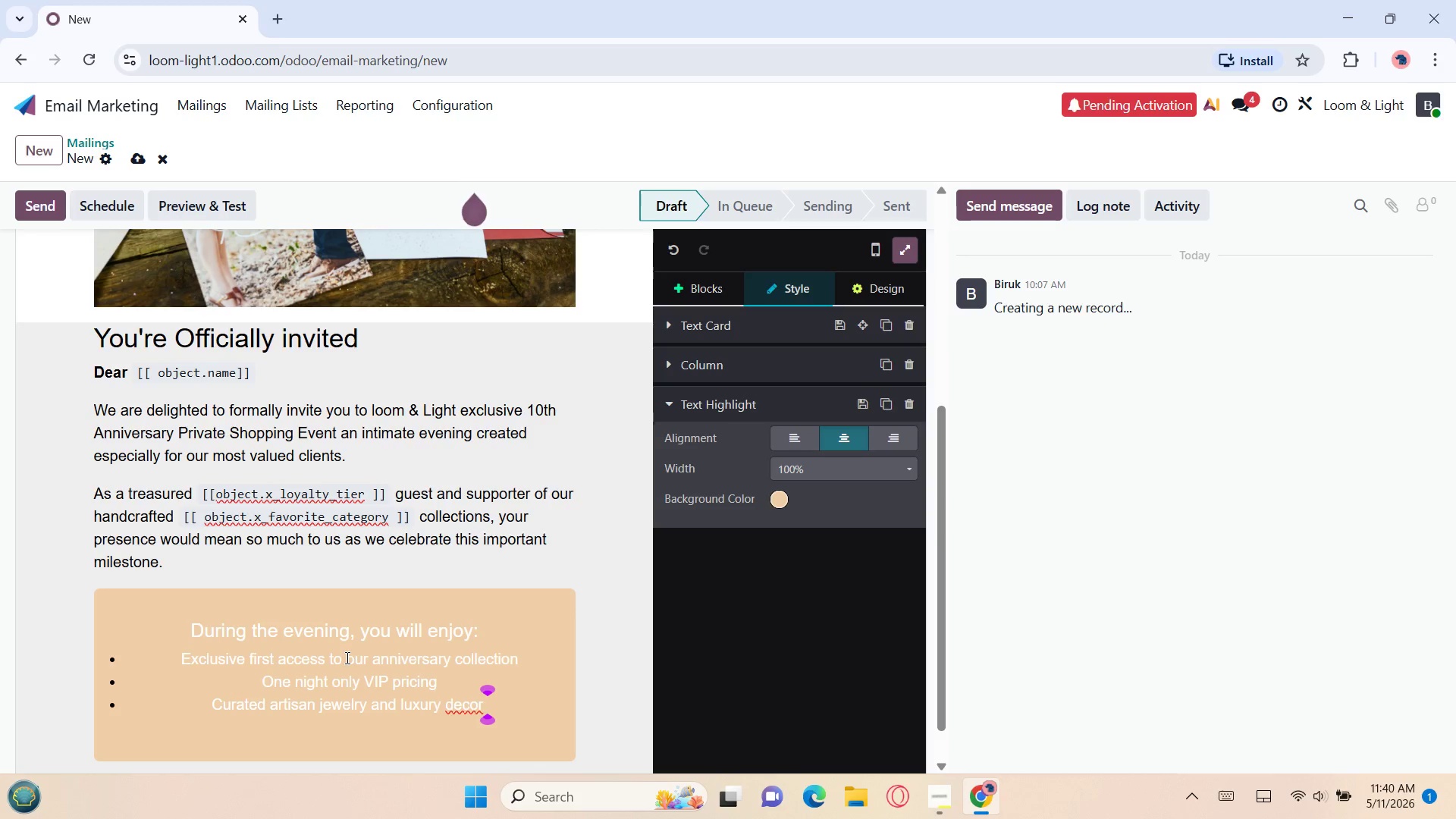 
type(showcase)
 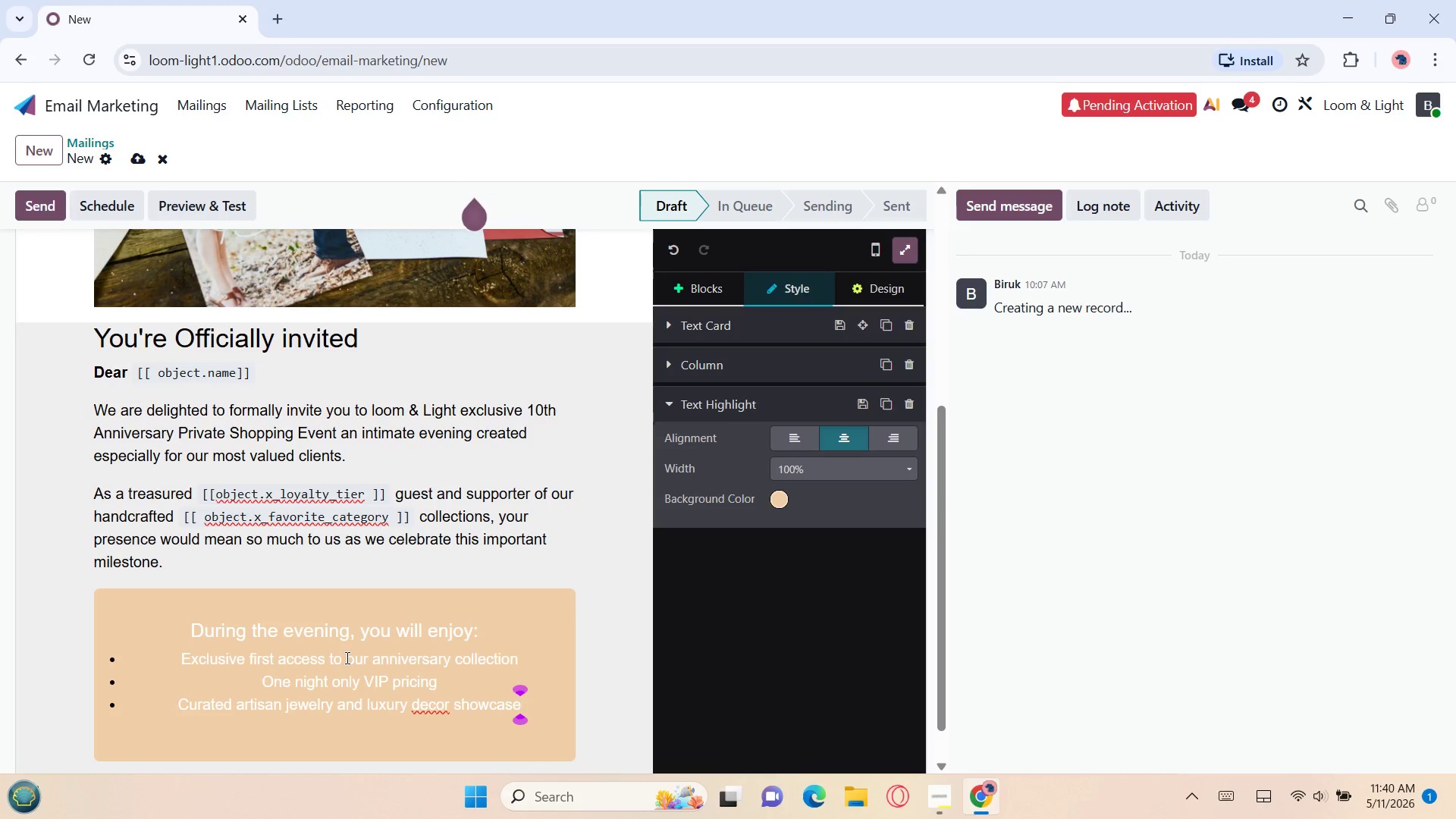 
key(S)
 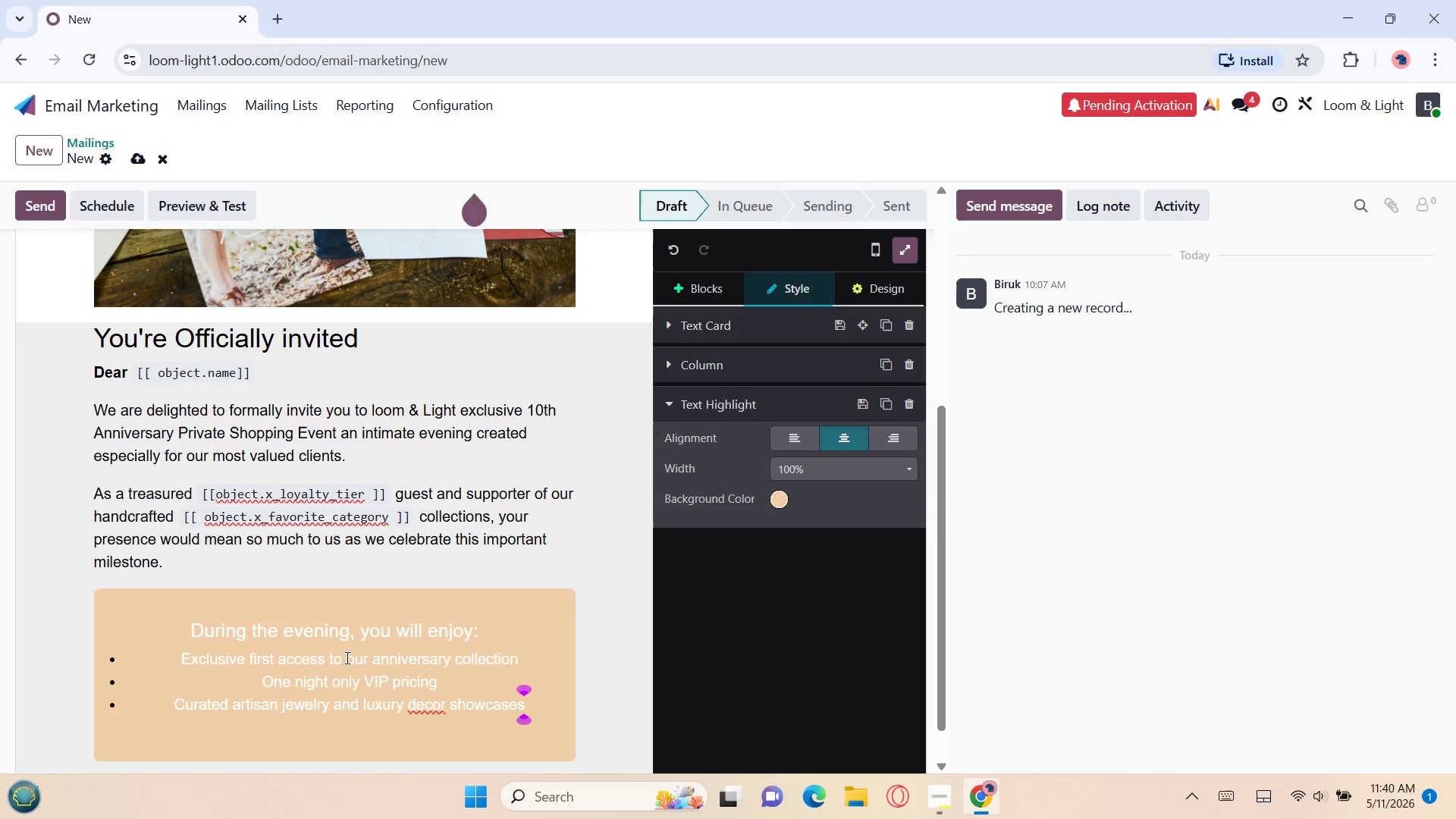 
key(Enter)
 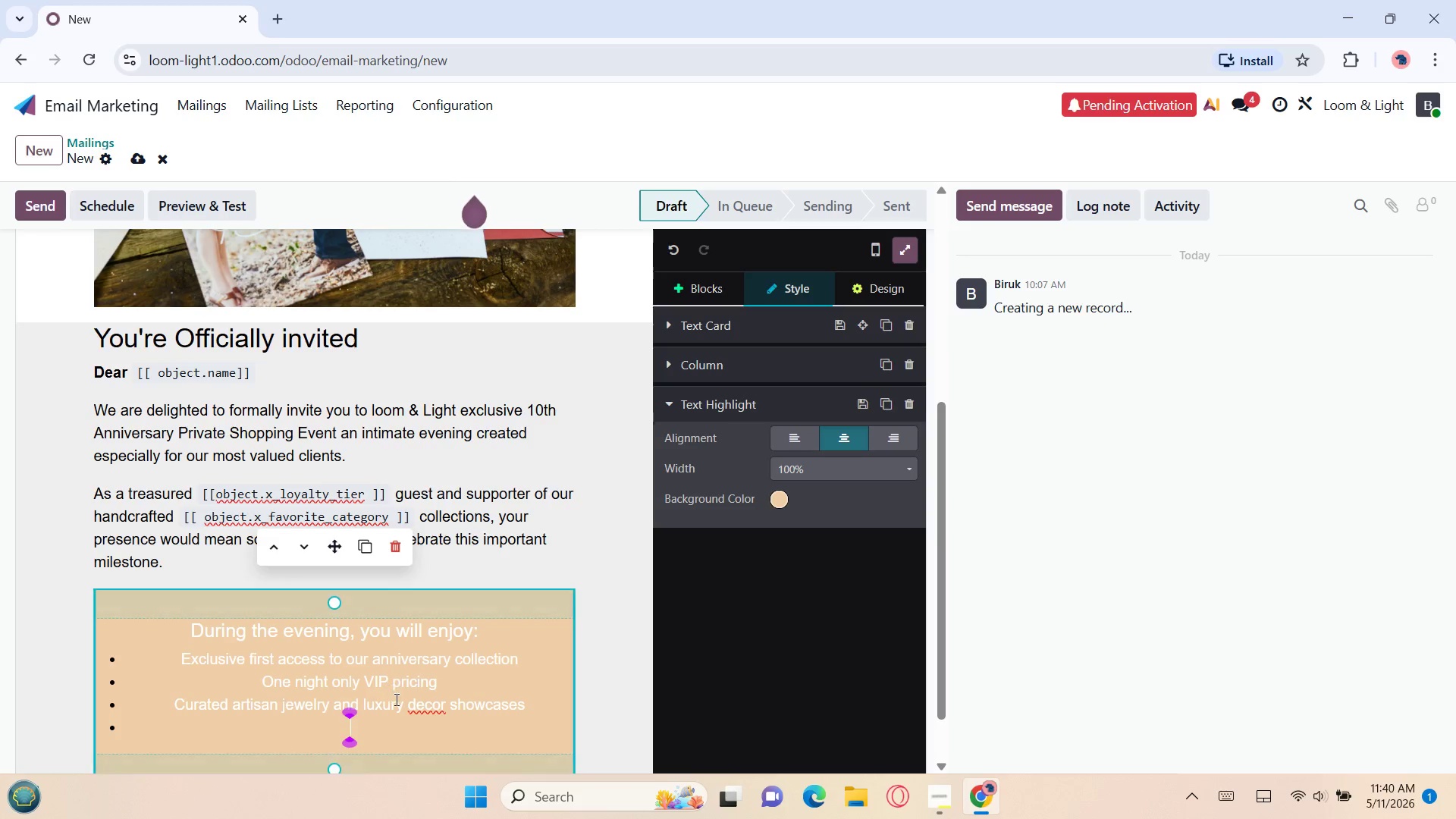 
left_click([421, 706])
 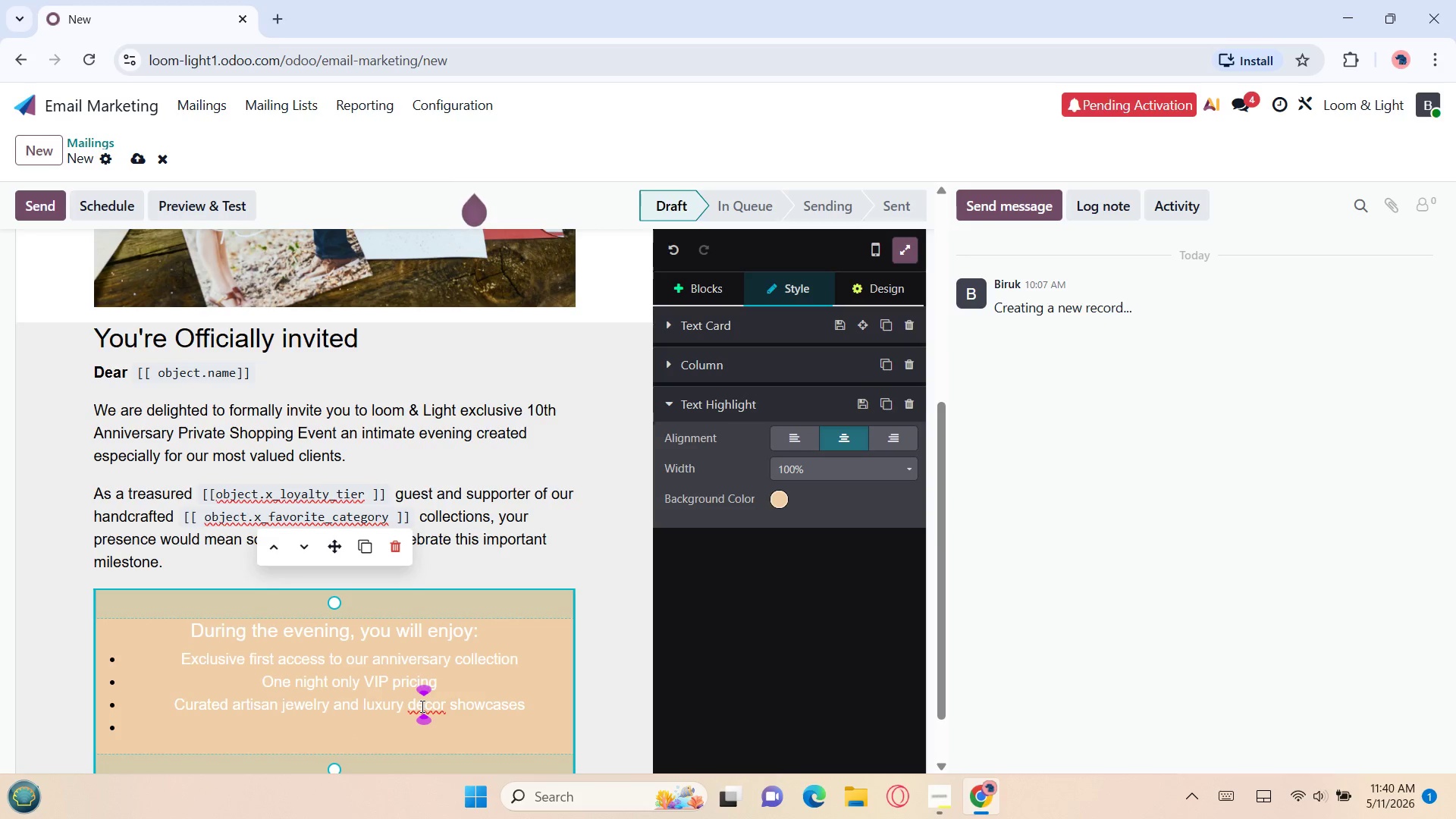 
left_click([421, 706])
 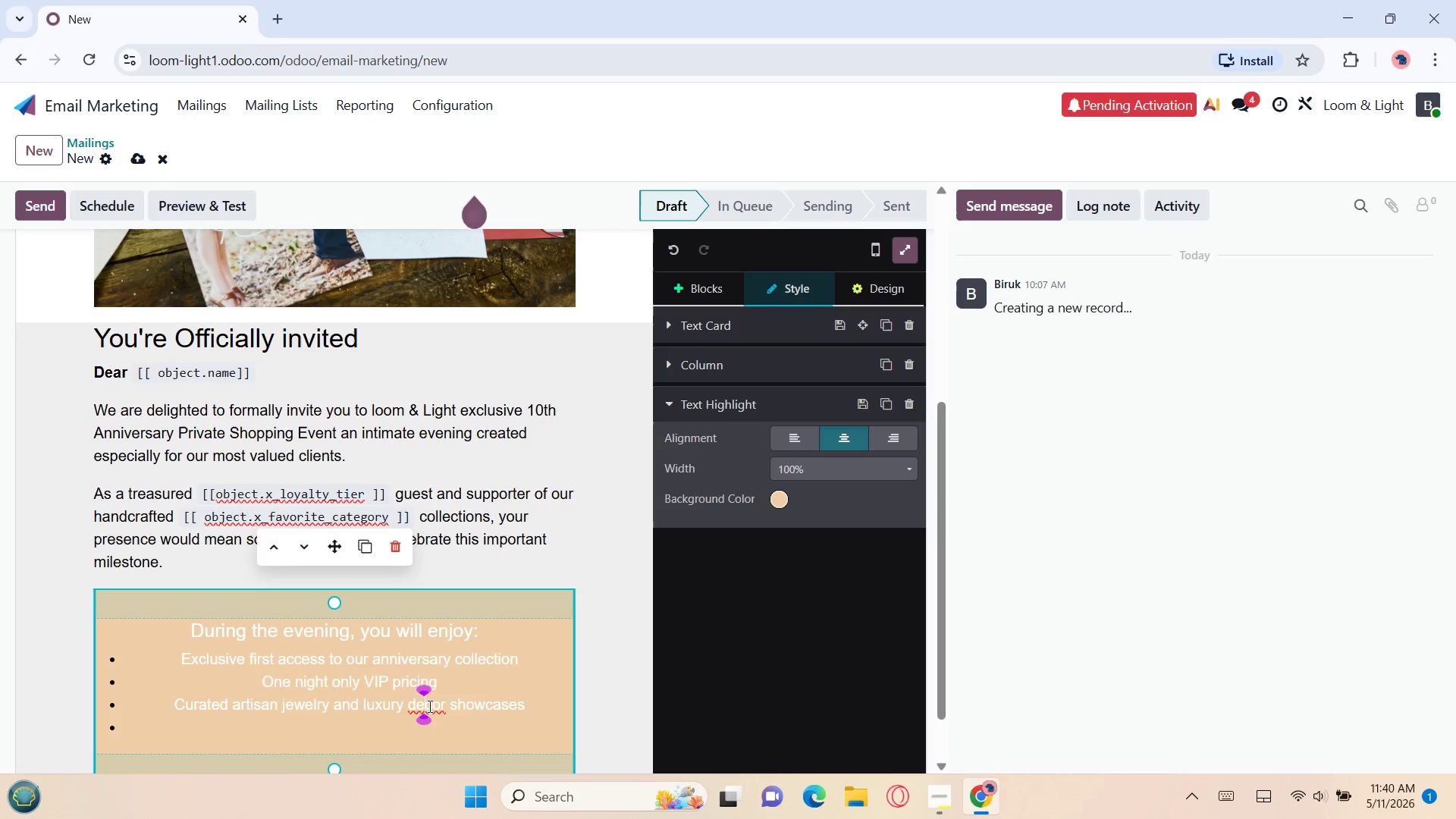 
left_click([429, 706])
 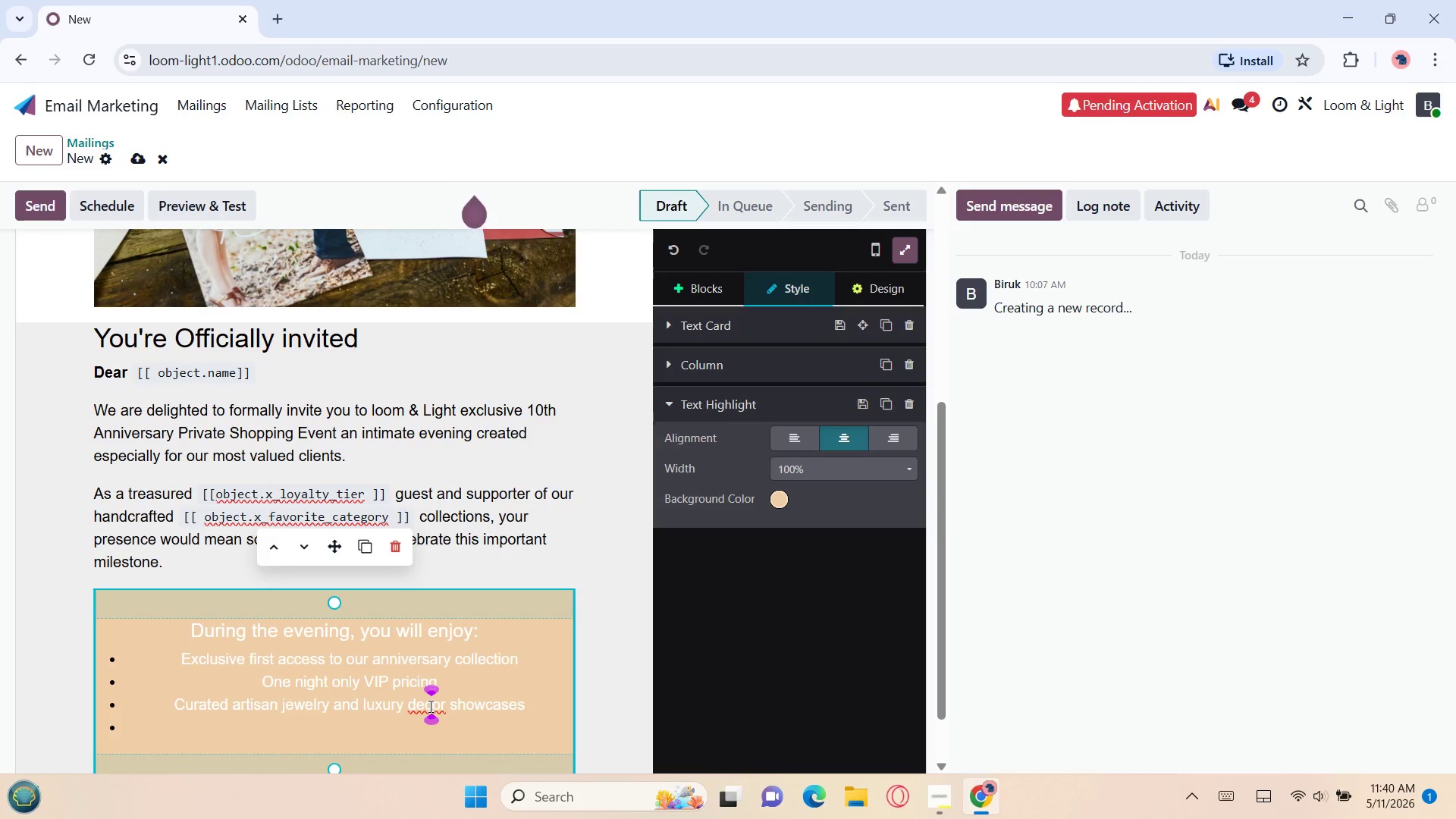 
double_click([429, 706])
 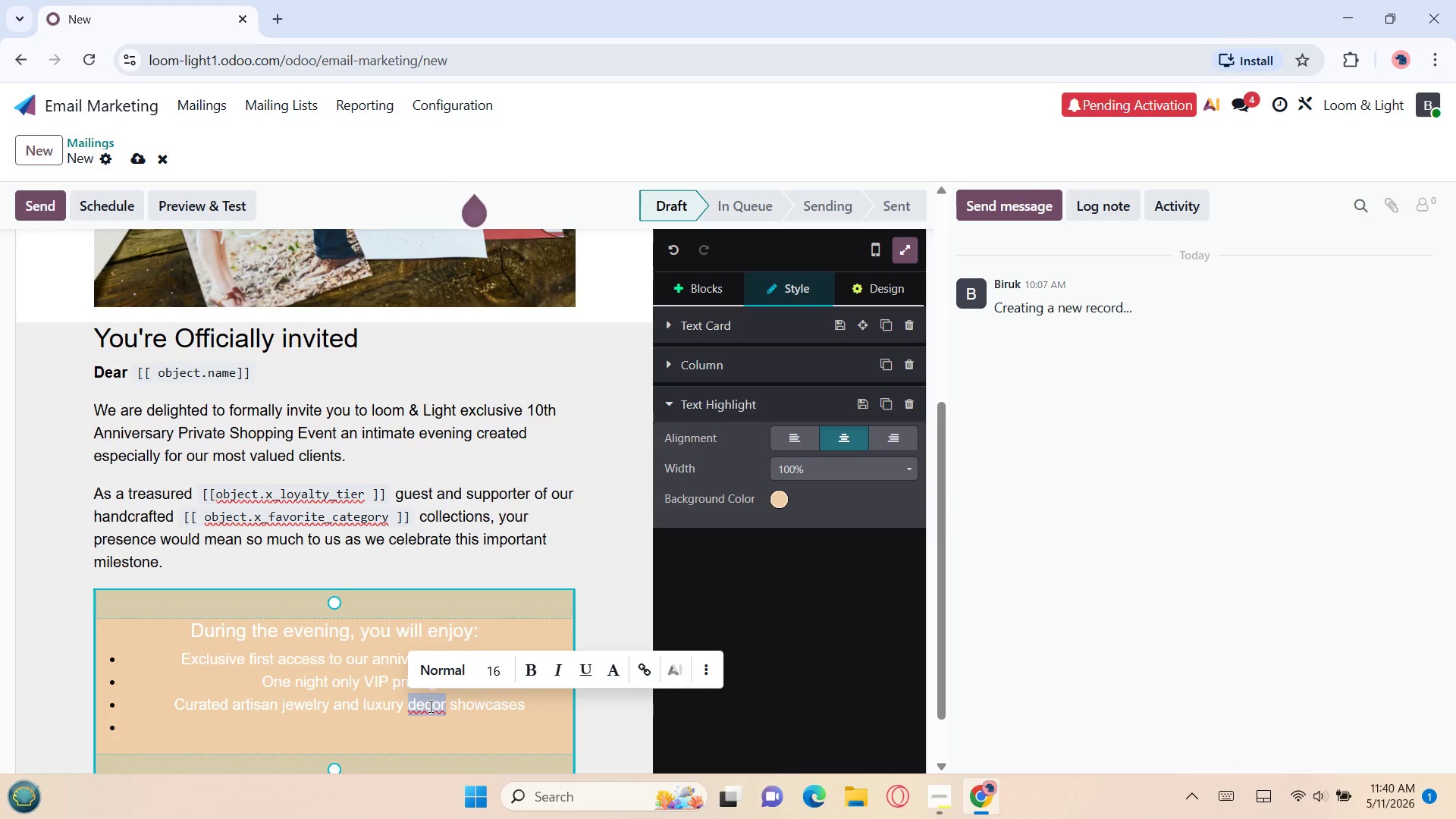 
double_click([429, 706])
 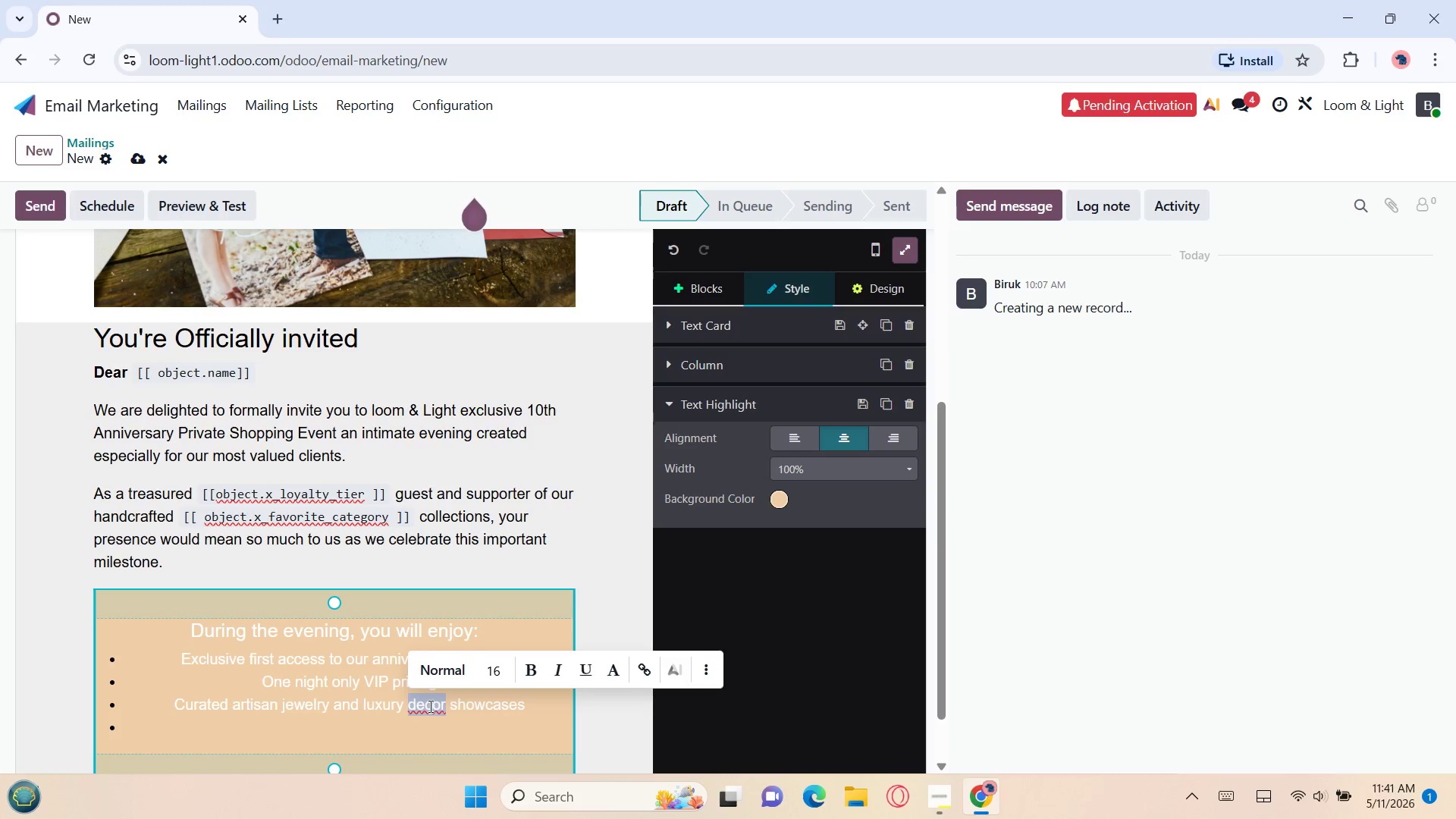 
left_click([429, 706])
 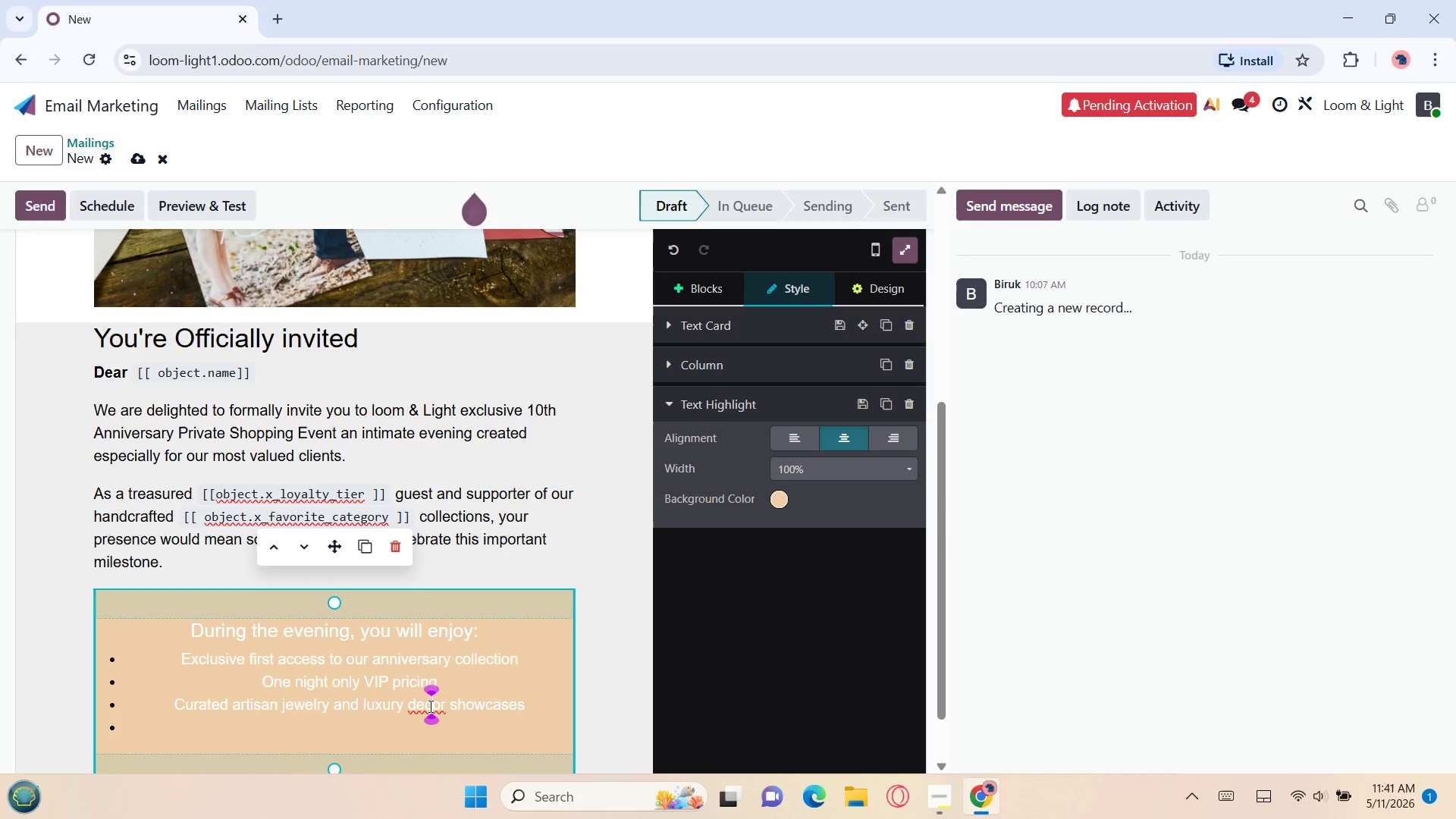 
right_click([429, 706])
 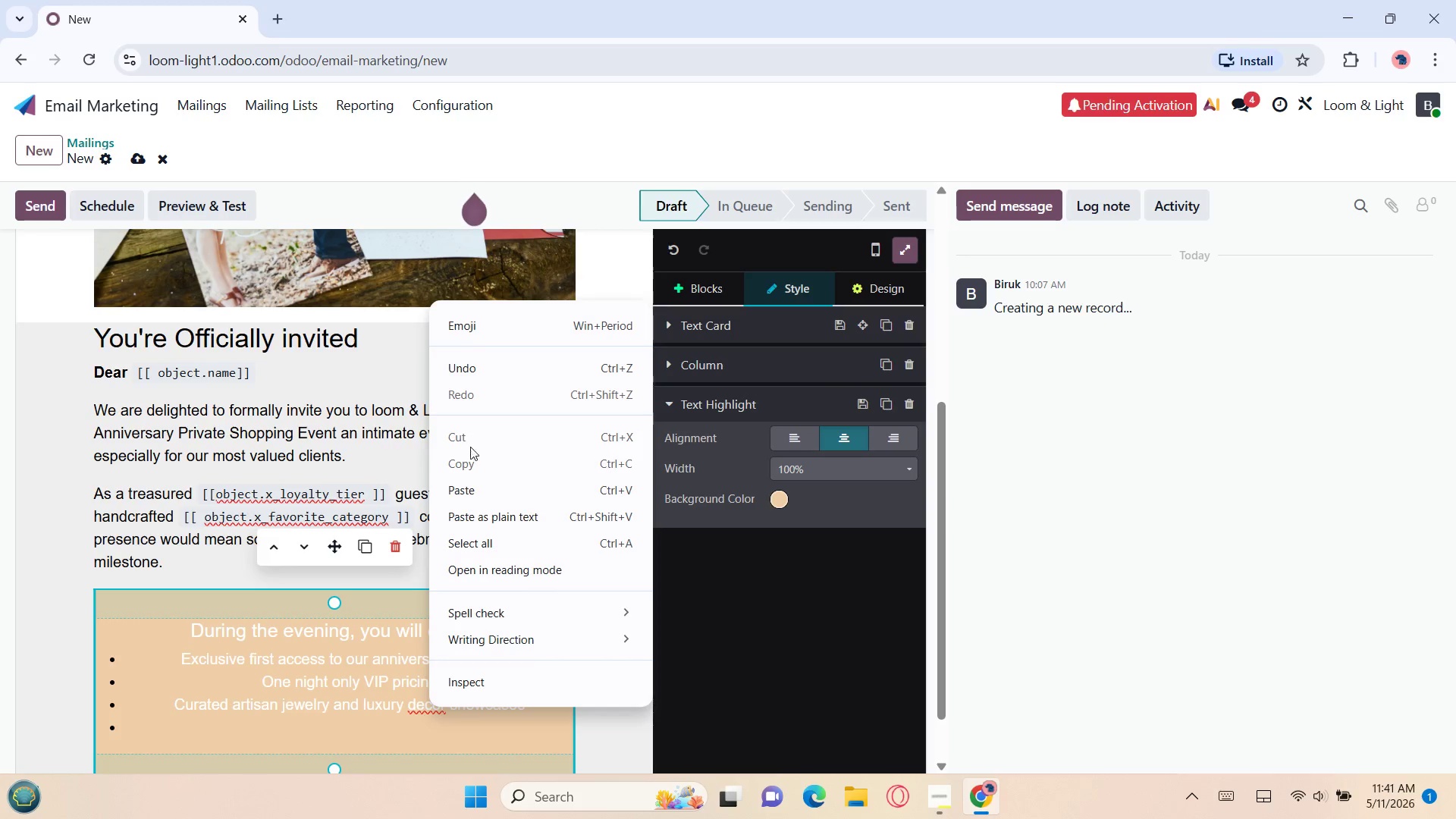 
left_click([393, 657])
 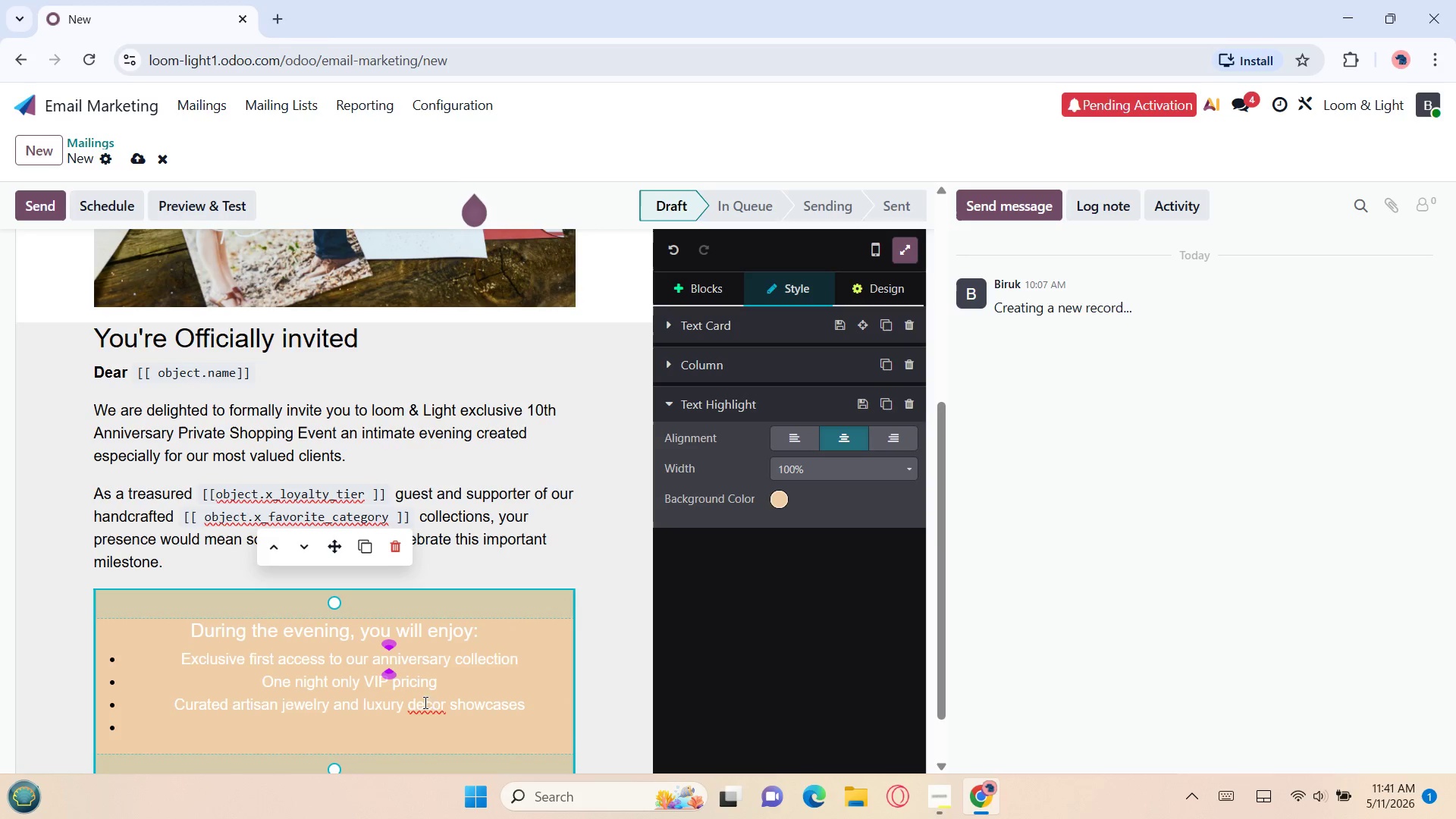 
left_click([425, 704])
 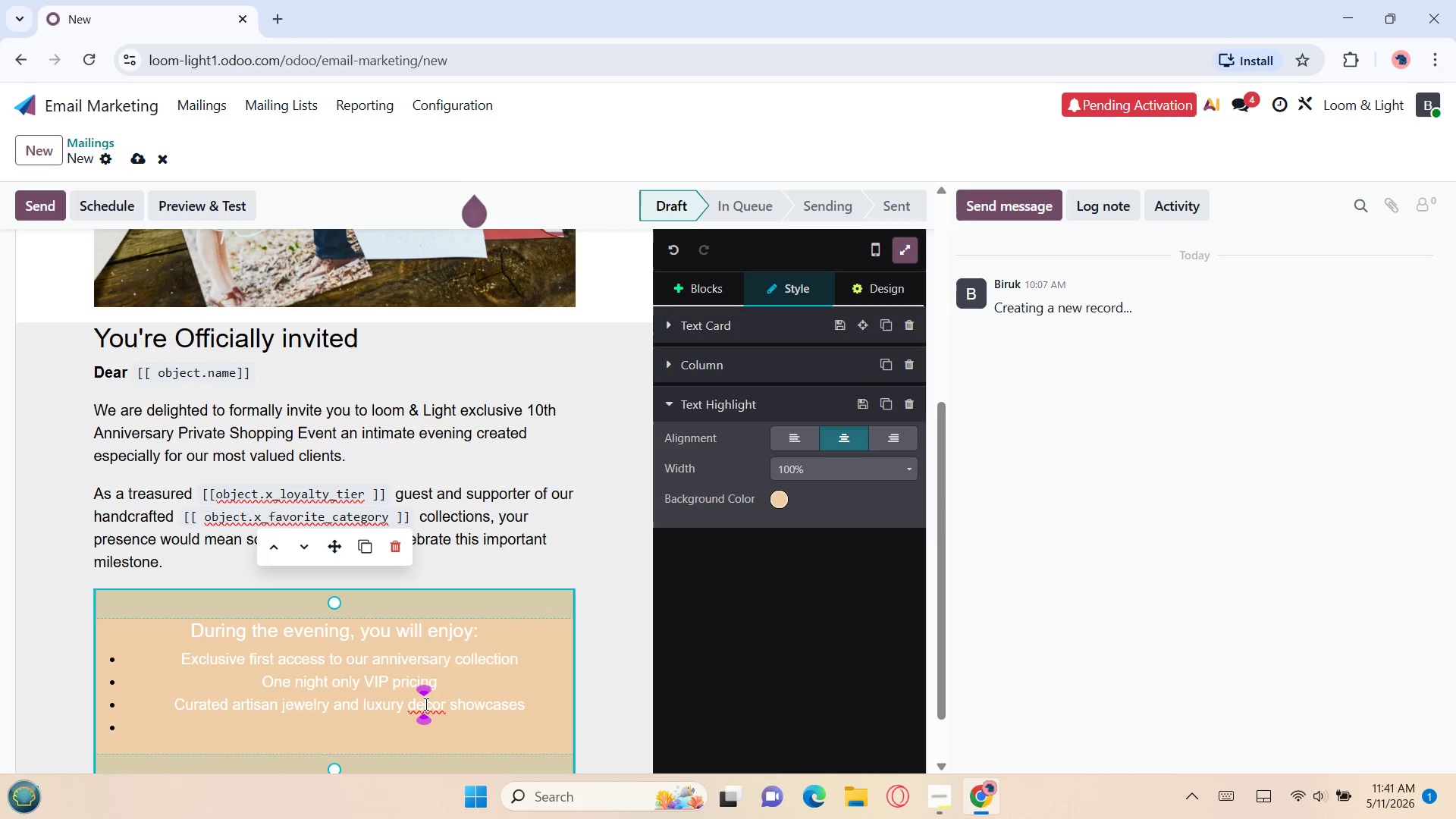 
double_click([425, 704])
 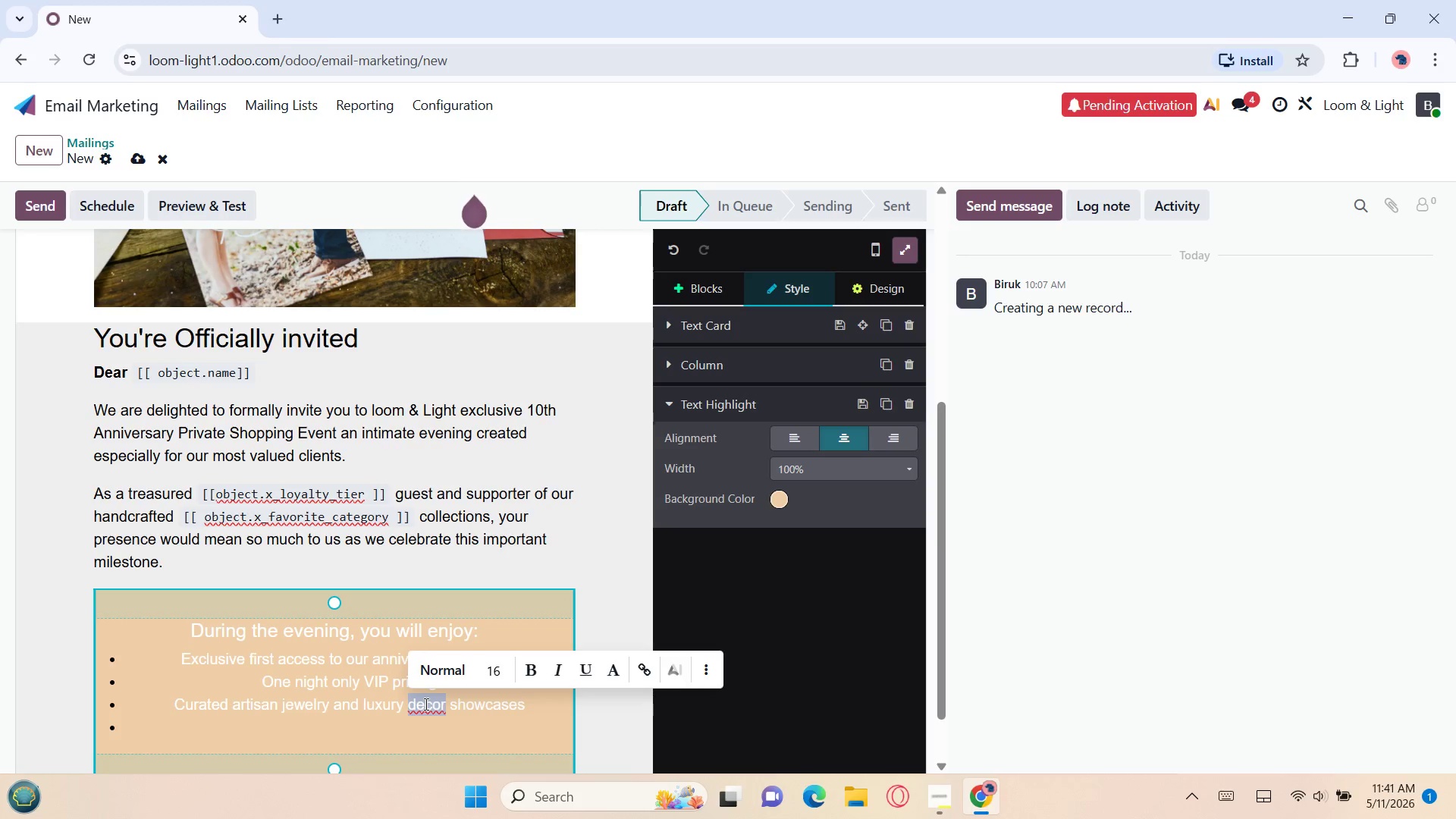 
right_click([425, 704])
 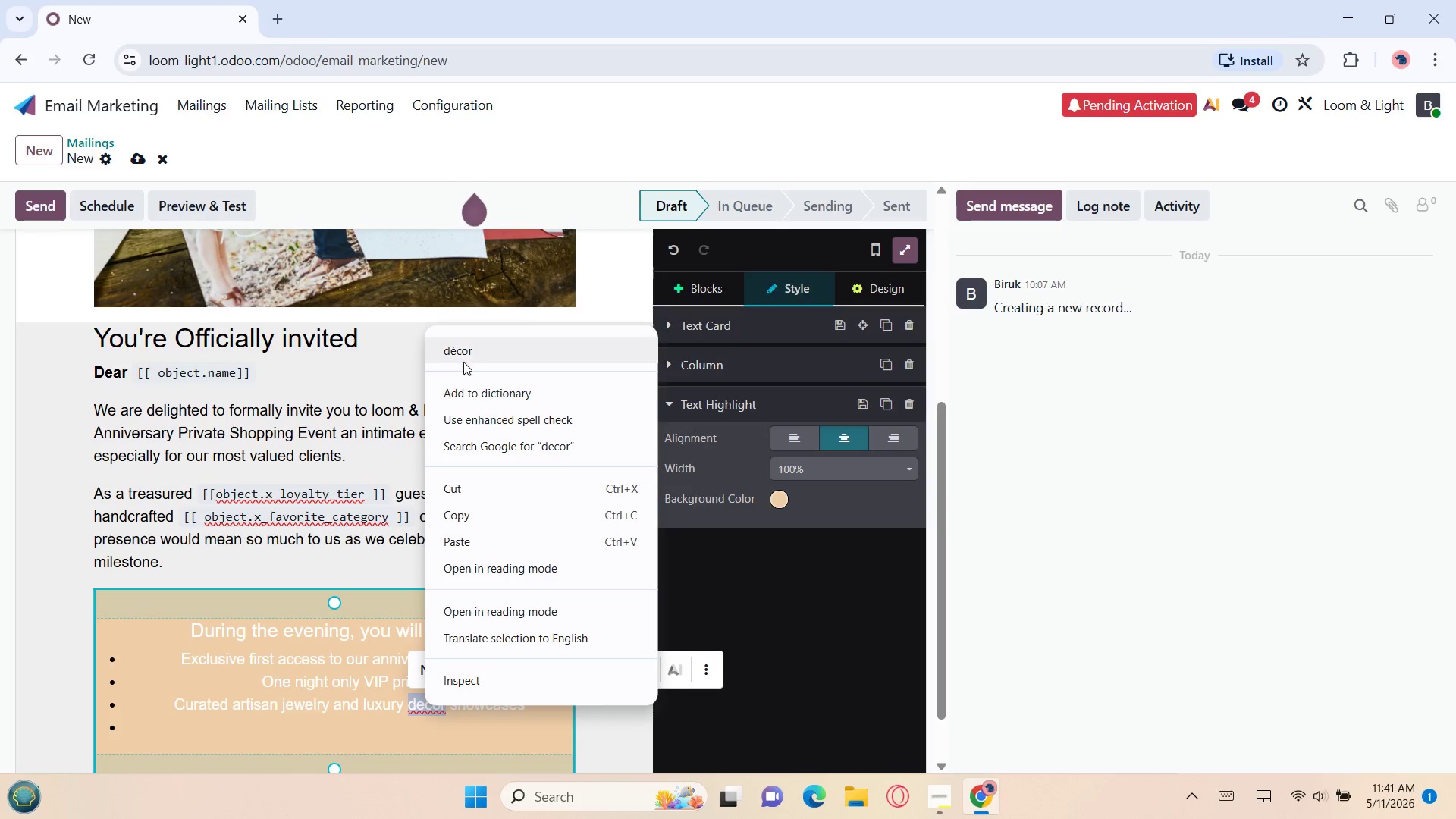 
left_click([463, 359])
 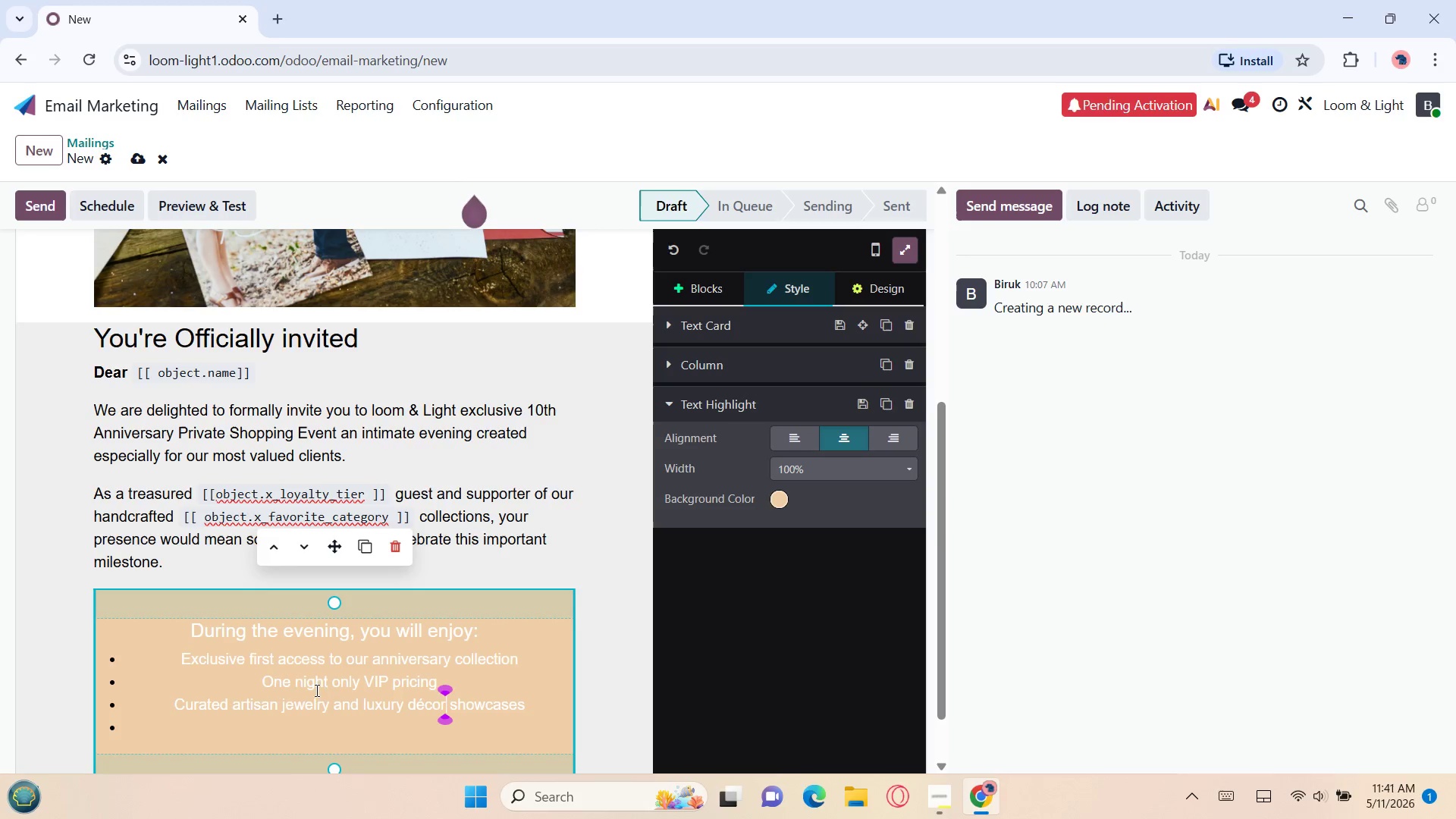 
left_click([215, 723])
 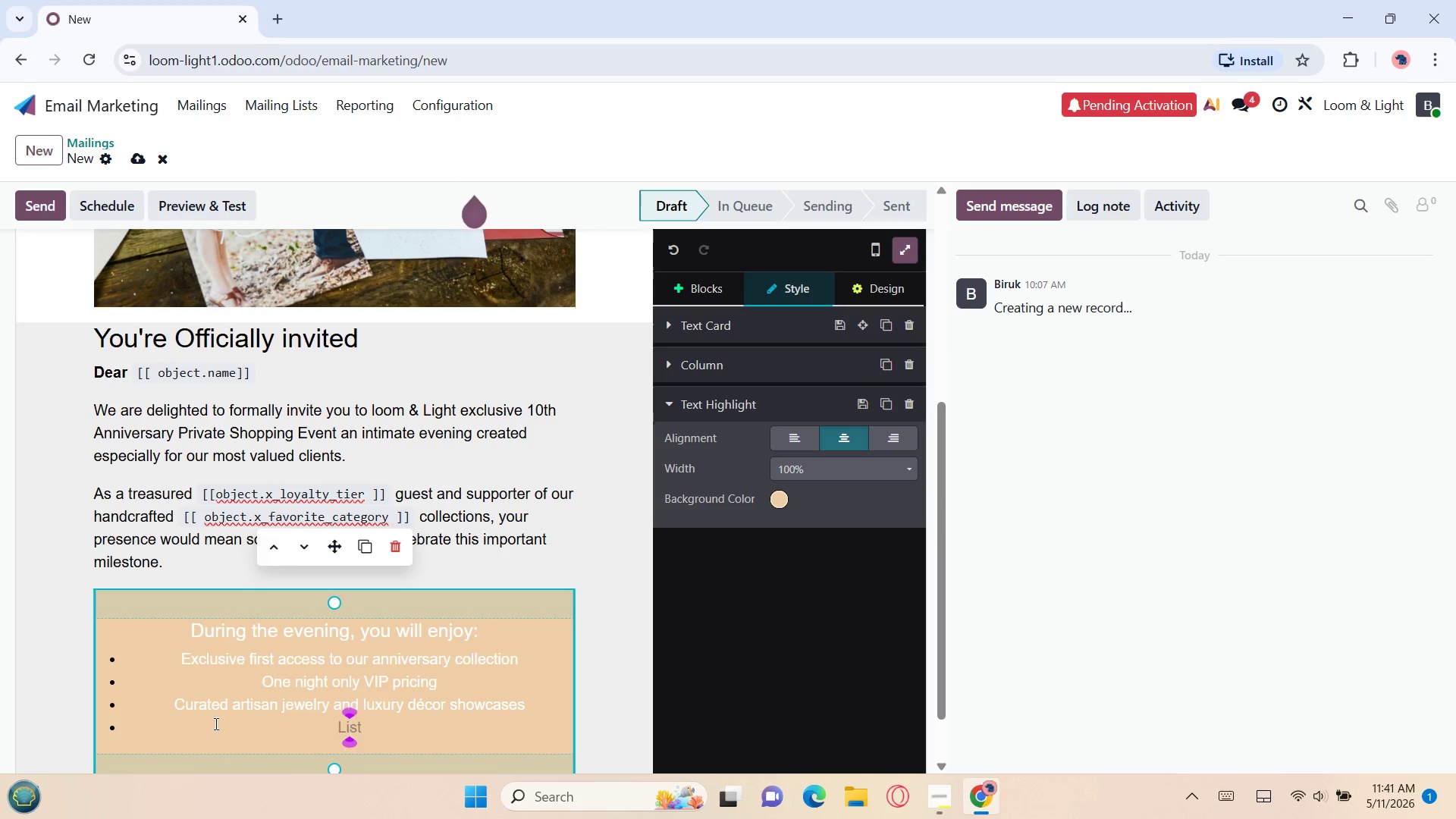 
wait(5.92)
 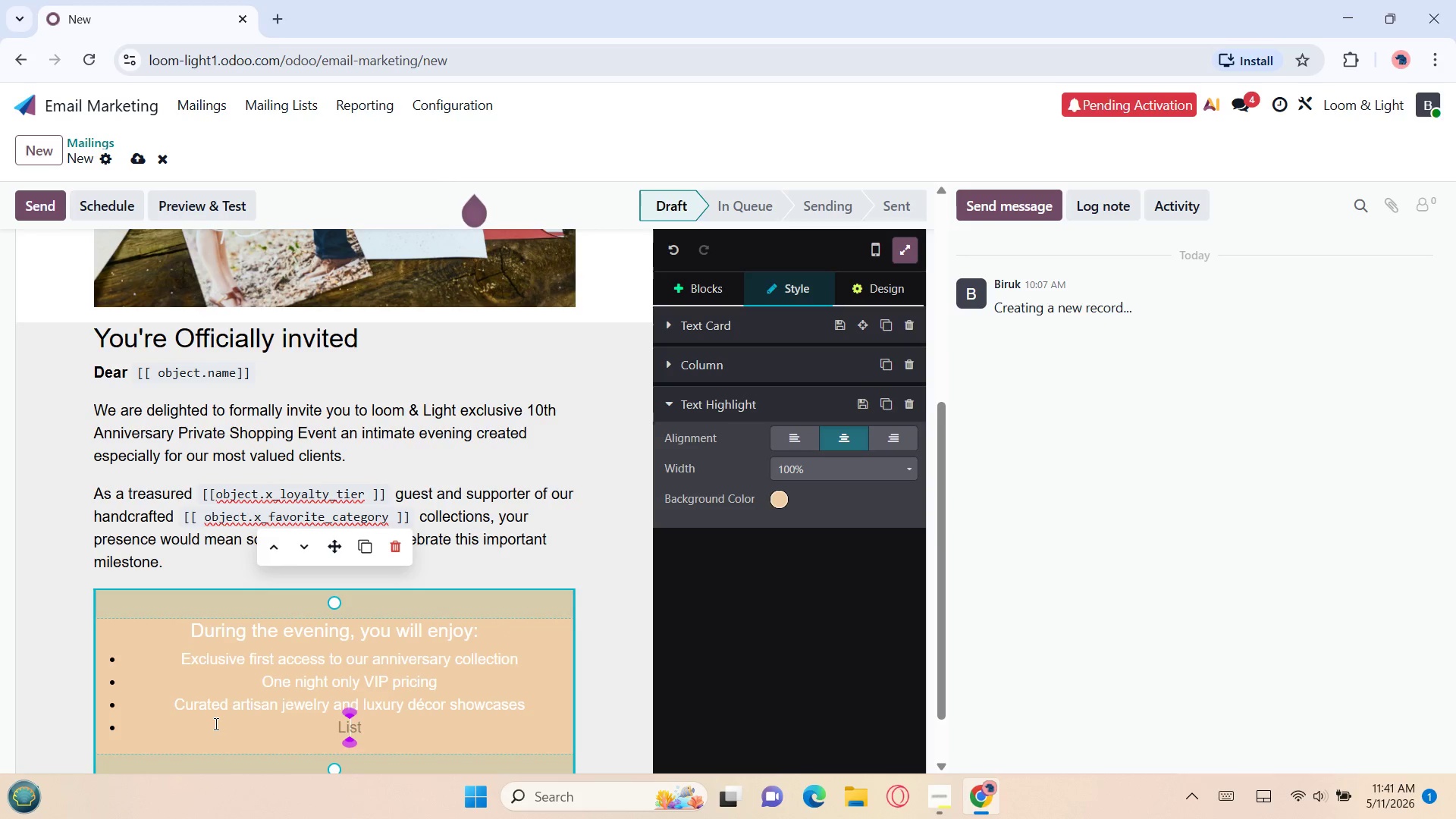 
type(Complimentary)
 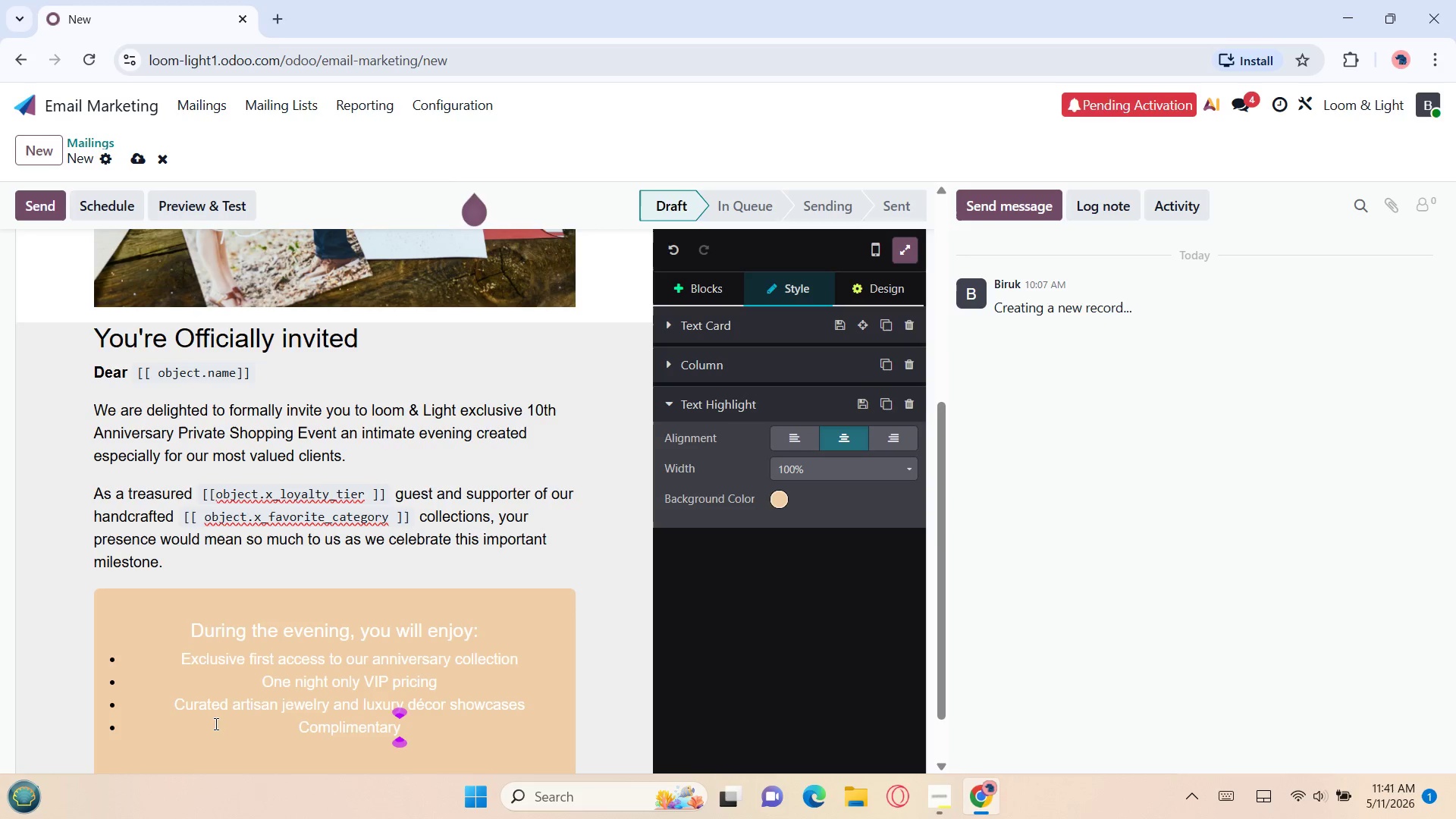 
wait(5.55)
 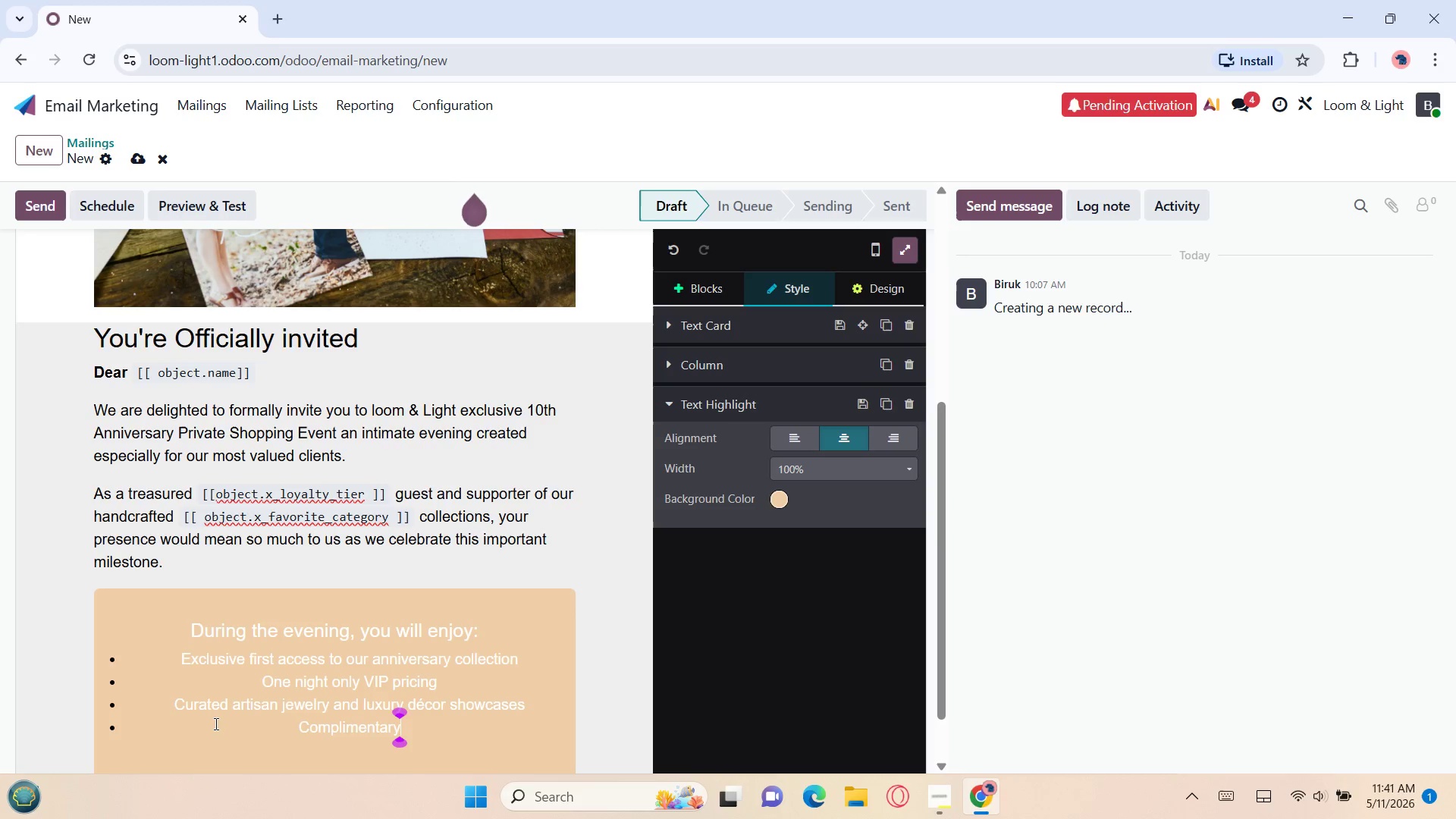 
type( champ)
 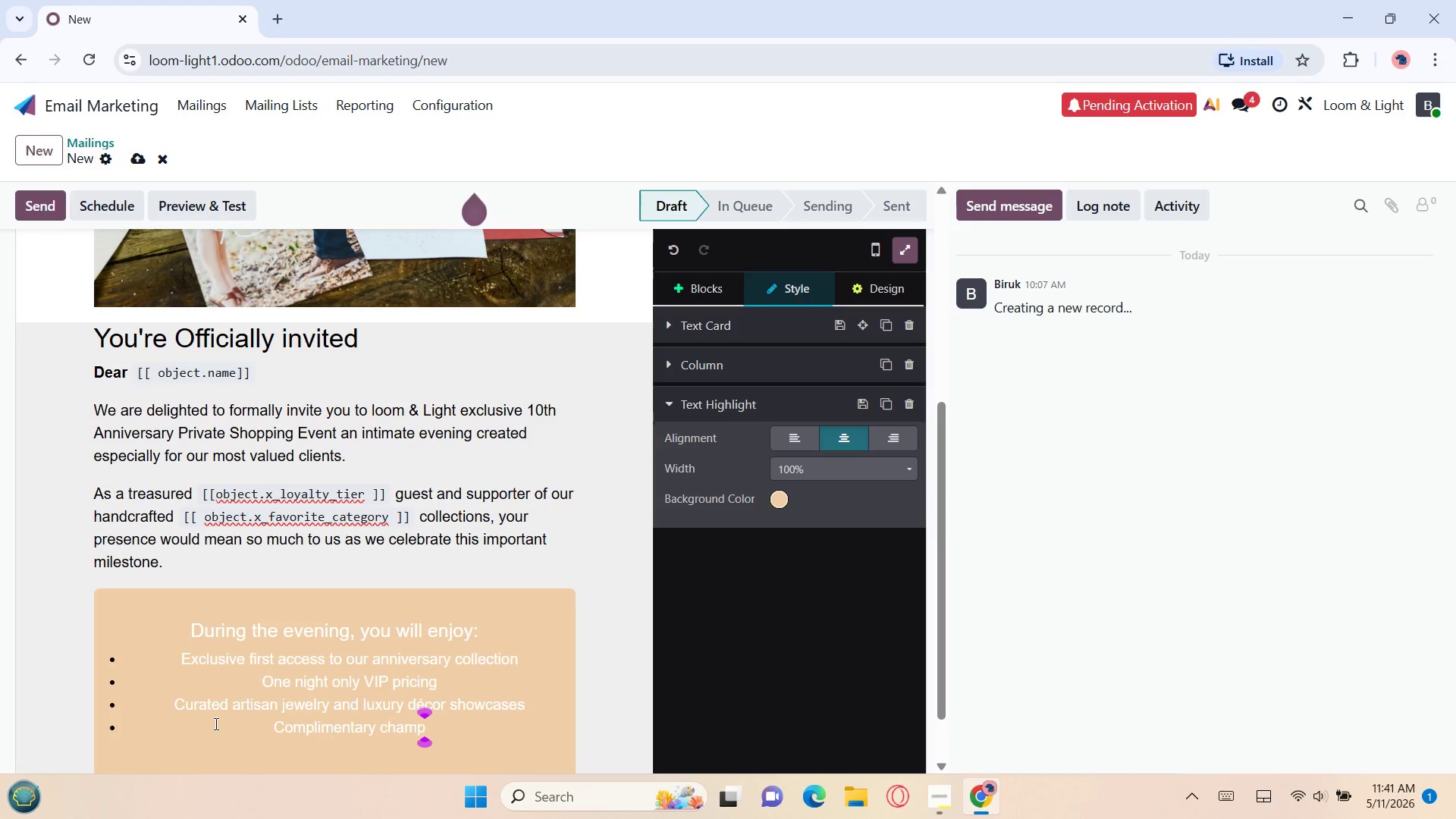 
wait(14.45)
 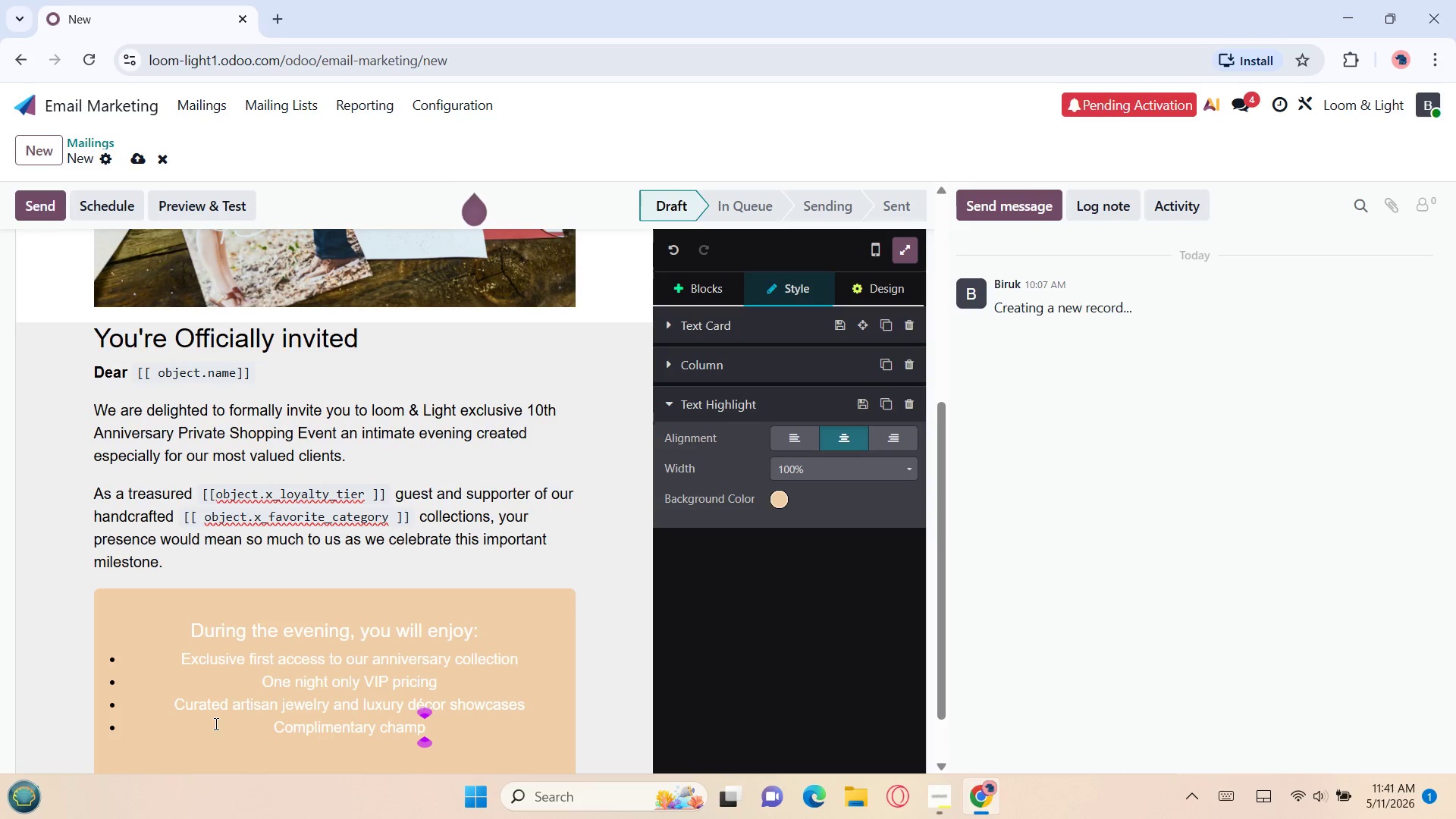 
type(age)
 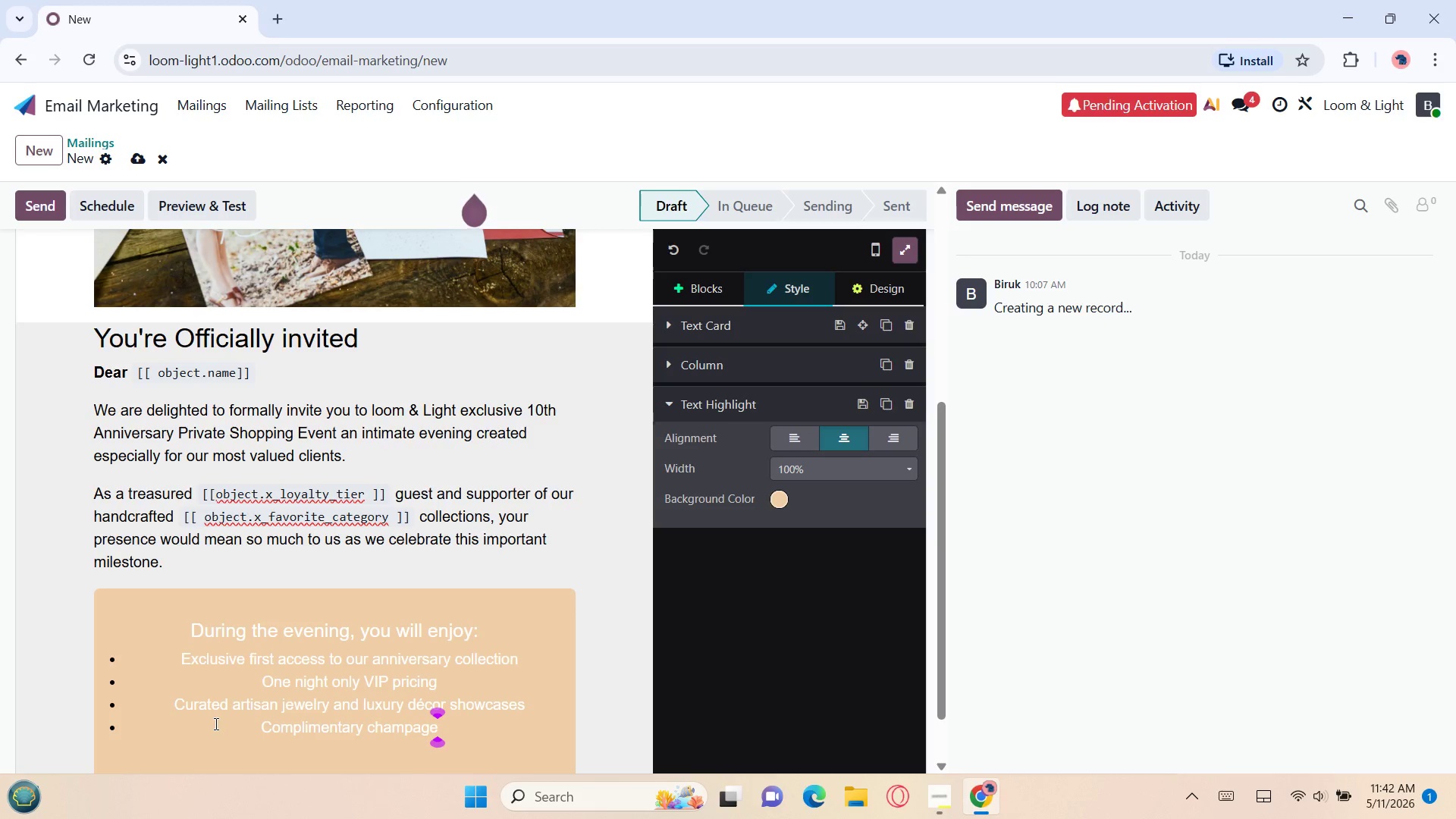 
wait(5.3)
 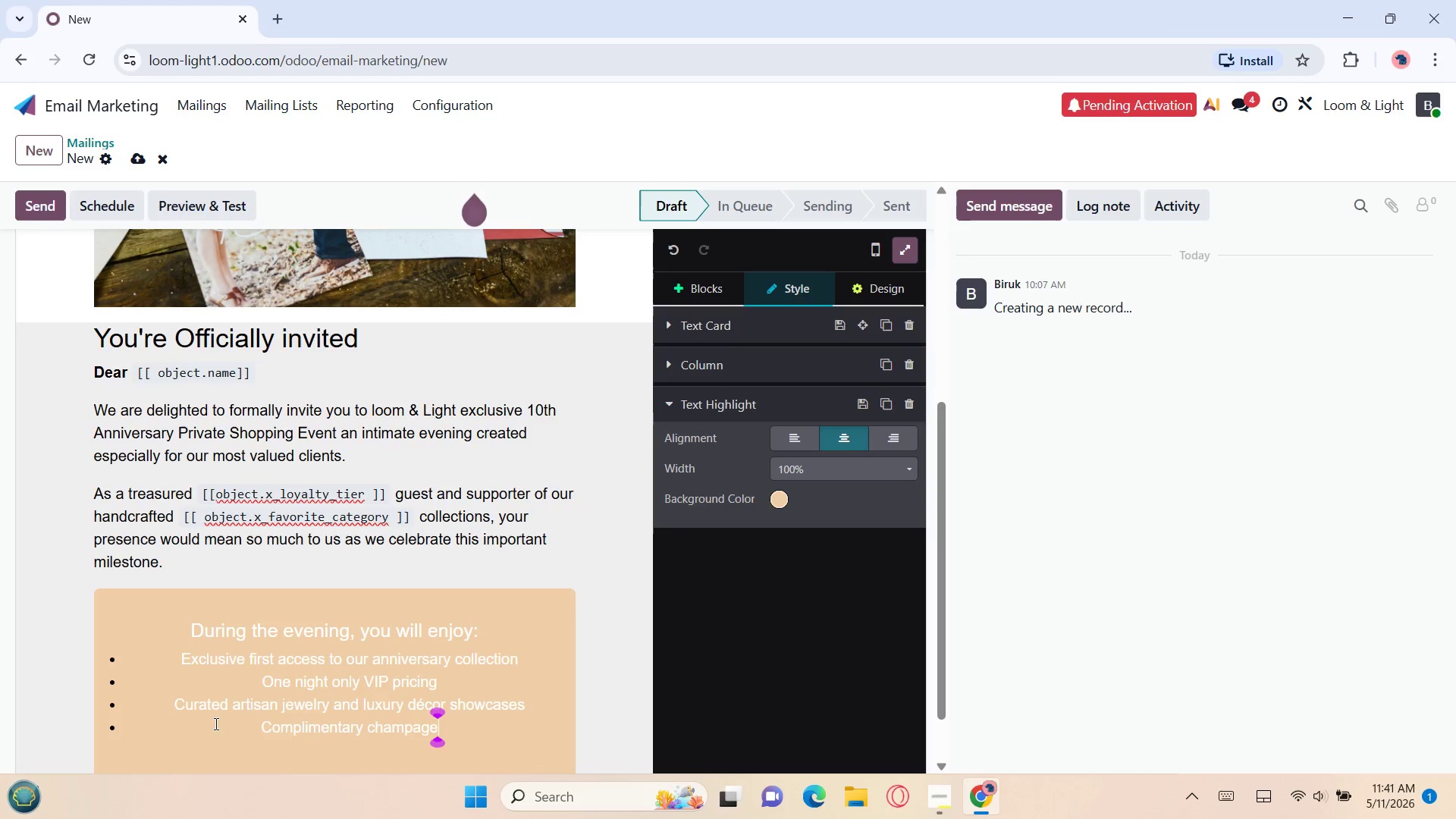 
key(Backspace)
type(ne and signtu)
 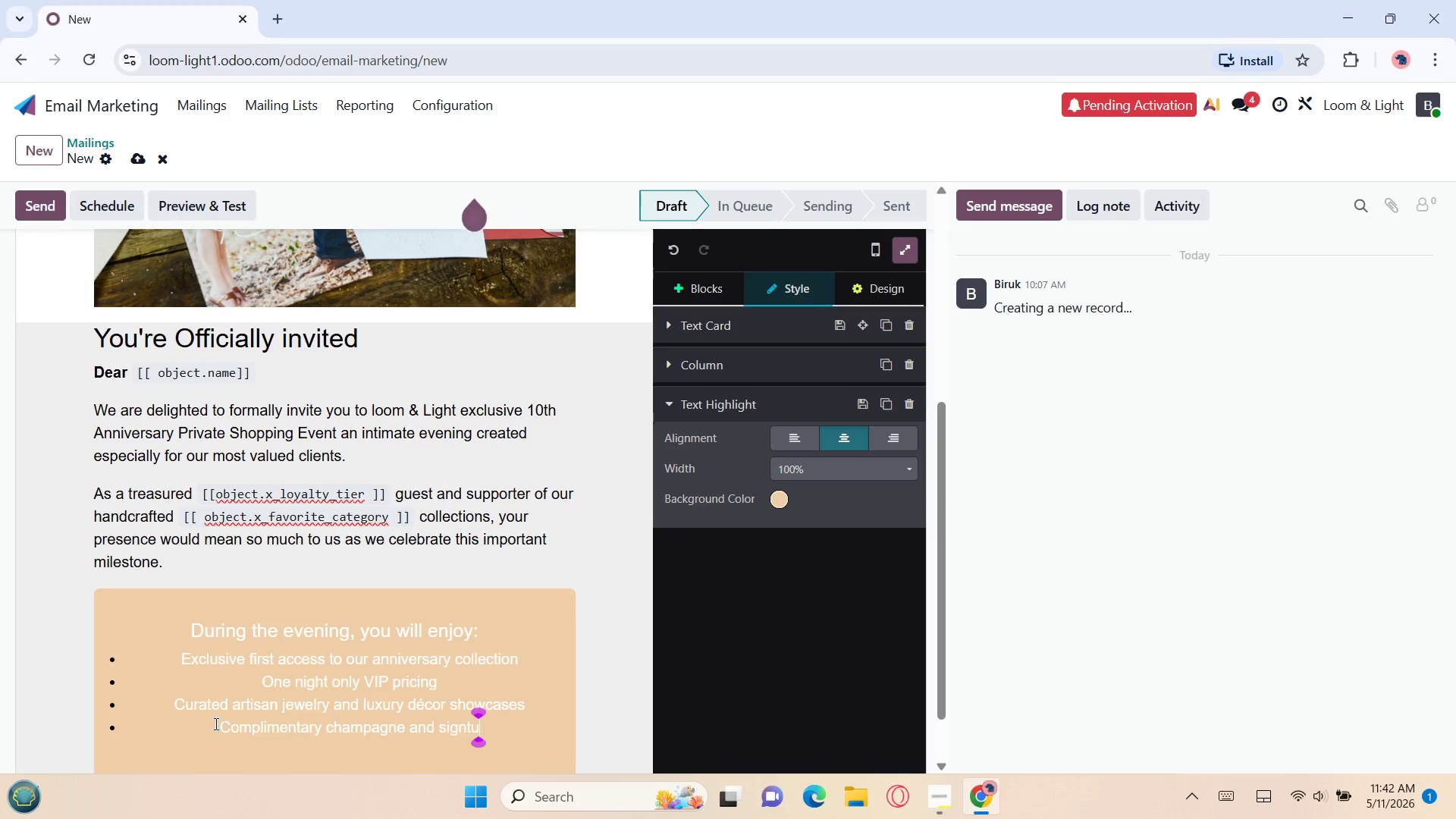 
type(re des)
 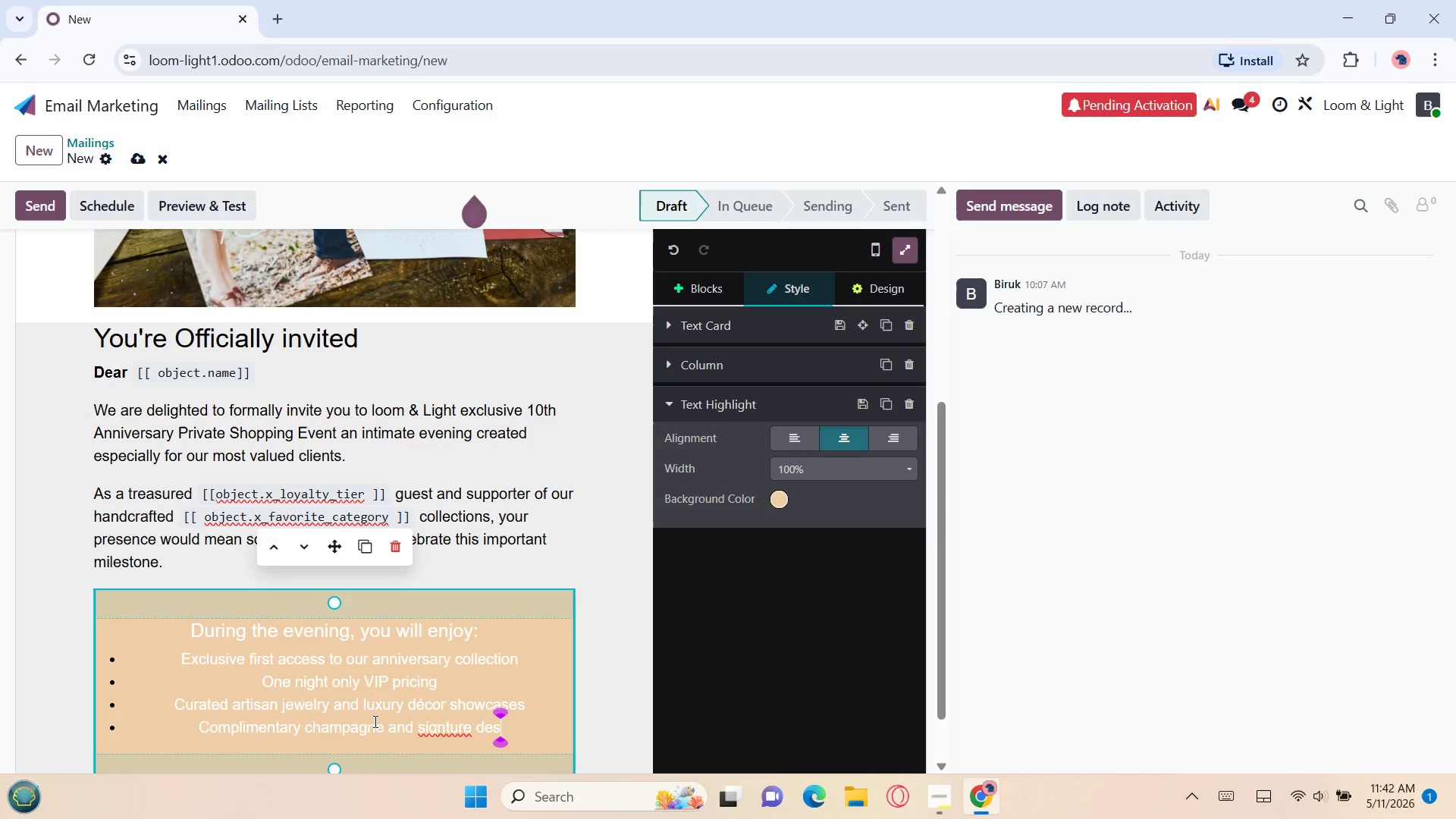 
wait(5.92)
 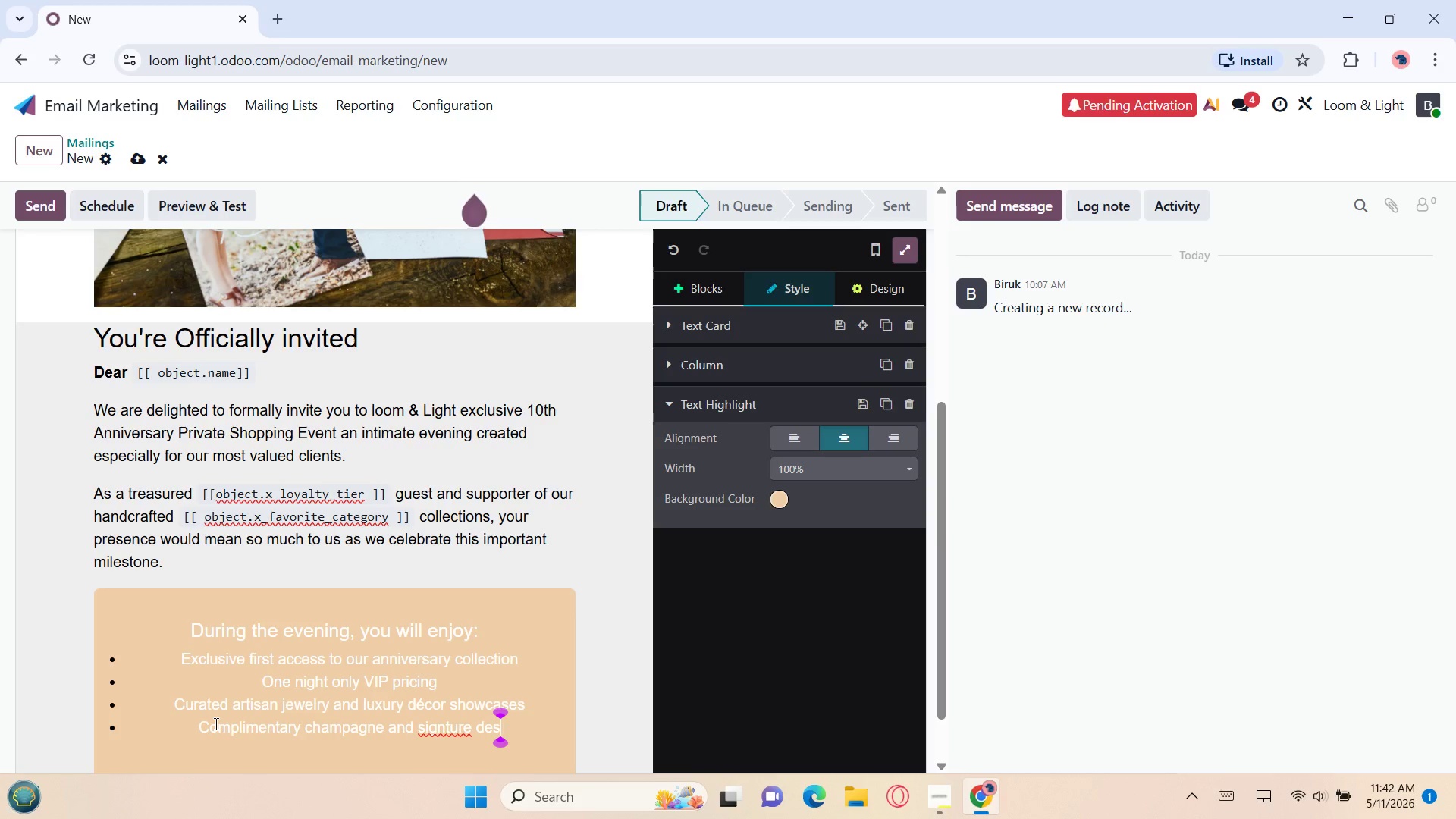 
left_click([442, 726])
 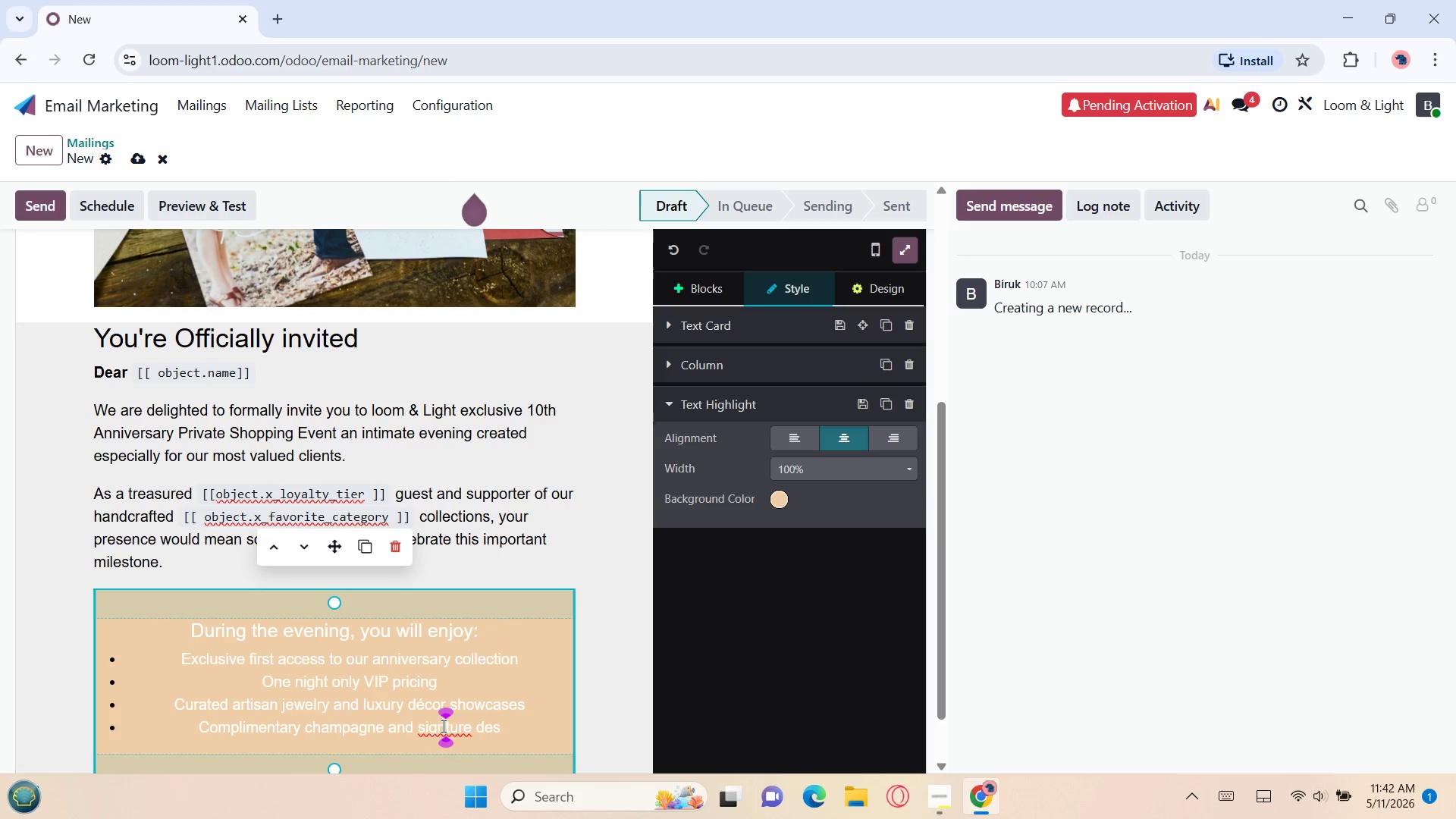 
key(A)
 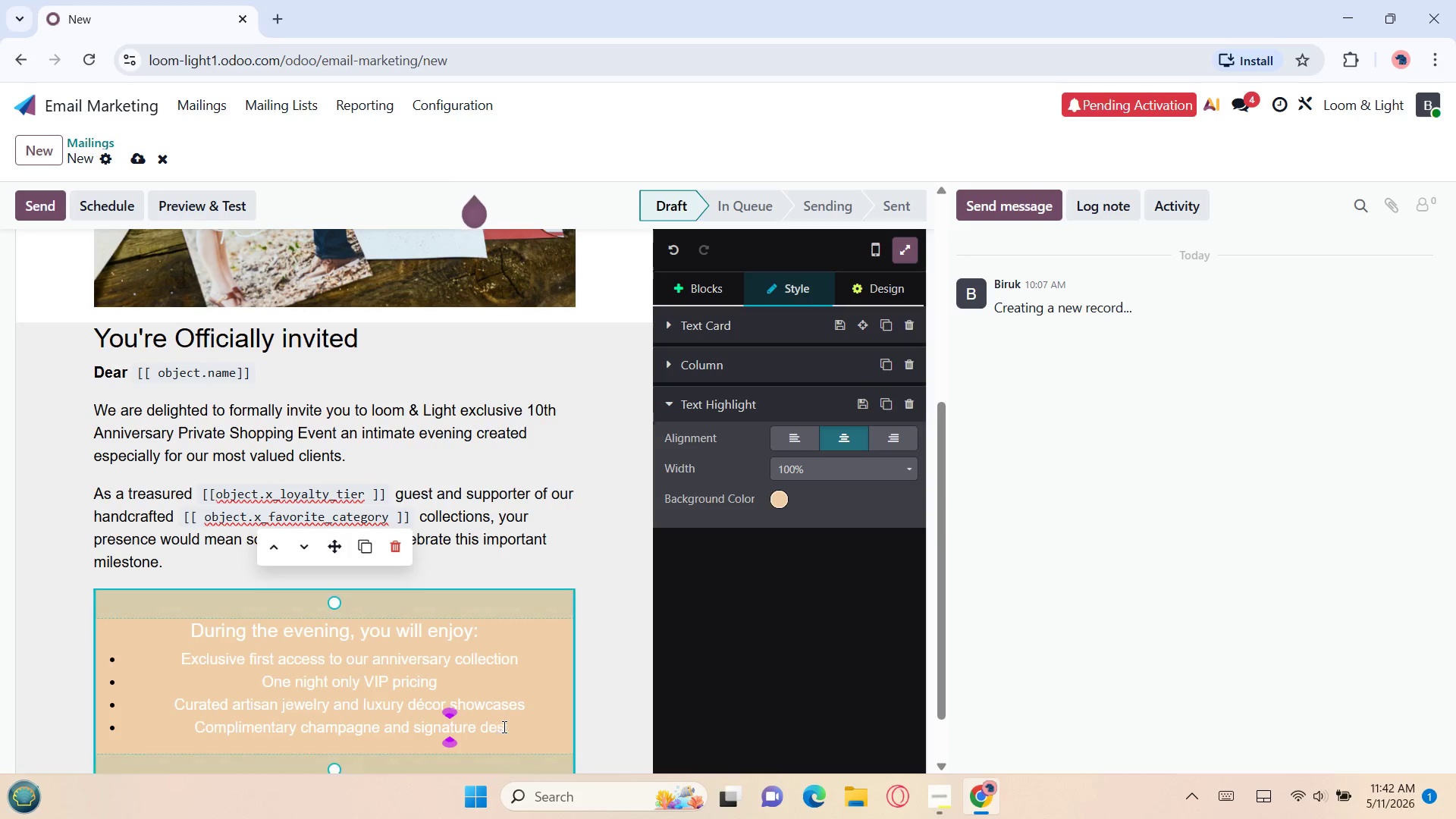 
left_click([508, 726])
 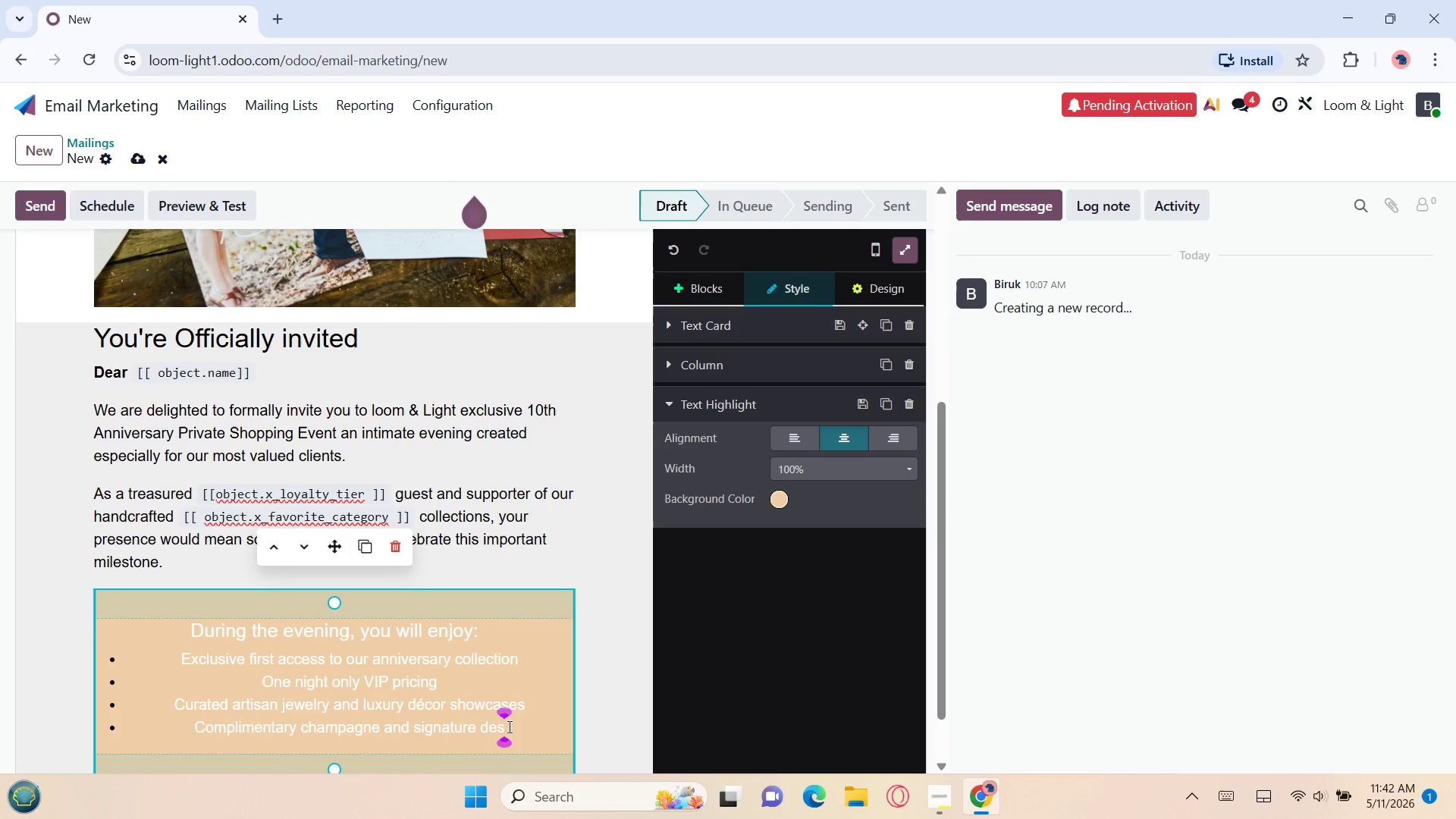 
type(serts)
 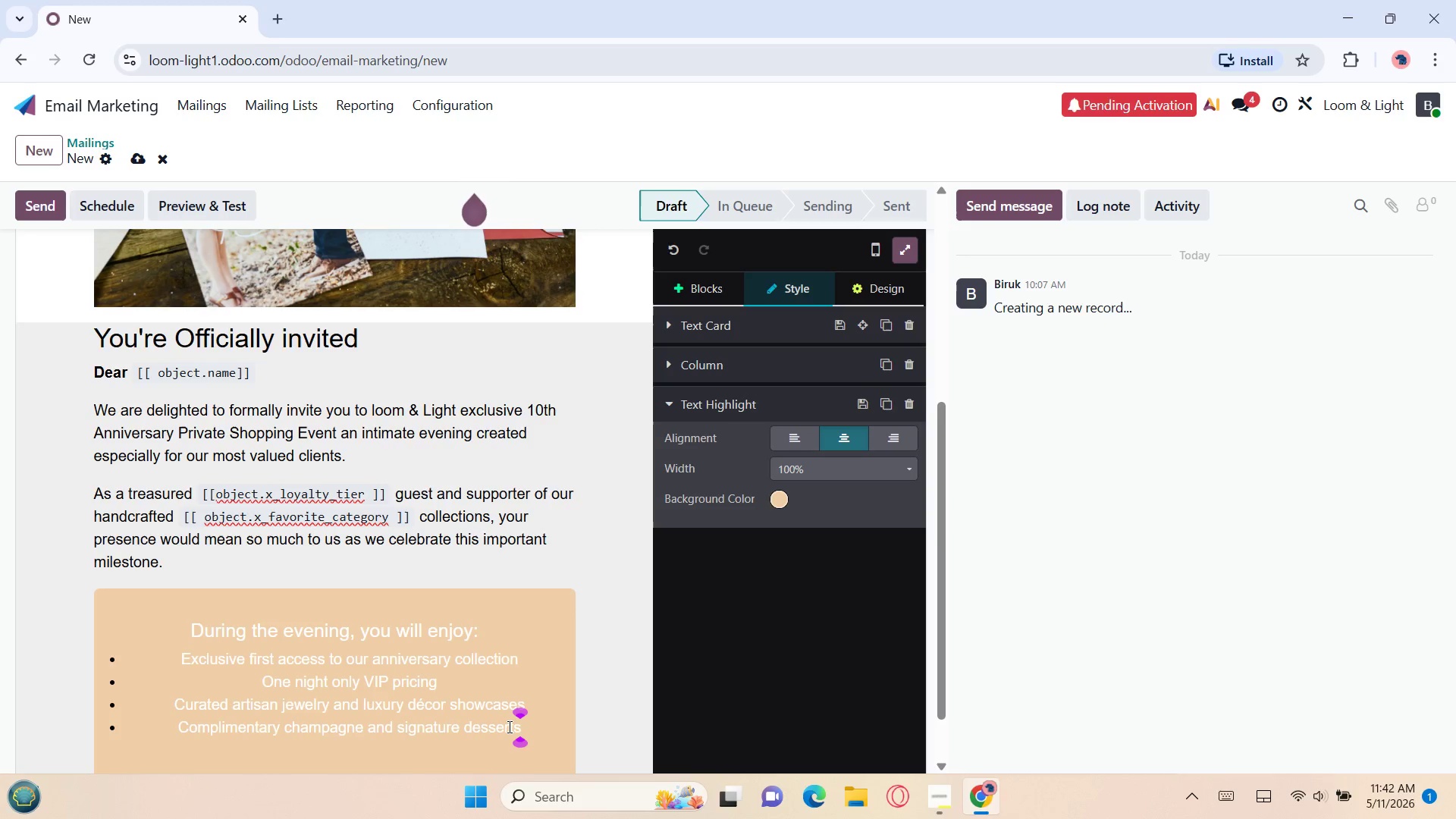 
key(Enter)
 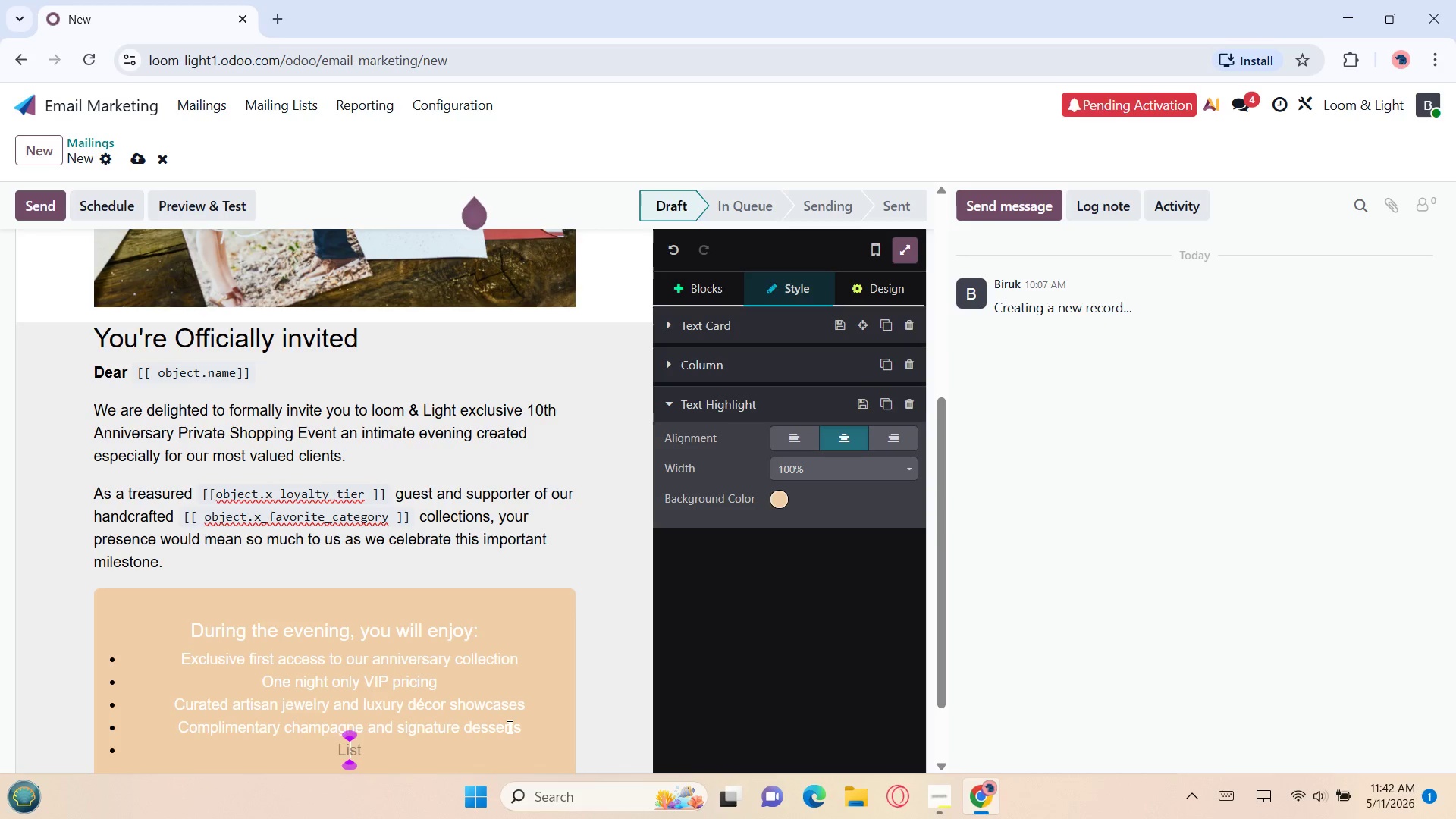 
type(Personalized styling and gif)
 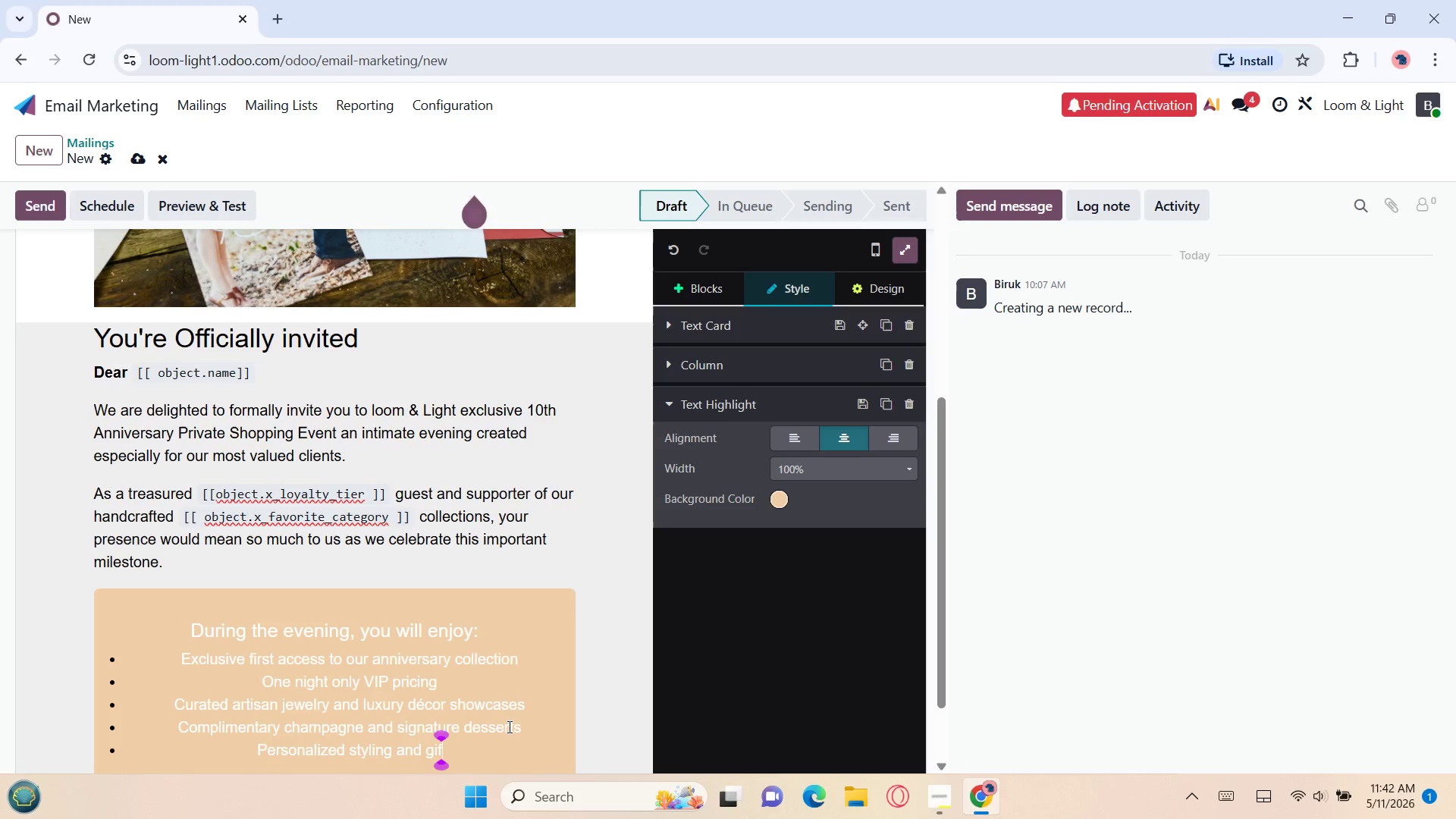 
type(ting consultation)
 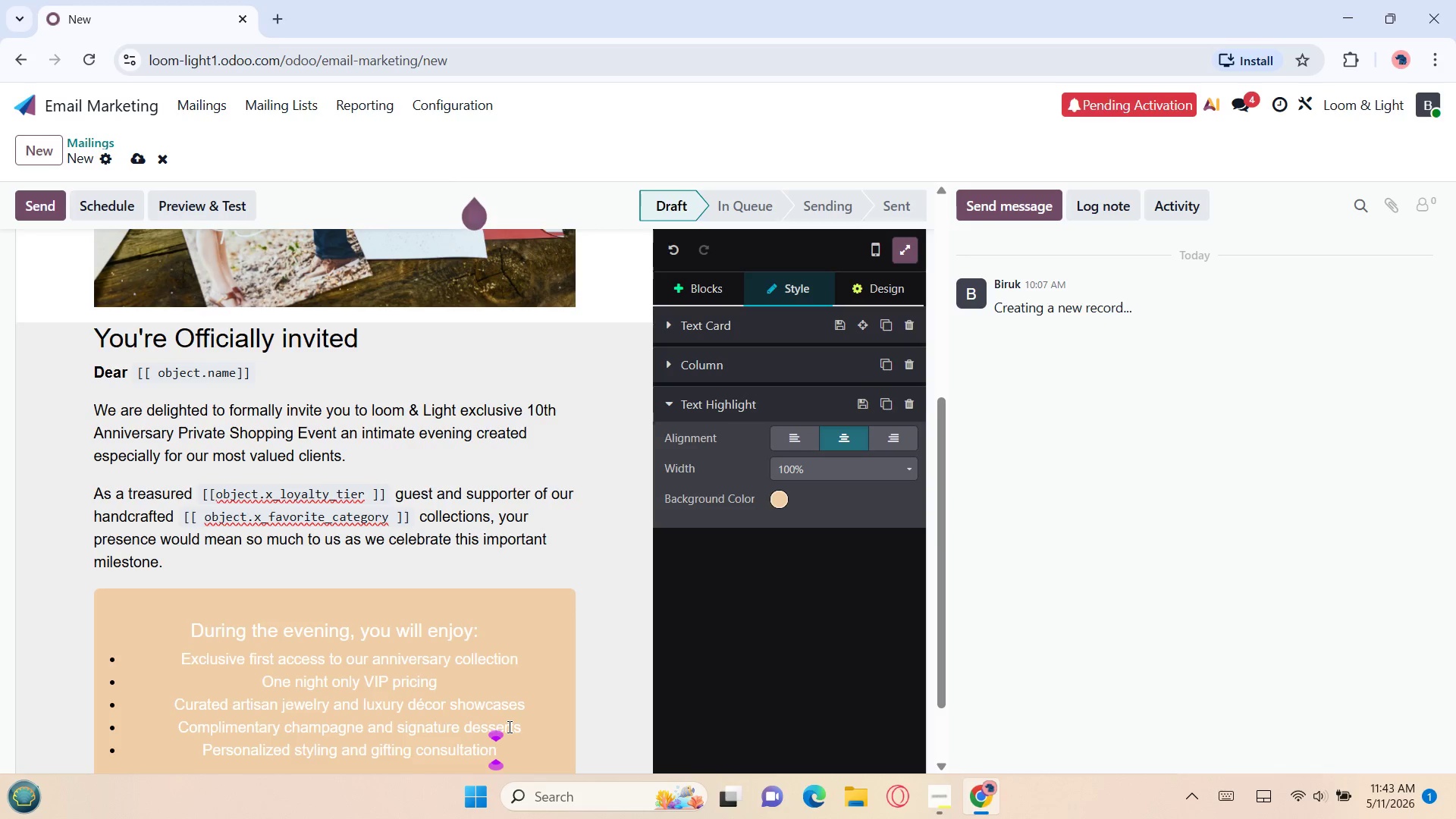 
wait(5.69)
 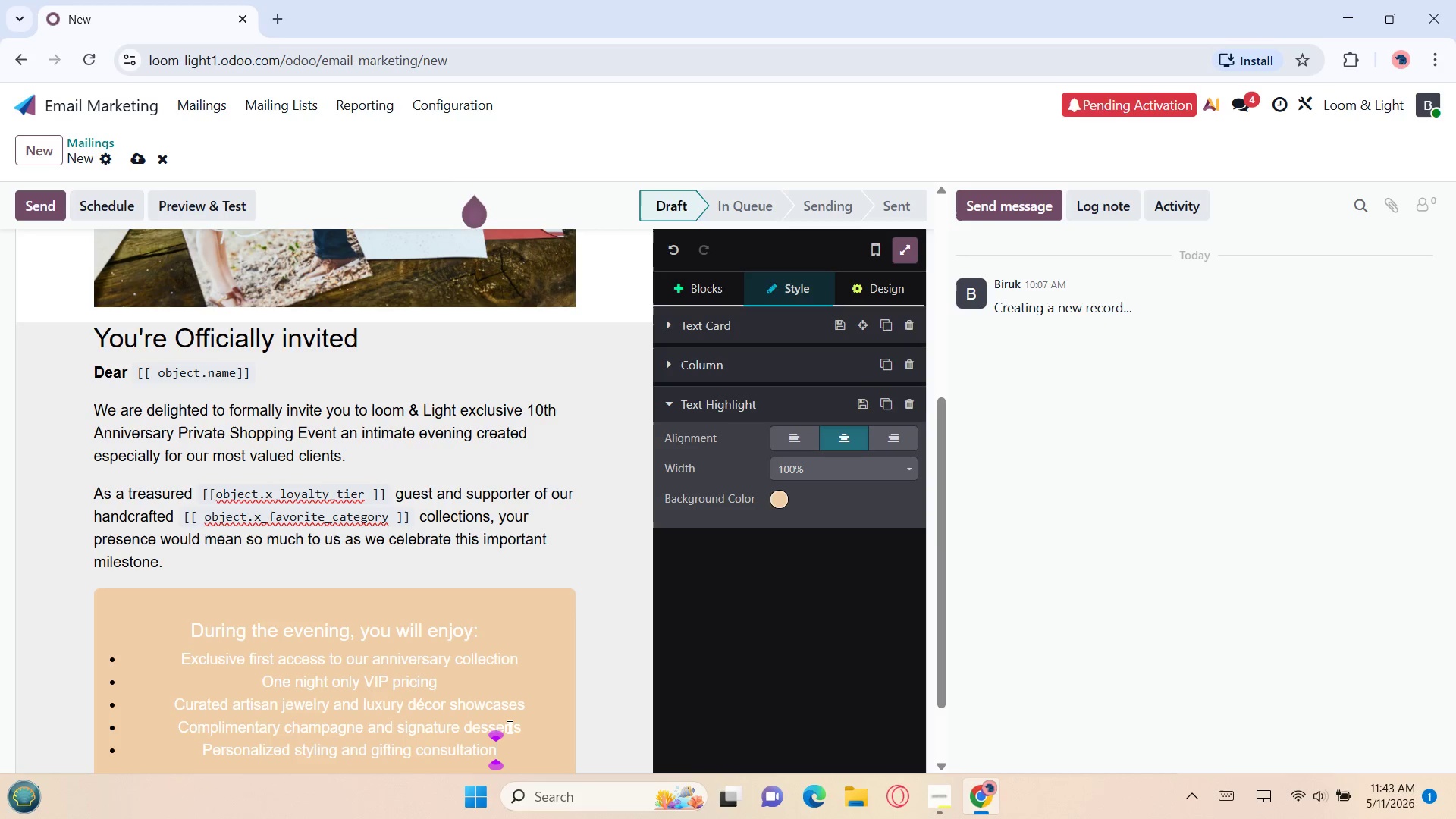 
key(S)
 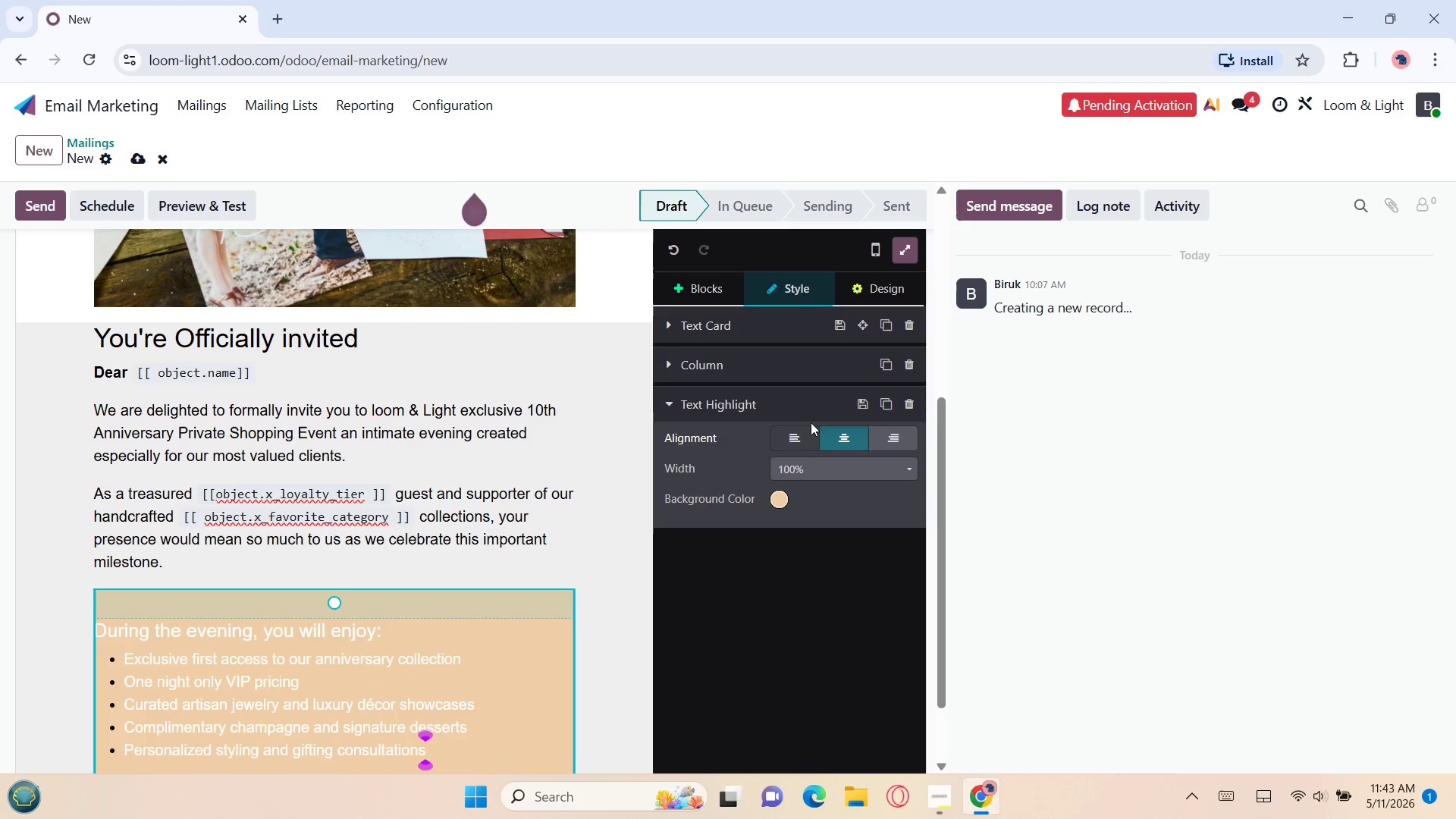 
left_click([792, 435])
 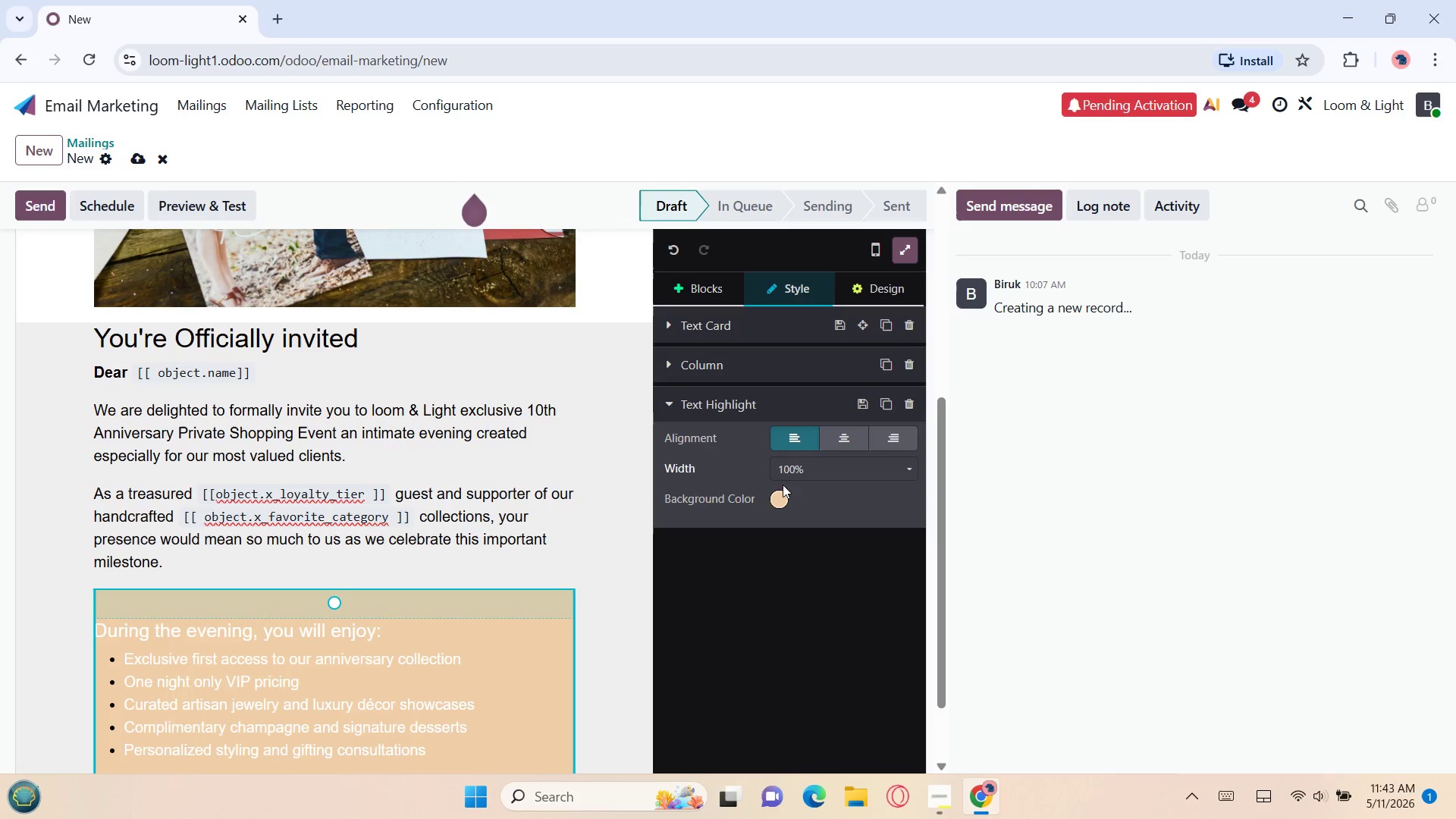 
left_click([780, 494])
 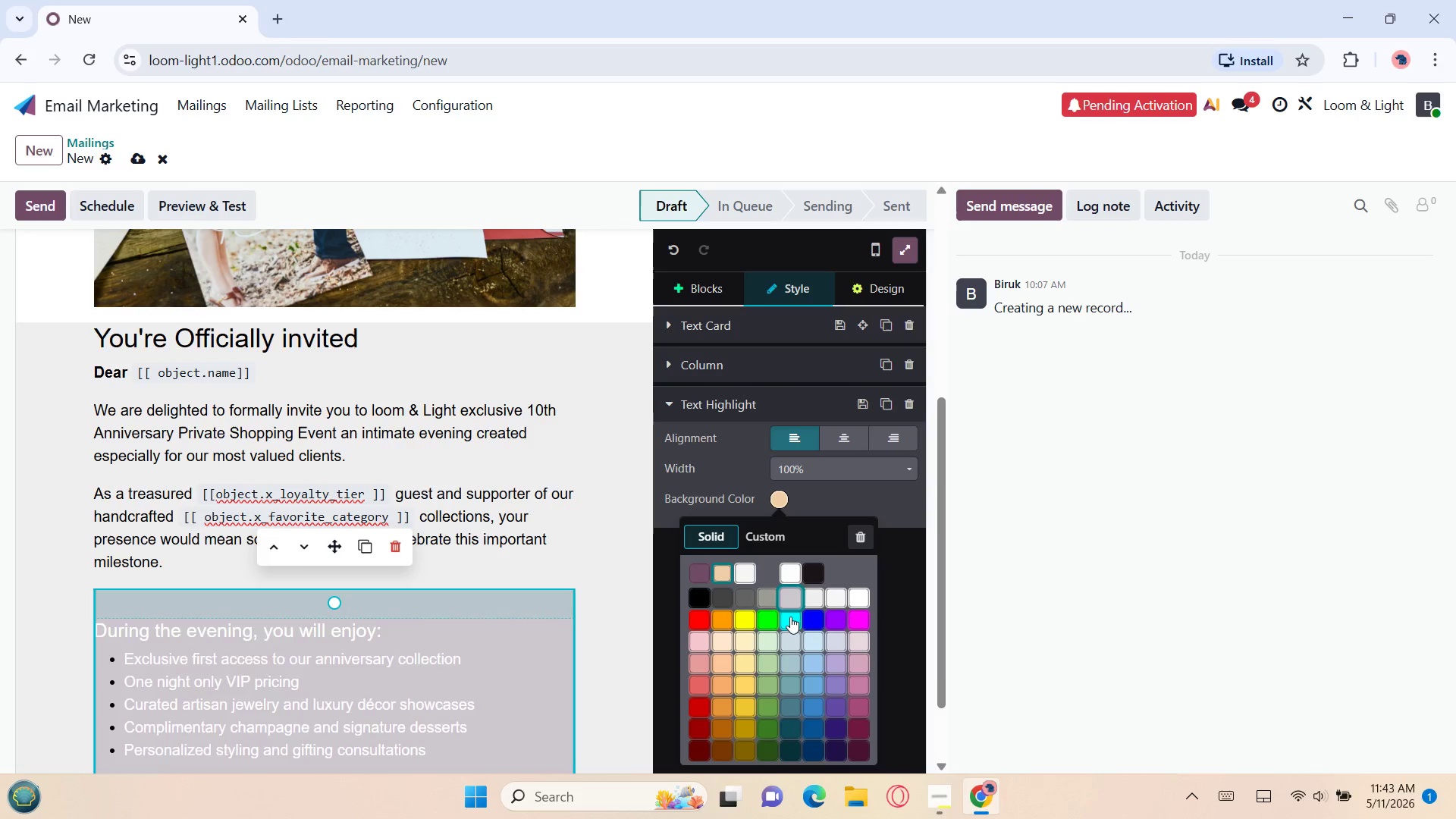 
wait(9.06)
 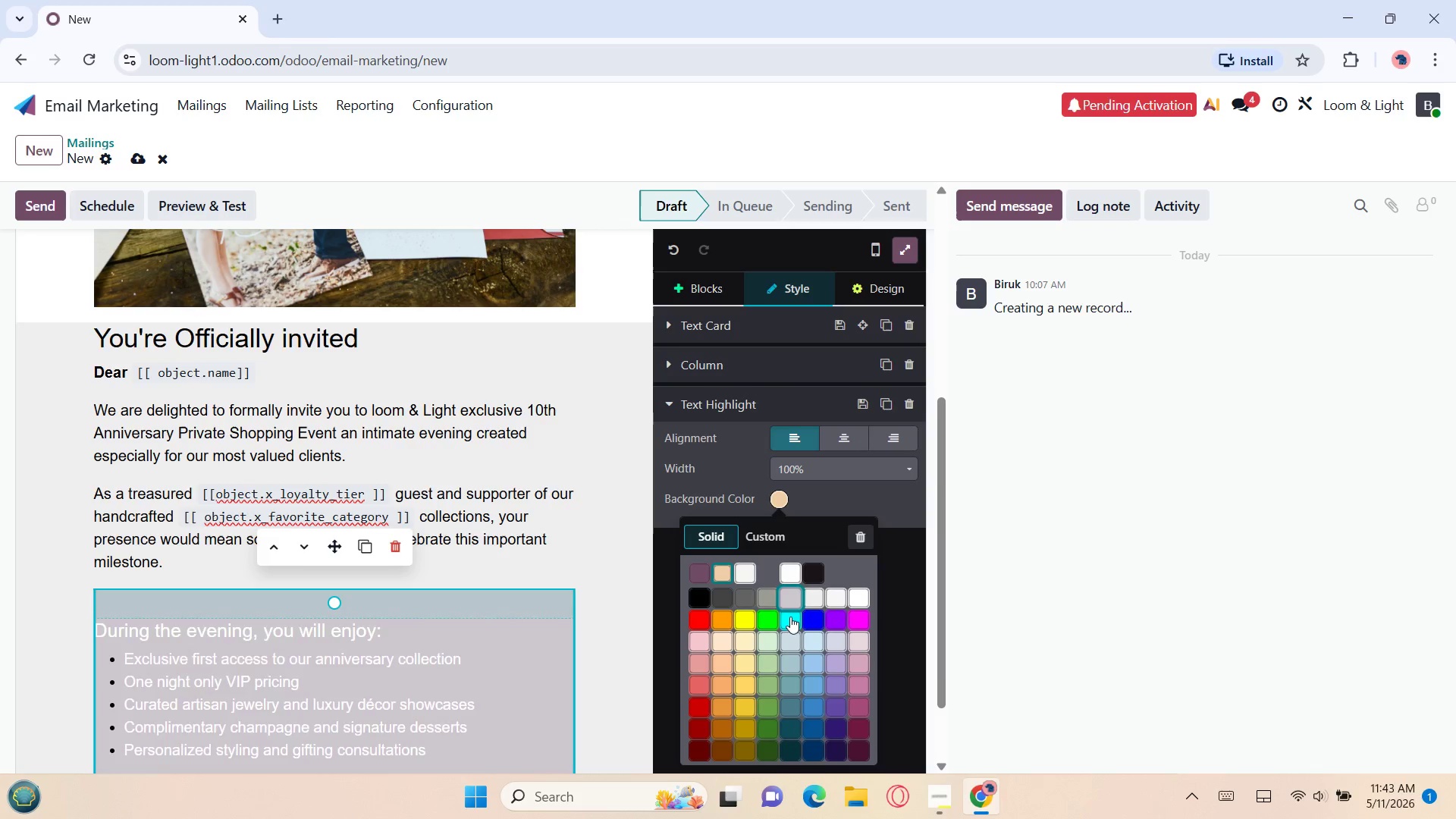 
left_click([744, 592])
 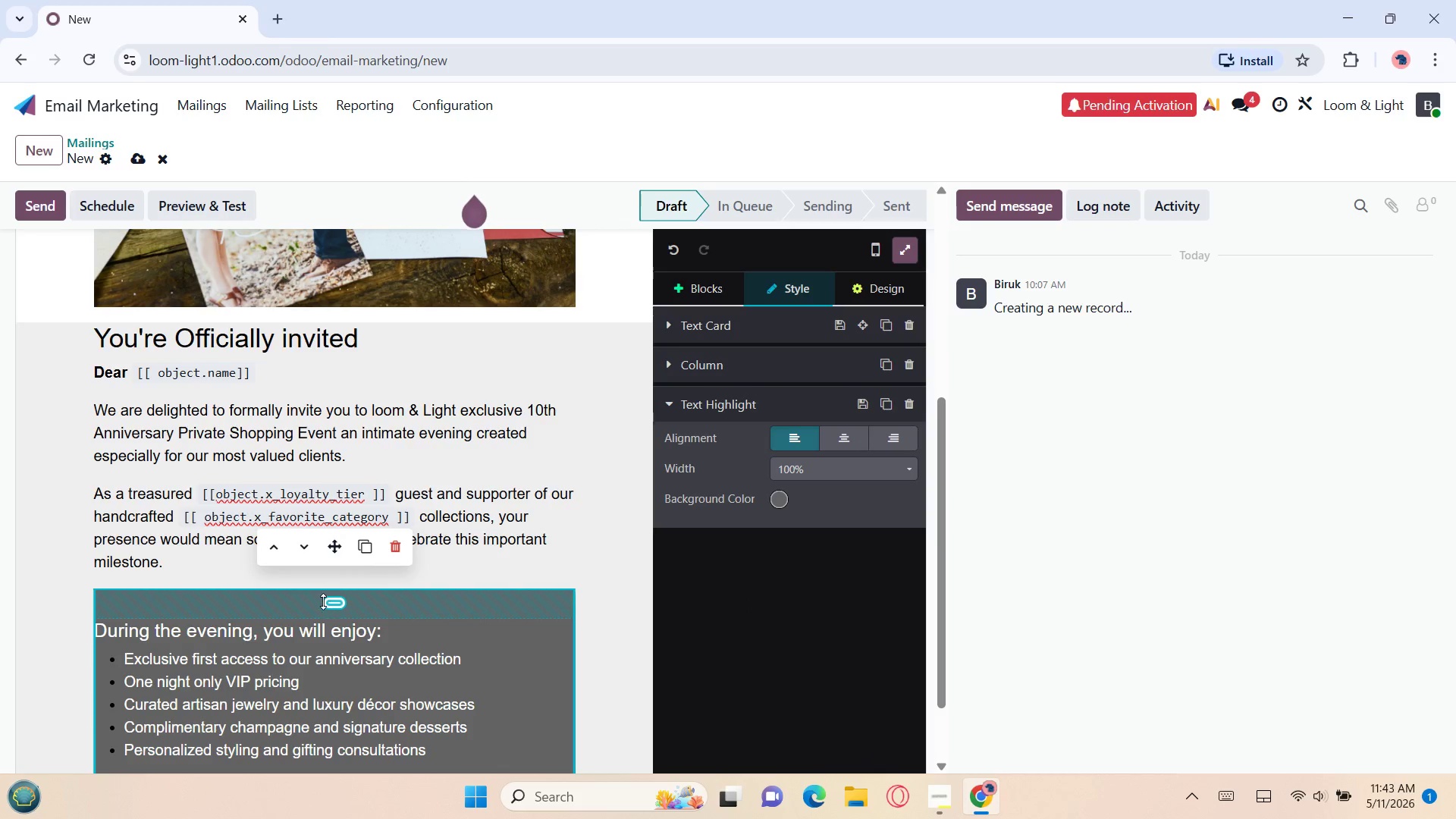 
left_click_drag(start_coordinate=[334, 611], to_coordinate=[344, 581])
 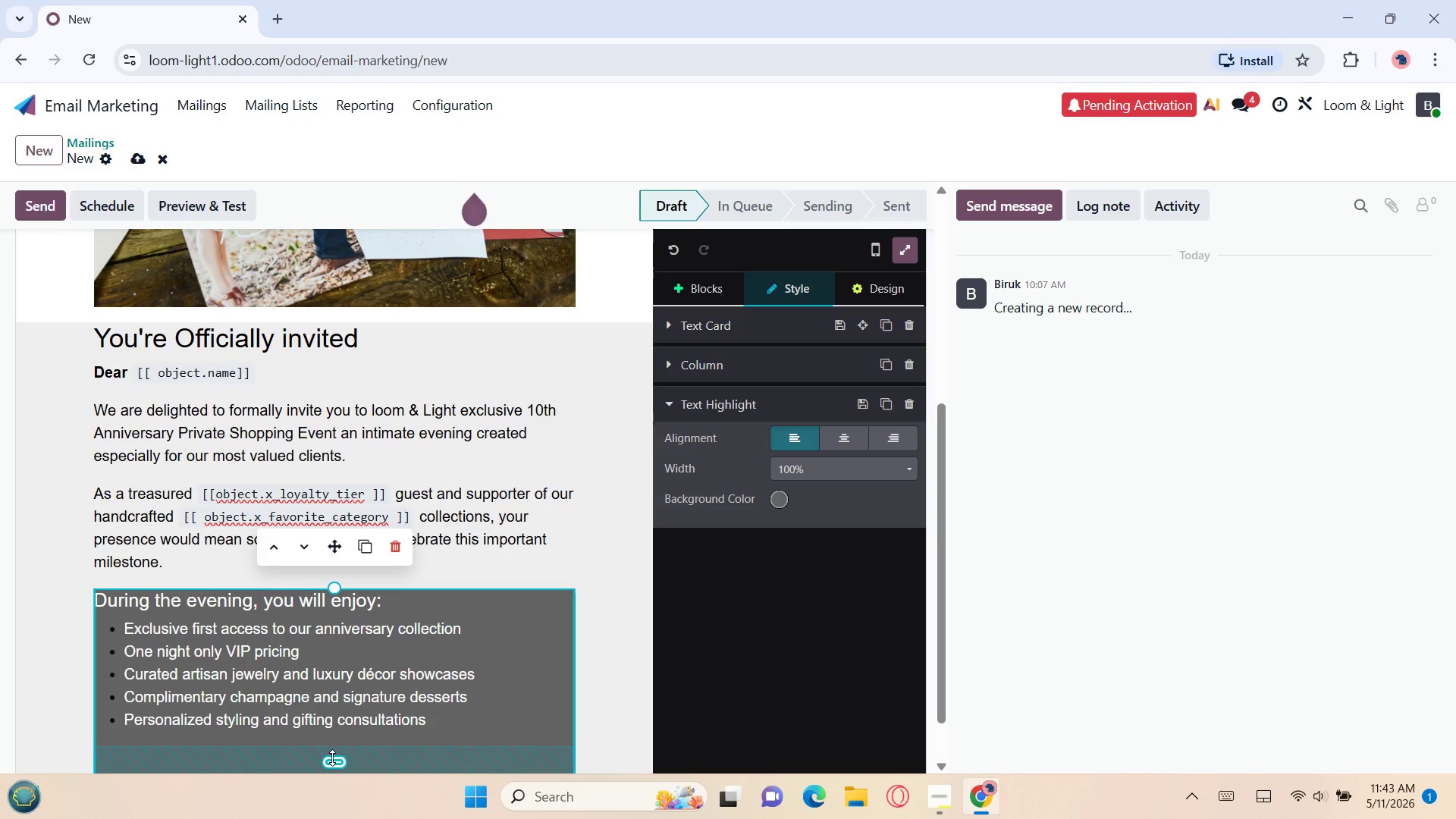 
left_click_drag(start_coordinate=[332, 758], to_coordinate=[359, 714])
 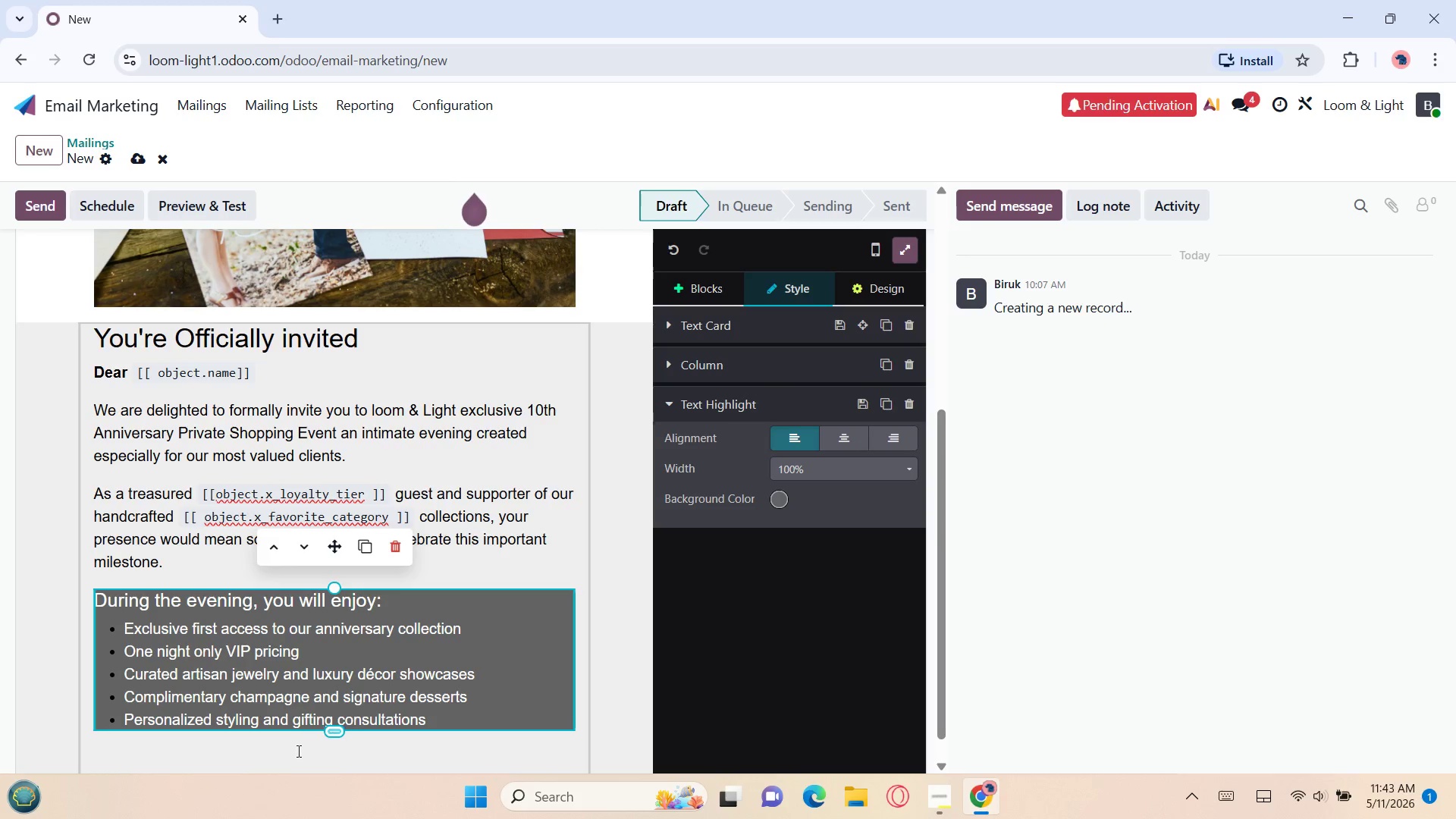 
left_click([296, 750])
 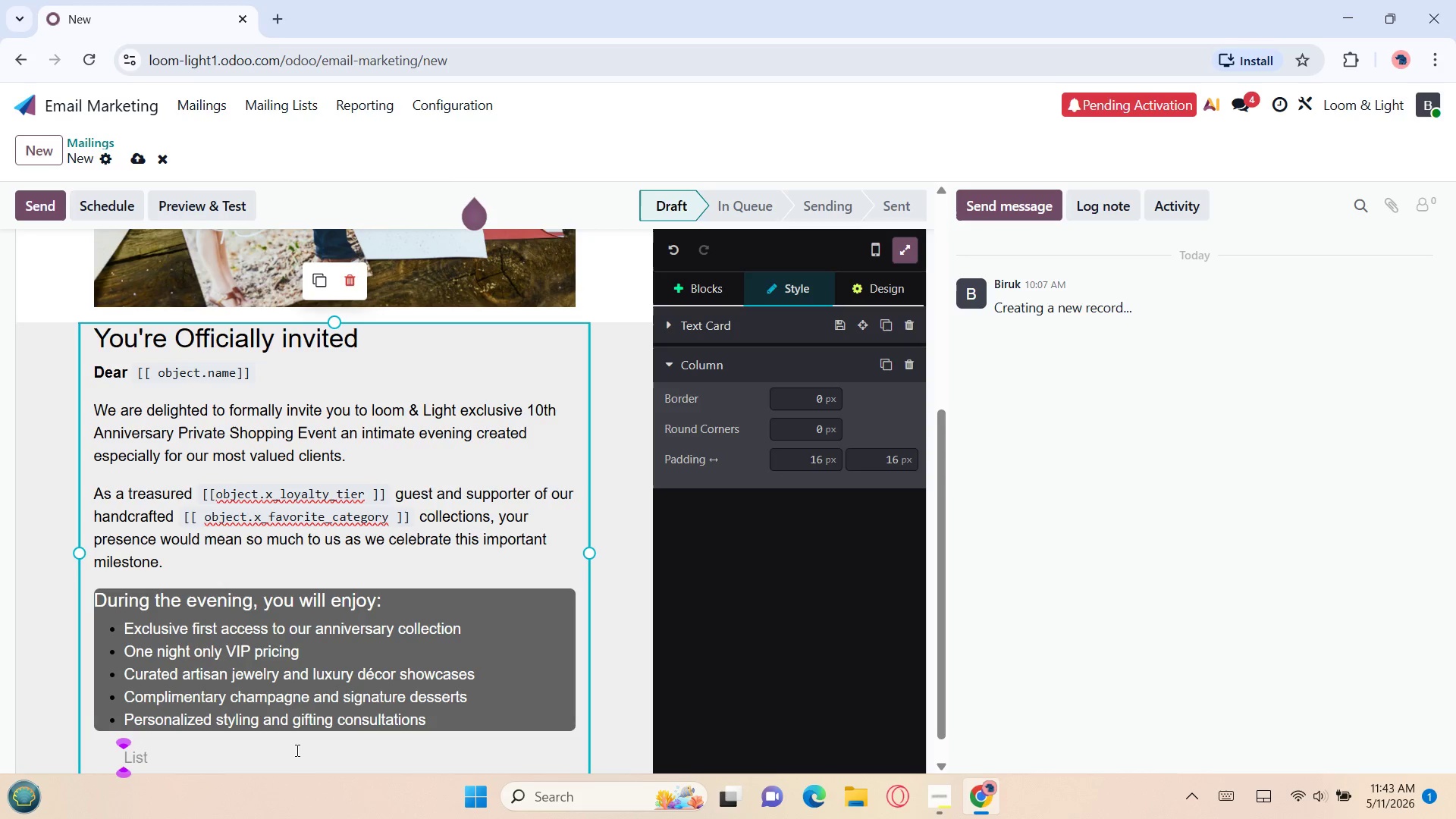 
wait(6.72)
 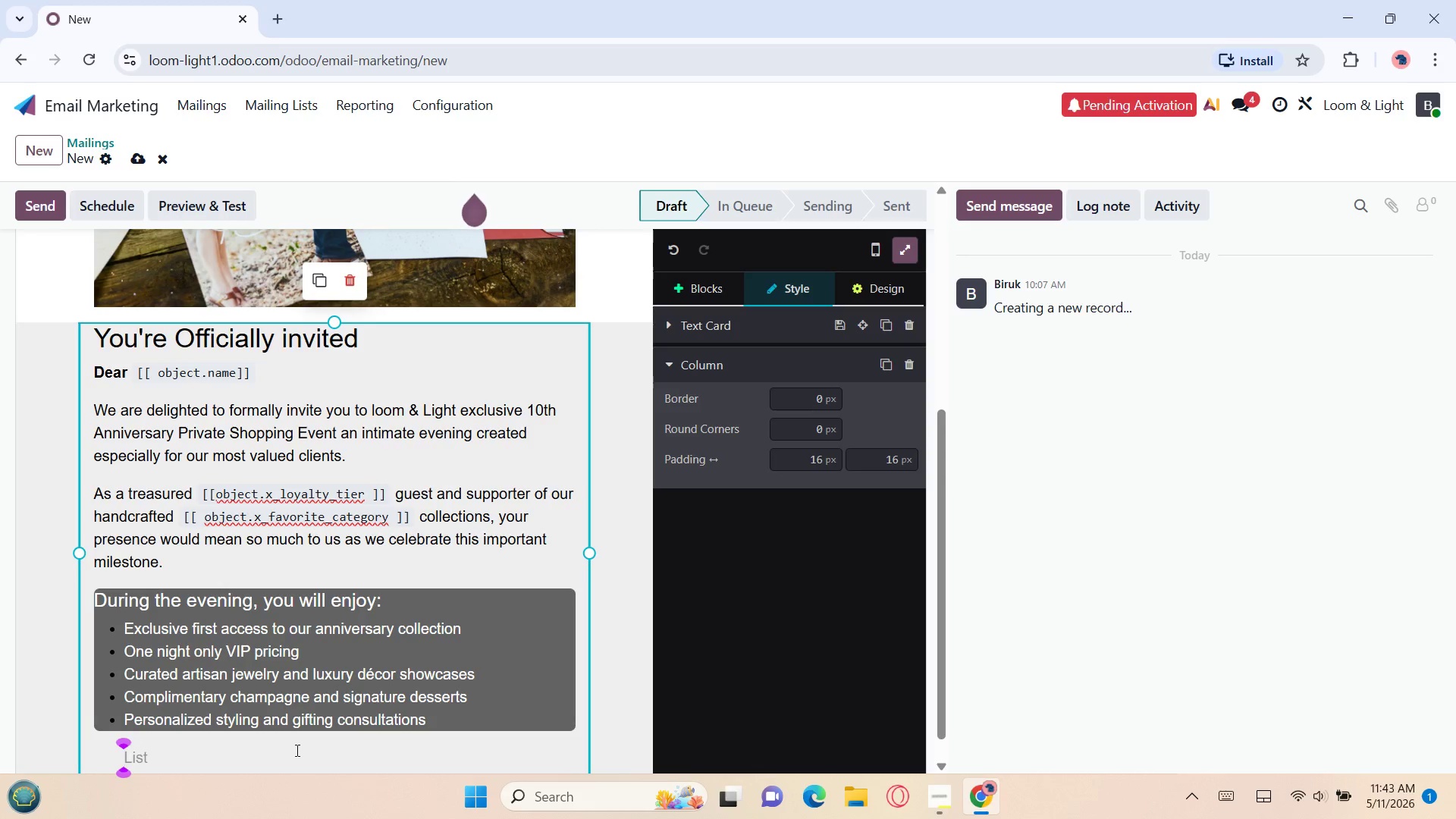 
type(EVENT DARE)
key(Backspace)
key(Backspace)
type(TE)
 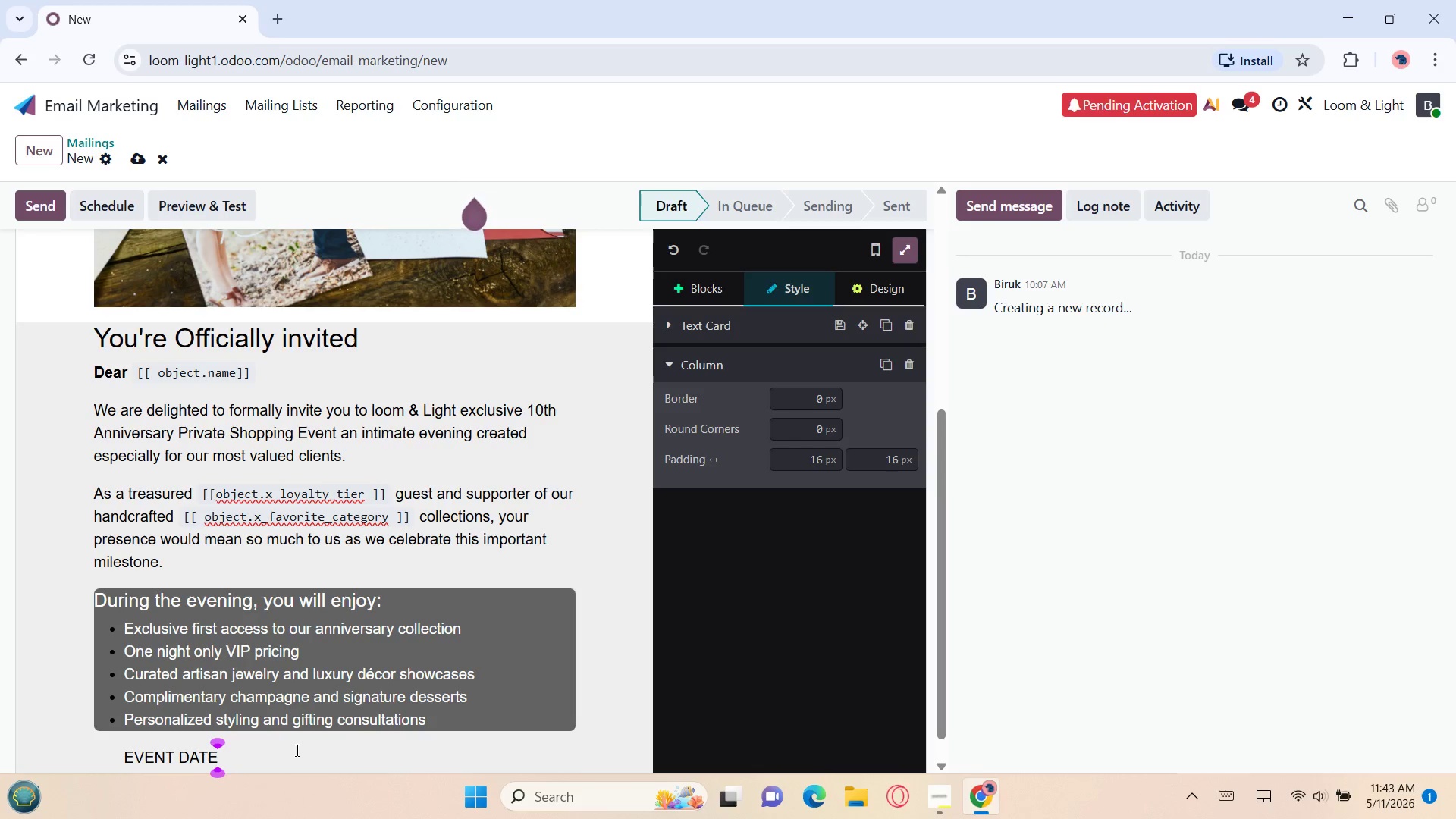 
key(Enter)
 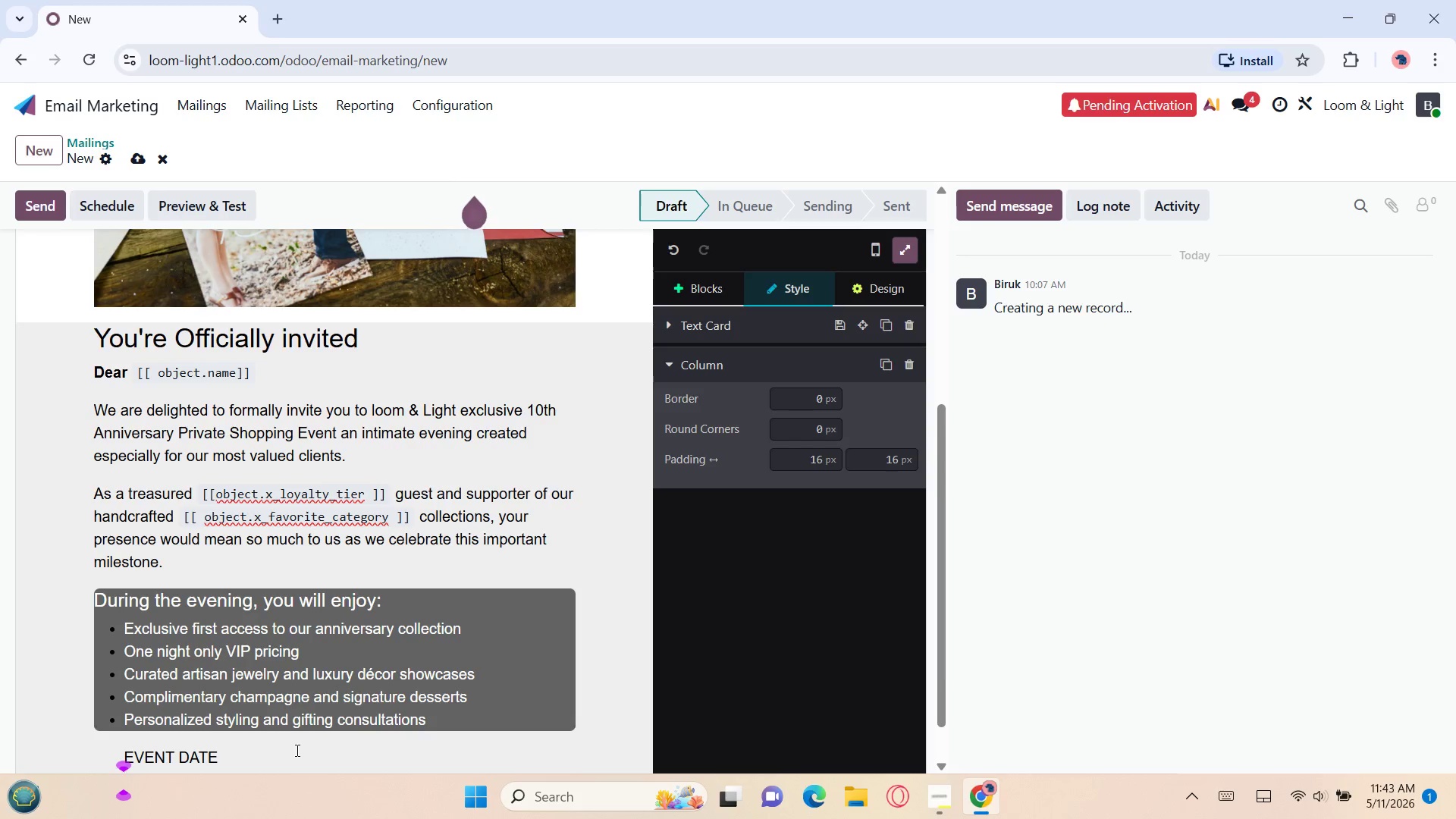 
type(7 : 00 PM - 10 :00)
 